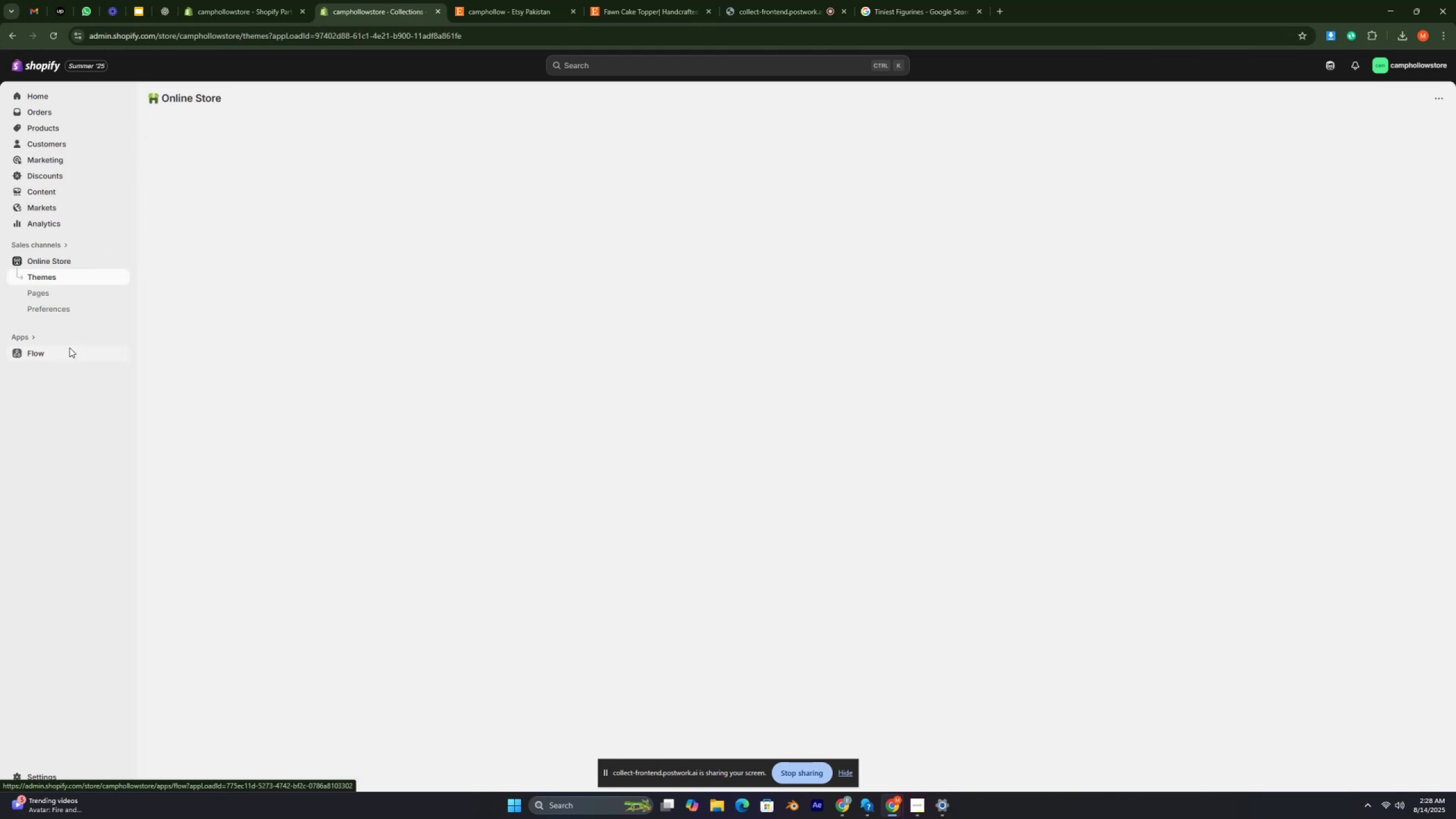 
key(Control+ControlRight)
 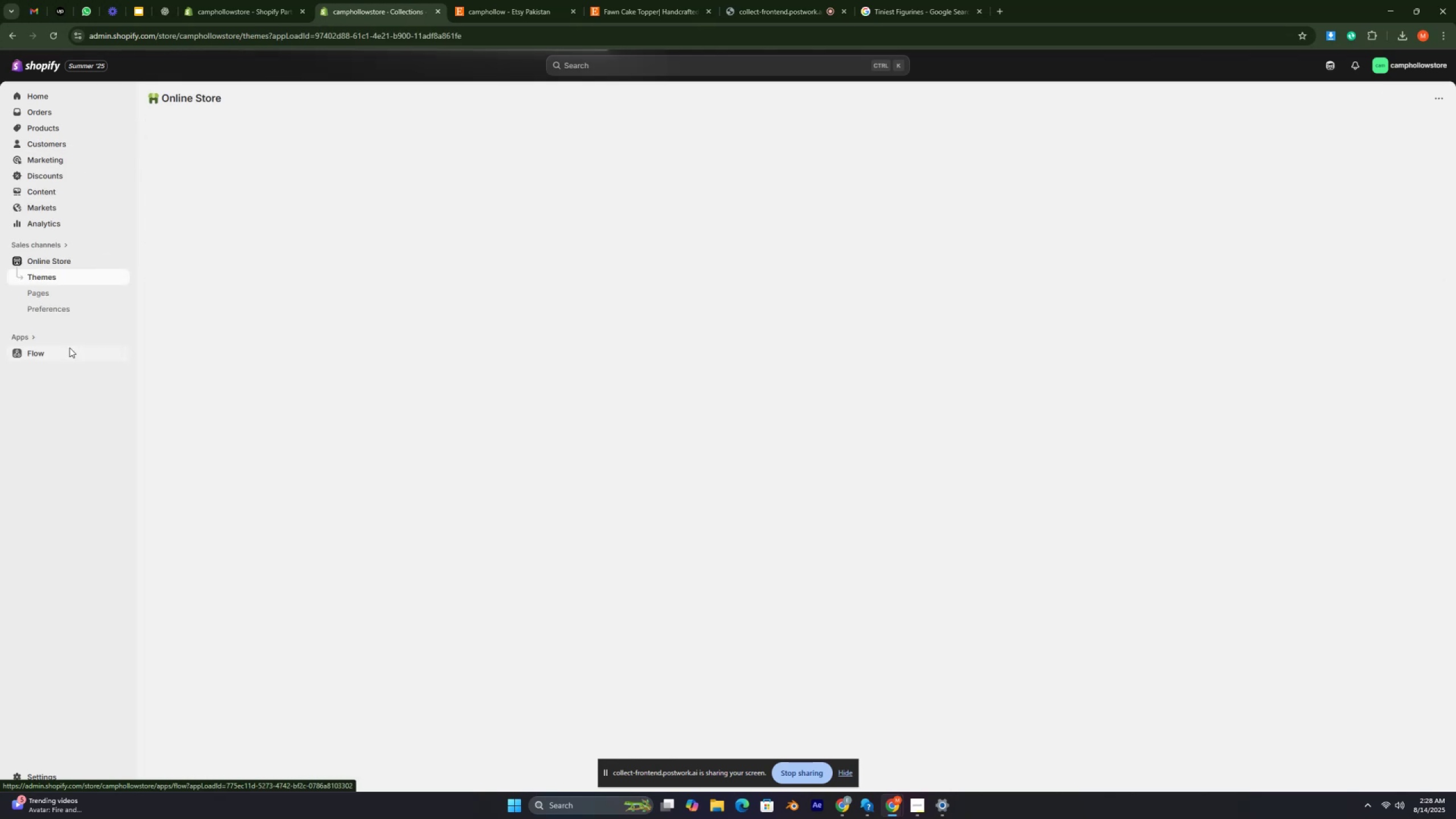 
key(Control+ControlRight)
 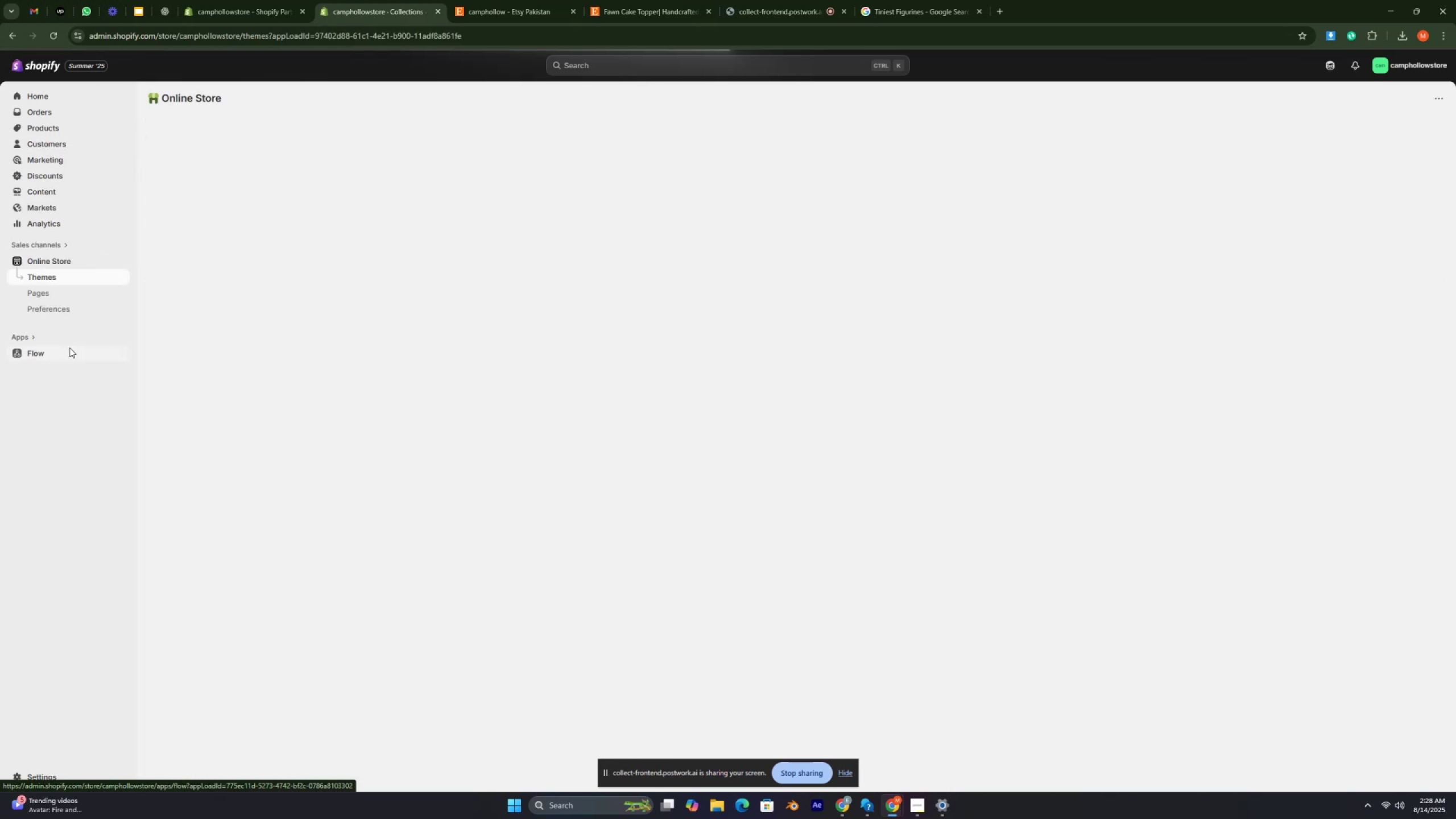 
key(Control+ControlRight)
 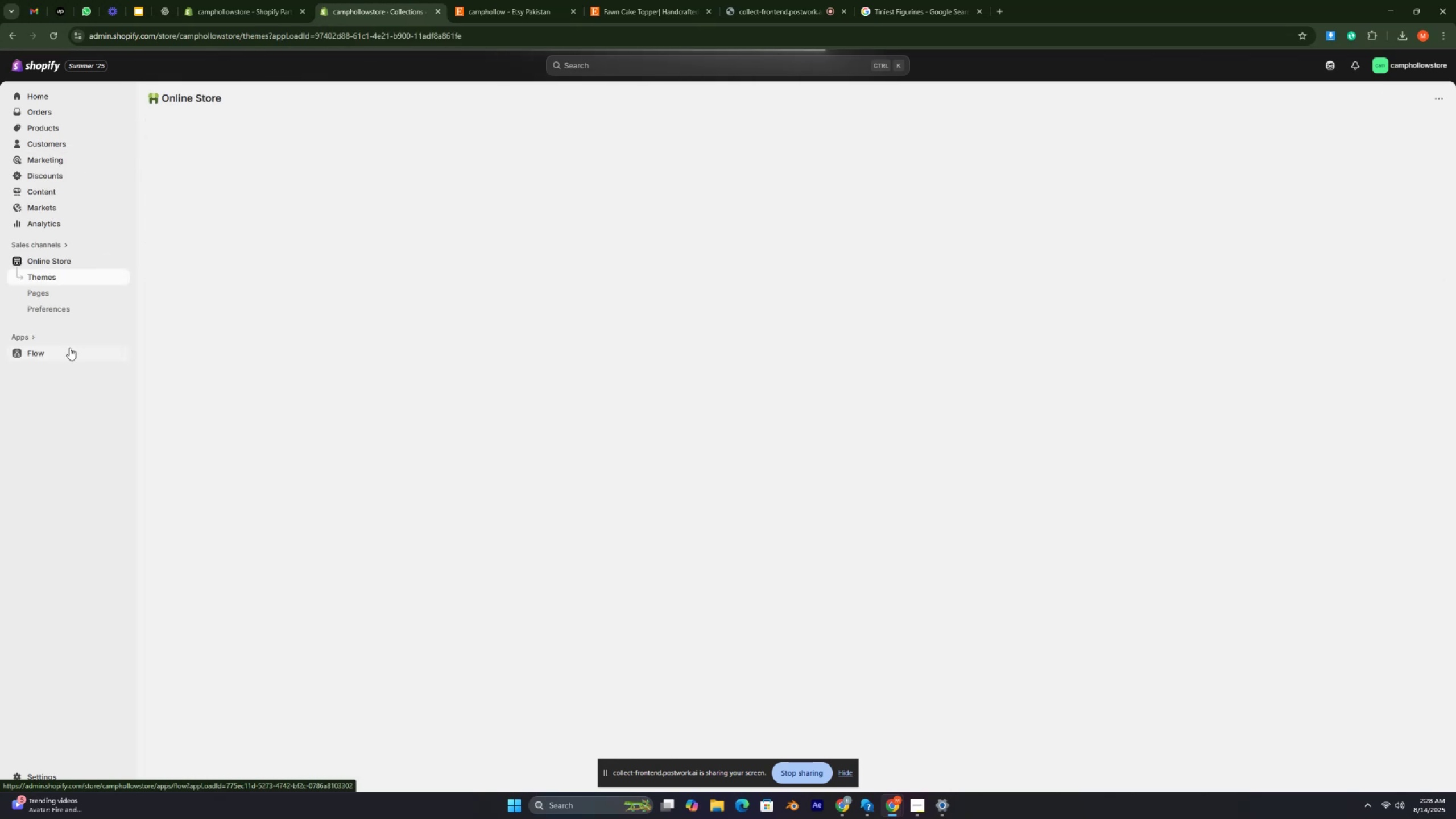 
key(Control+ControlRight)
 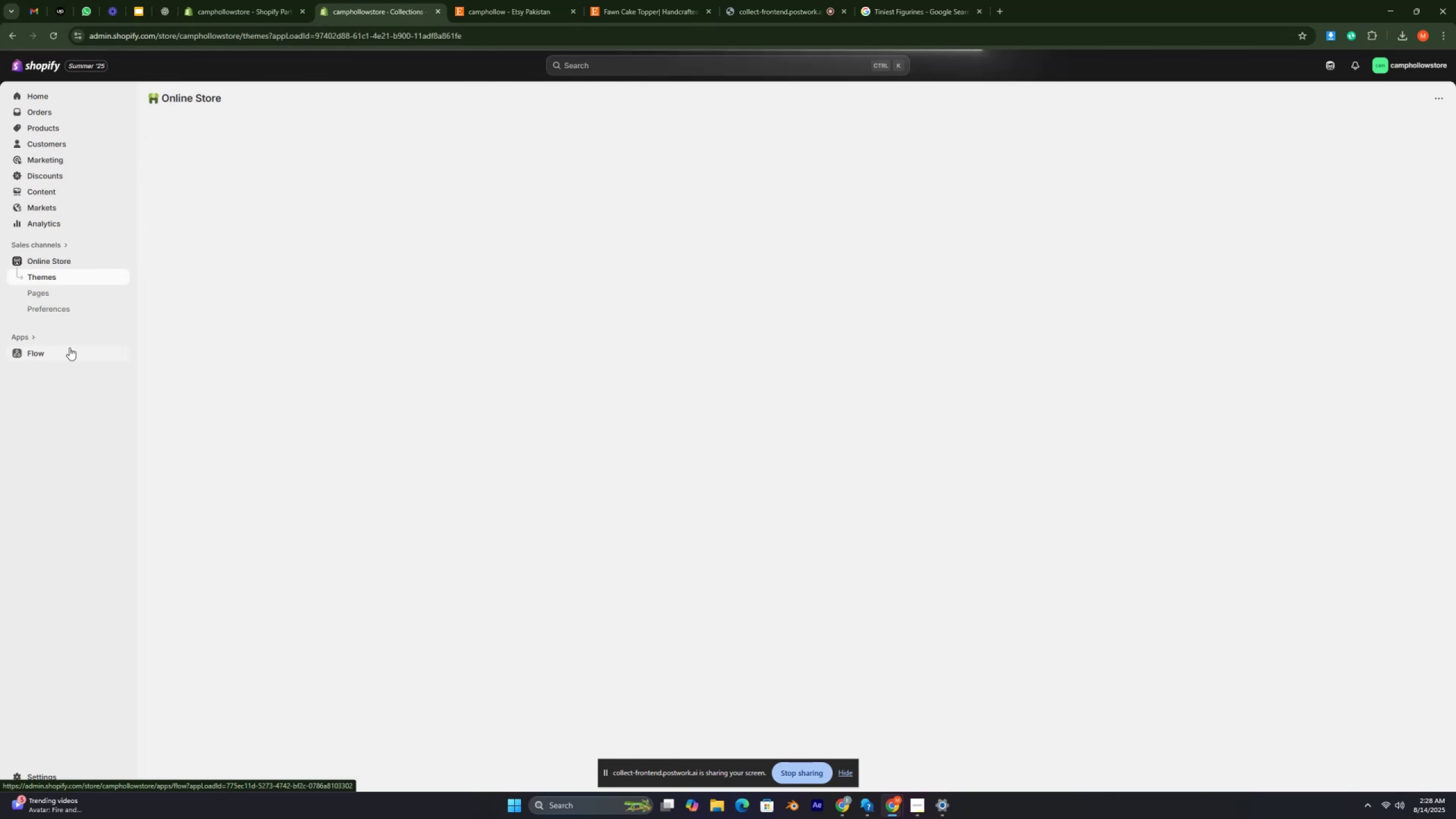 
key(Control+ControlRight)
 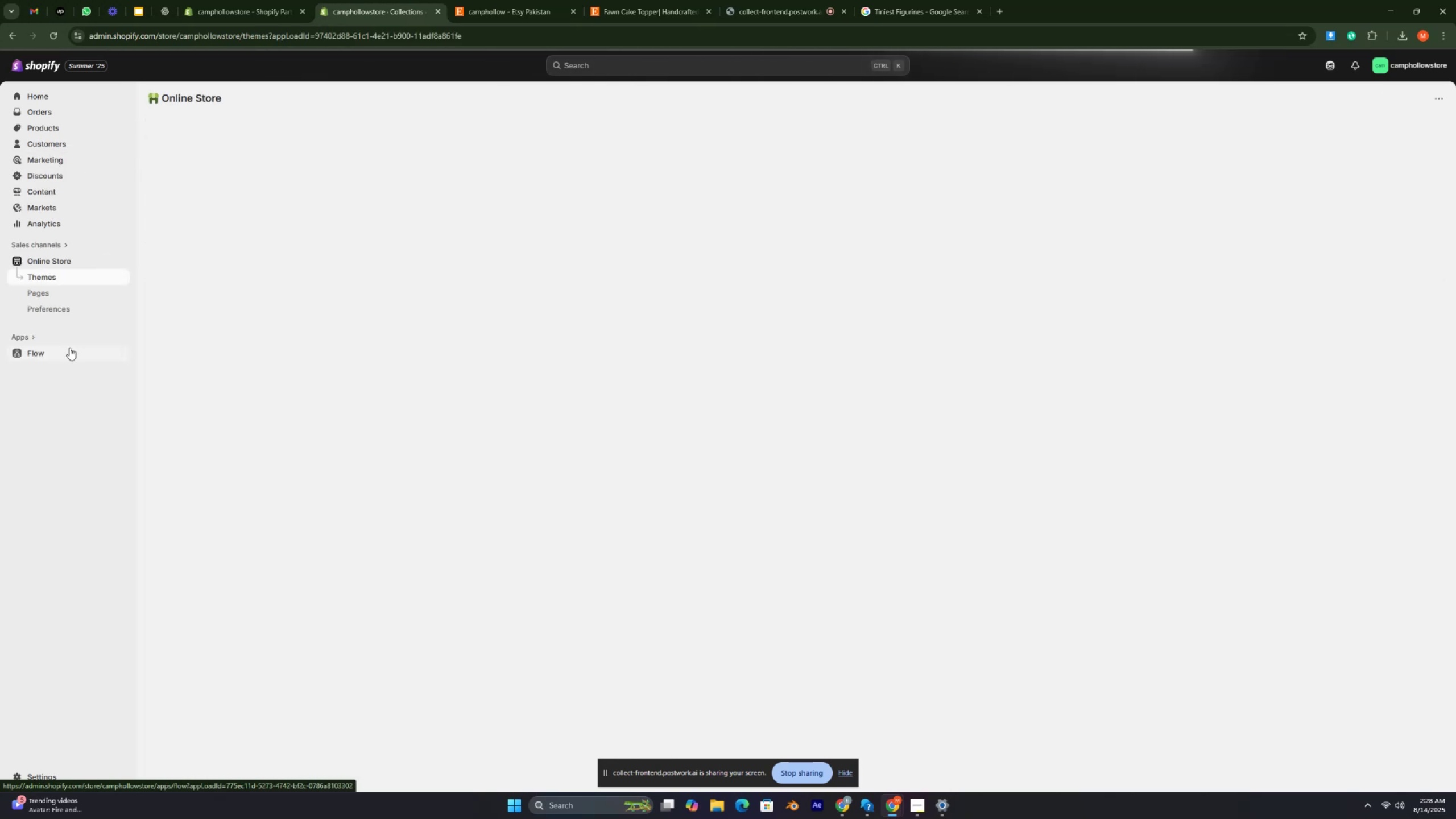 
key(Control+ControlRight)
 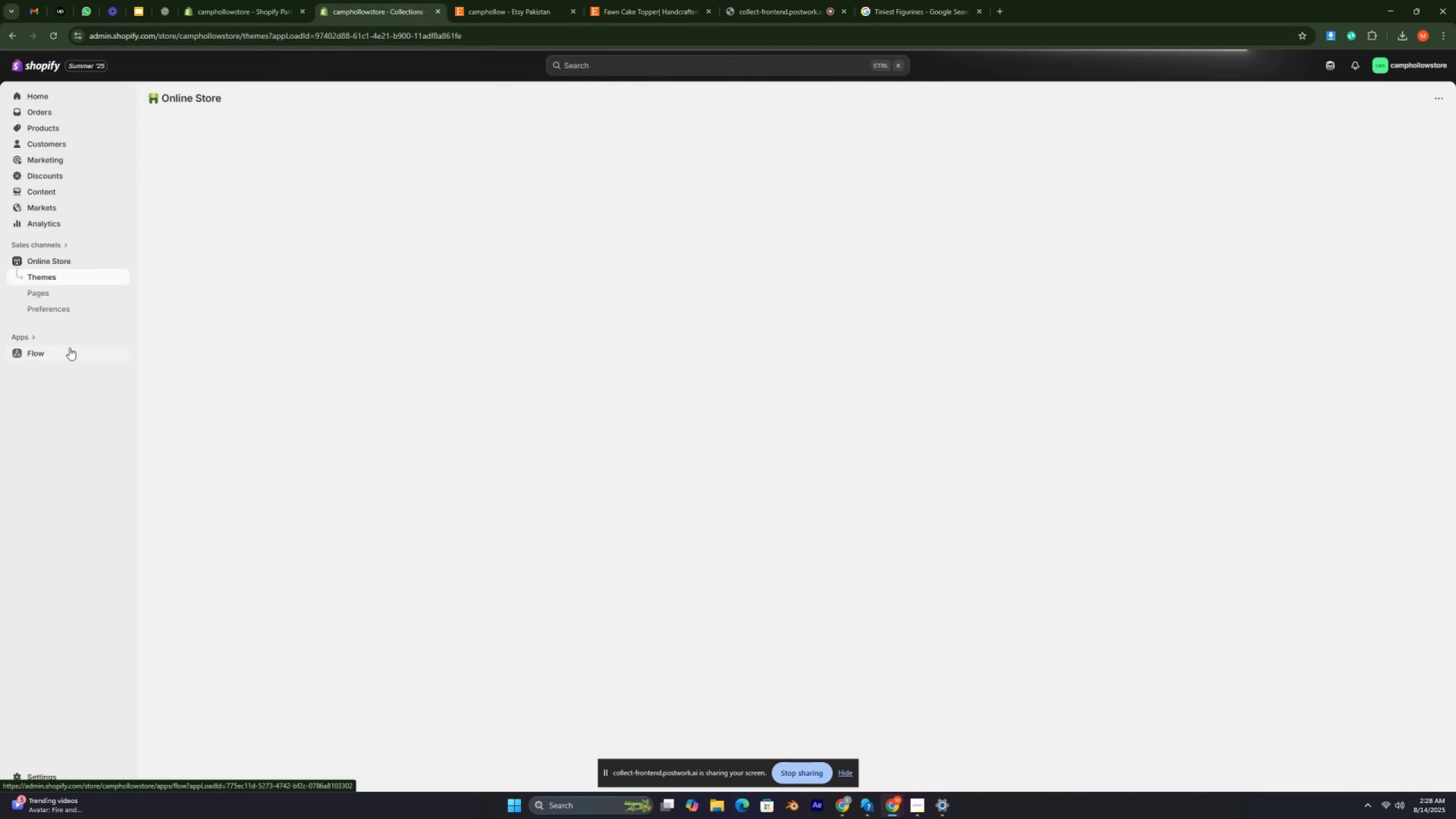 
key(Control+ControlRight)
 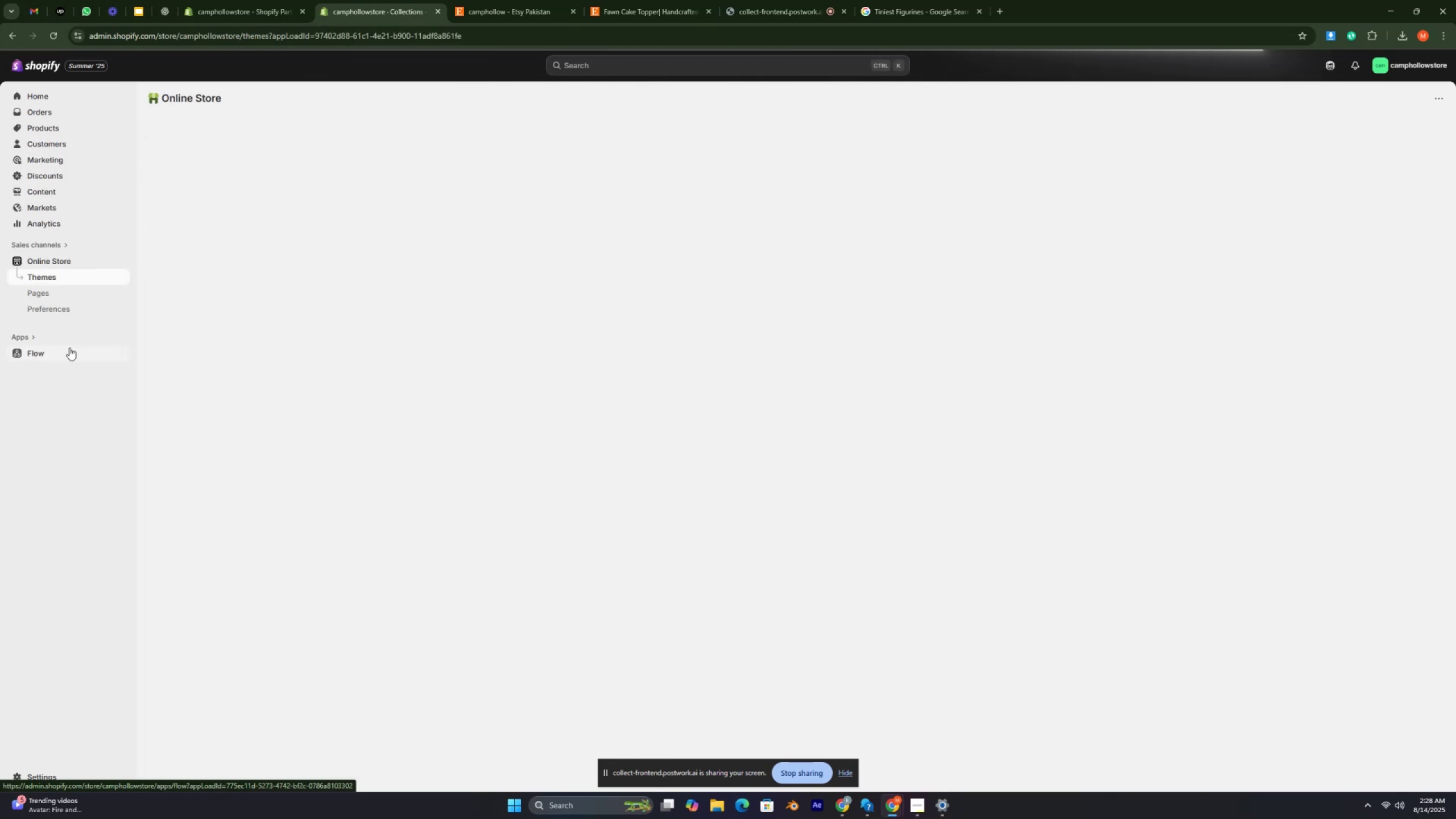 
key(Control+ControlRight)
 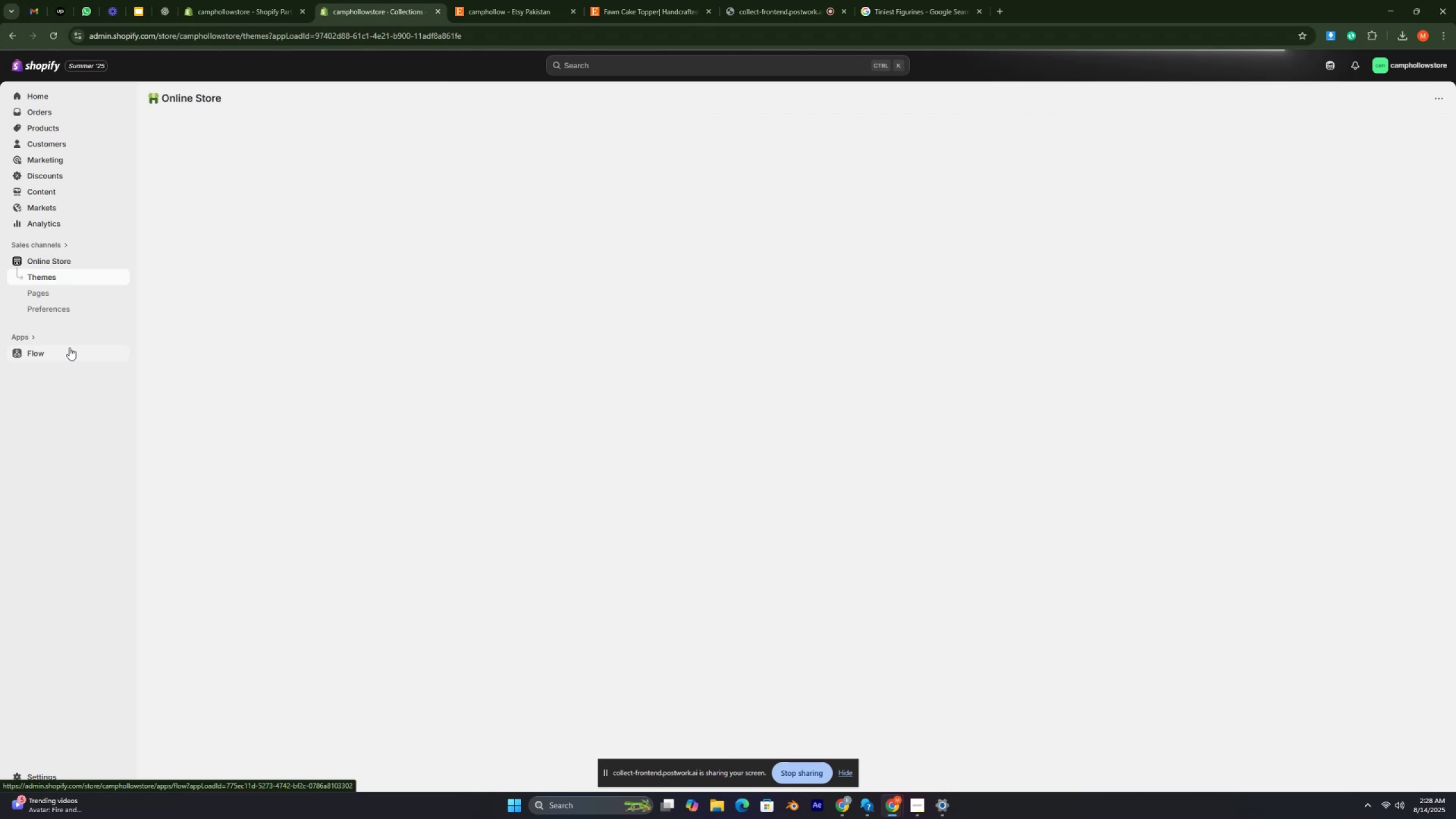 
key(Control+ControlRight)
 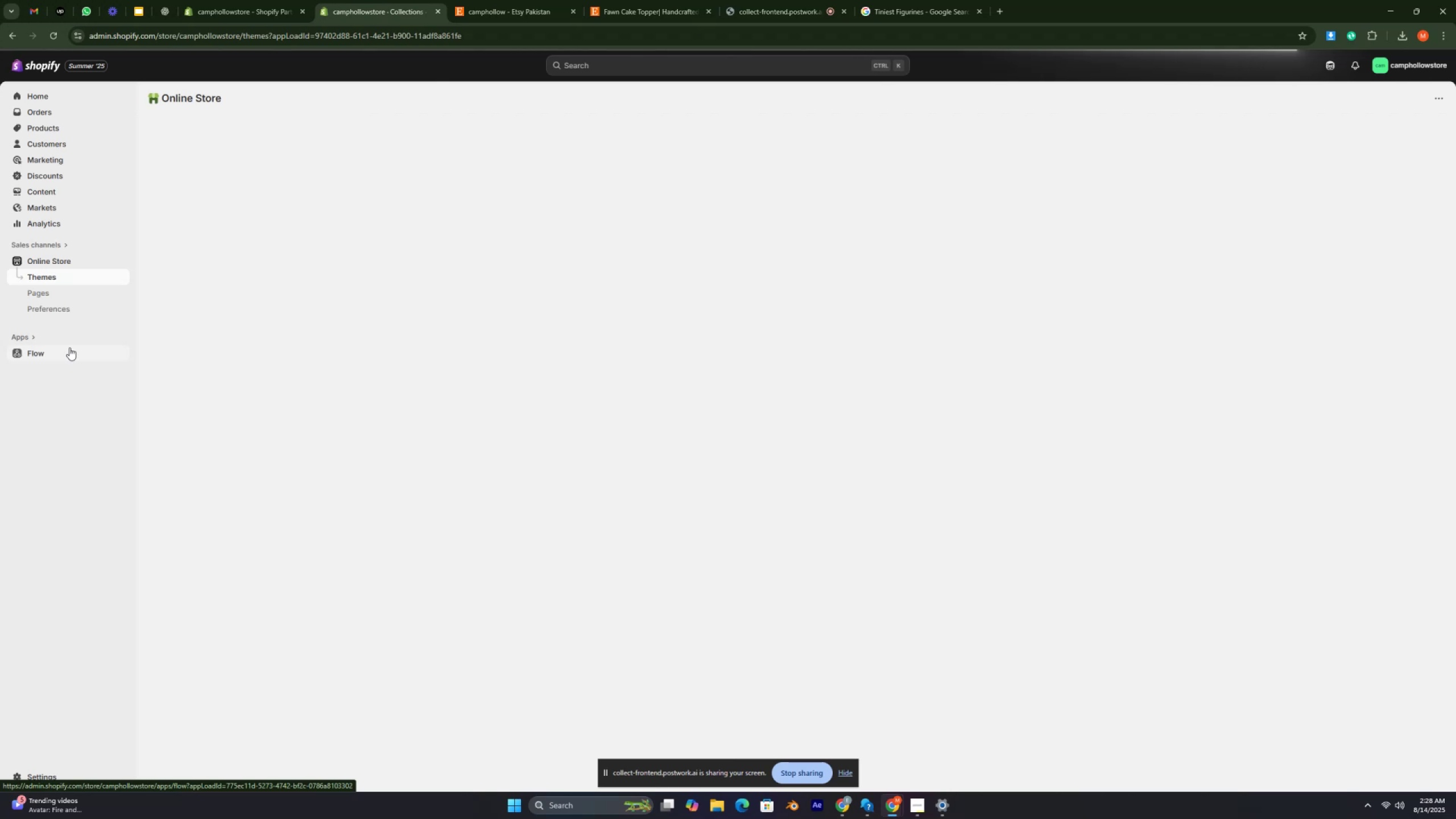 
key(Control+ControlRight)
 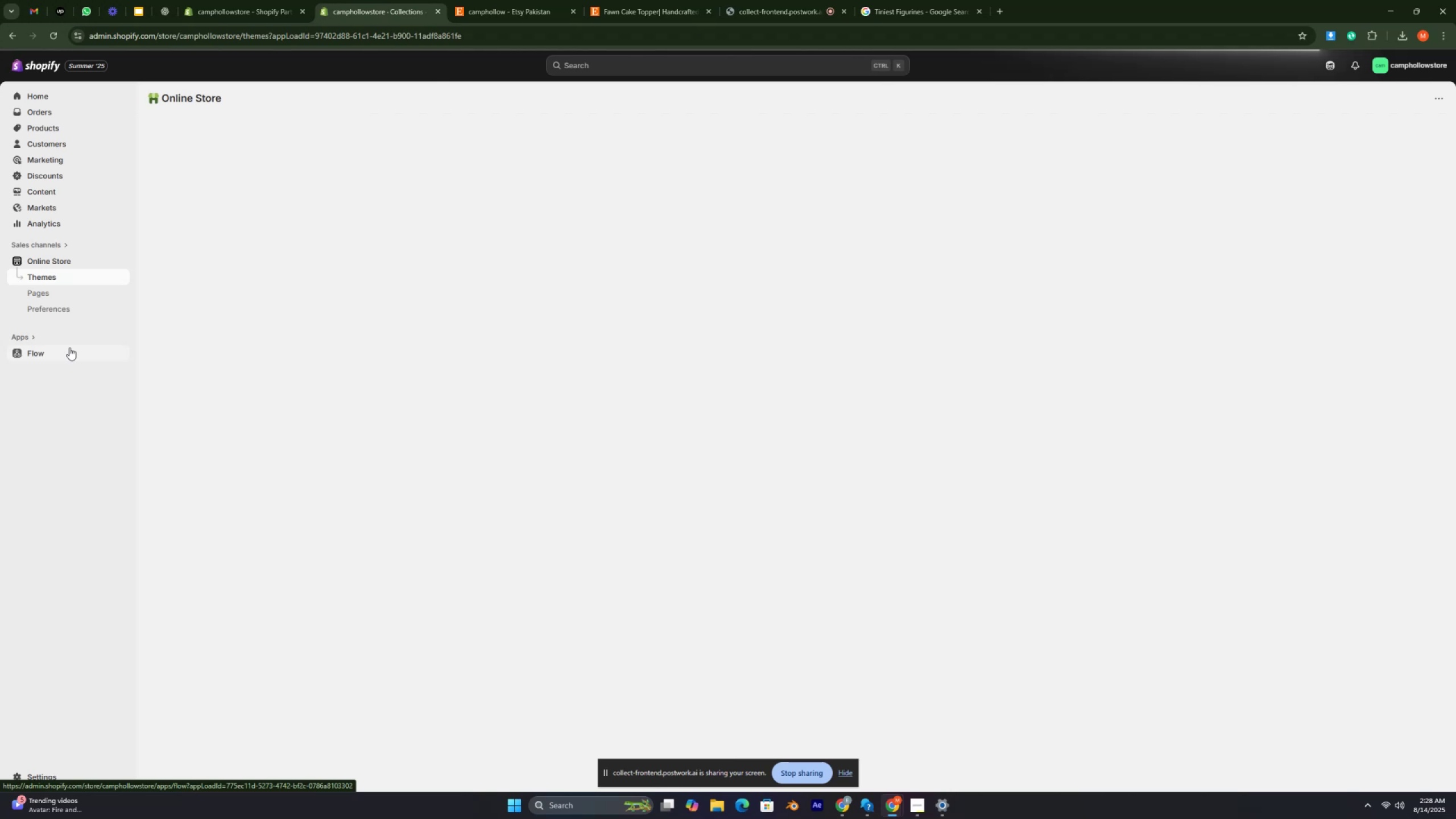 
key(Control+ControlRight)
 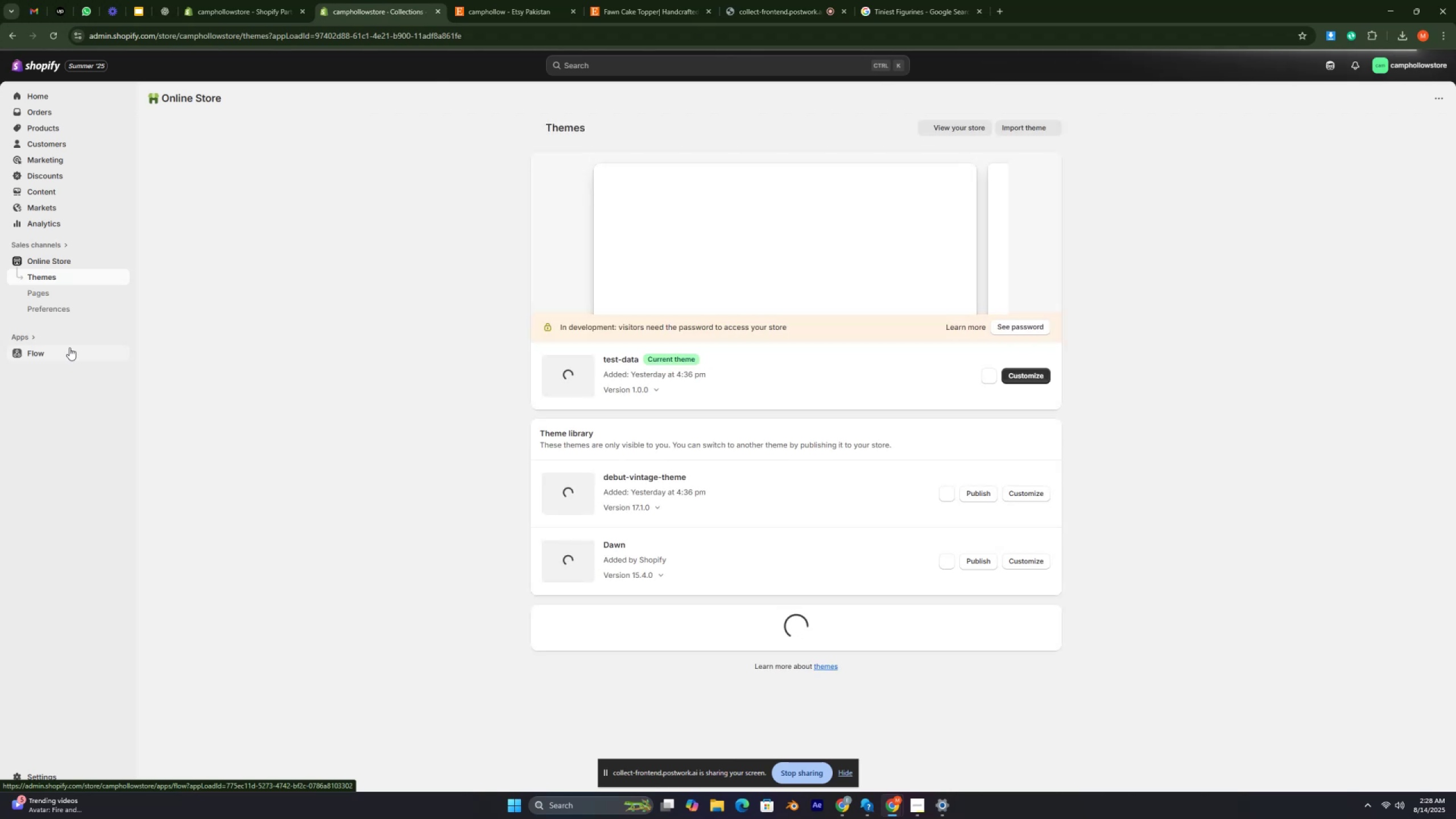 
key(Control+ControlRight)
 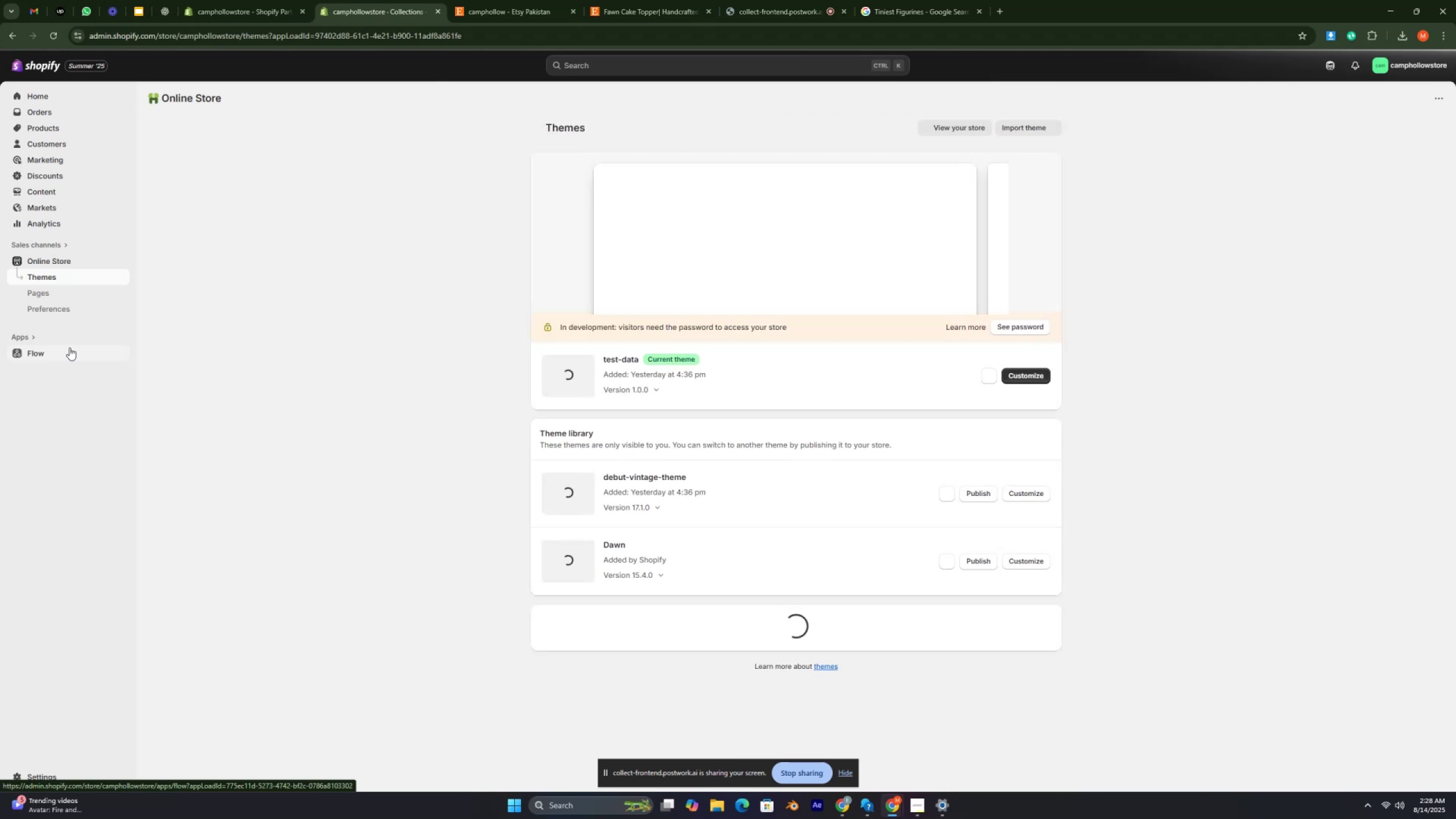 
key(Control+ControlRight)
 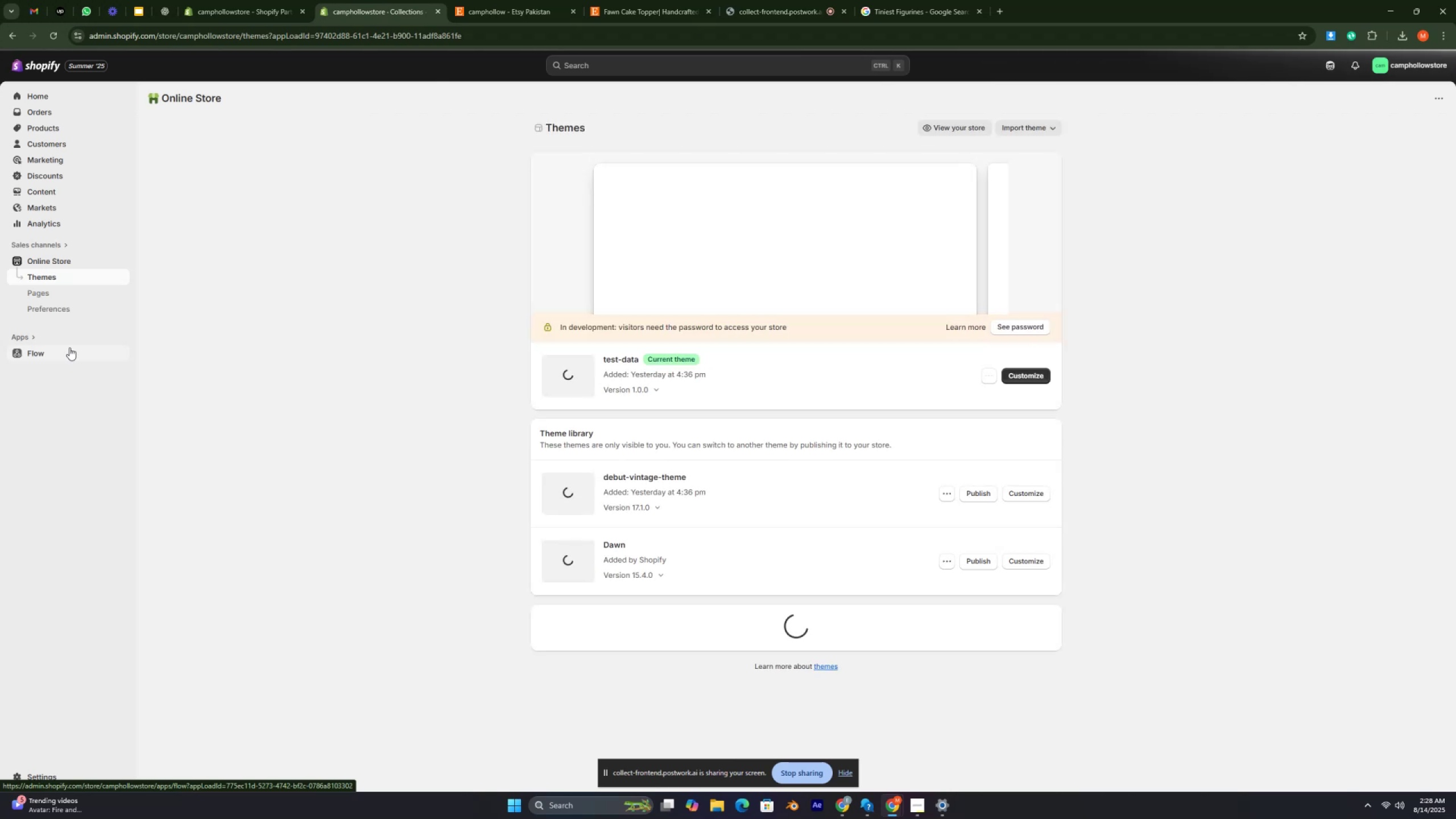 
key(Control+ControlRight)
 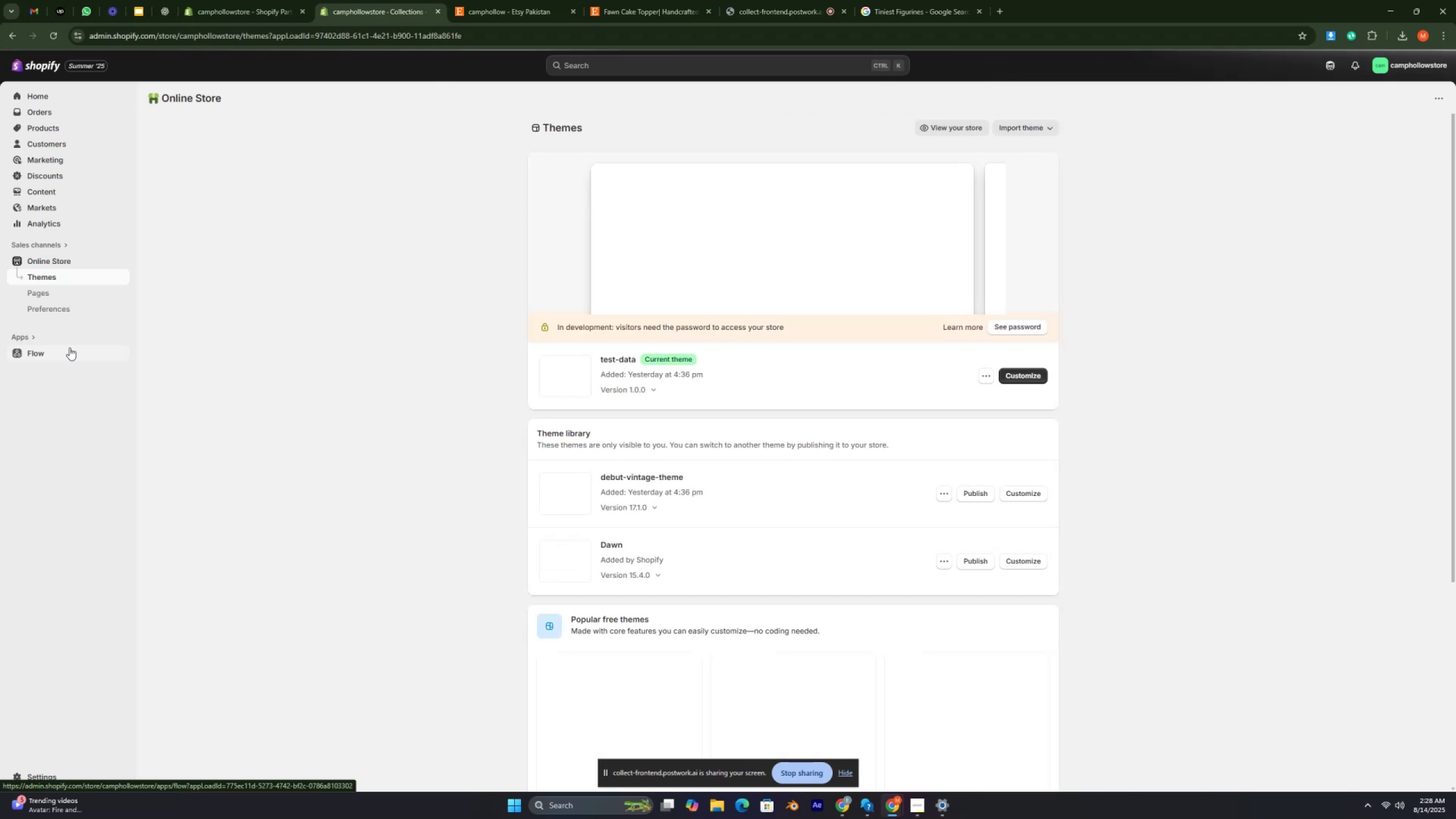 
key(Control+ControlRight)
 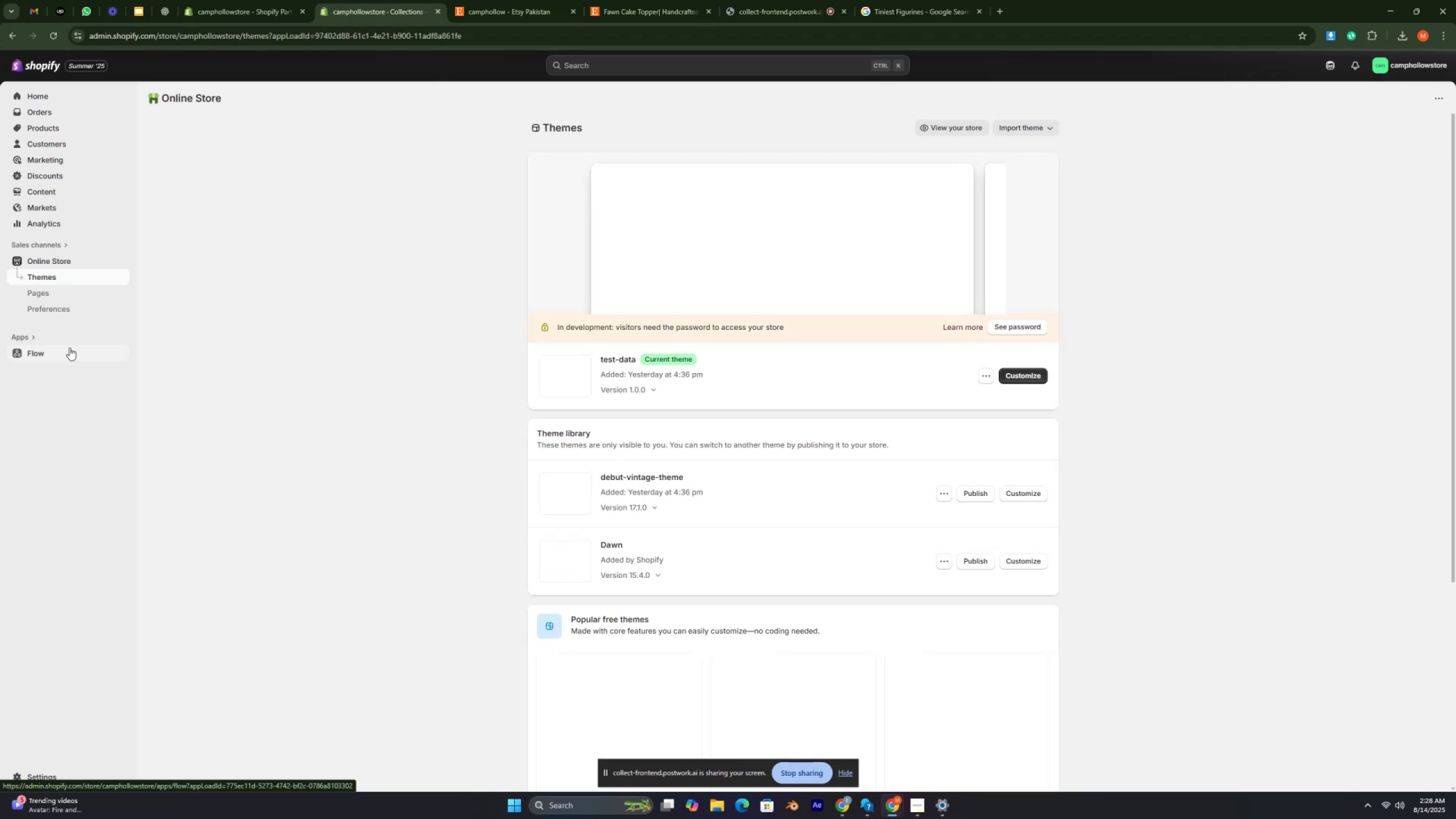 
key(Control+ControlRight)
 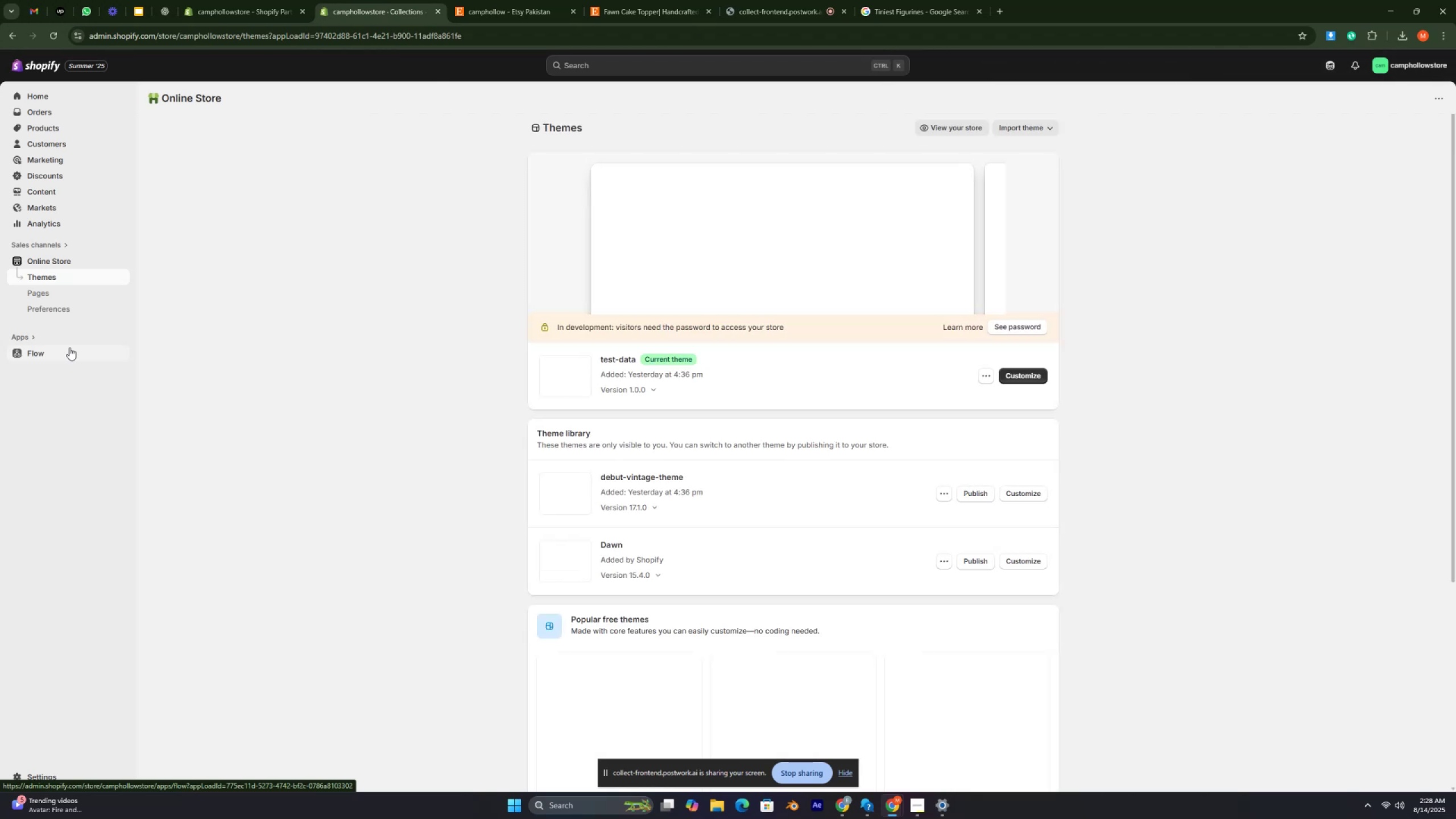 
key(Control+ControlRight)
 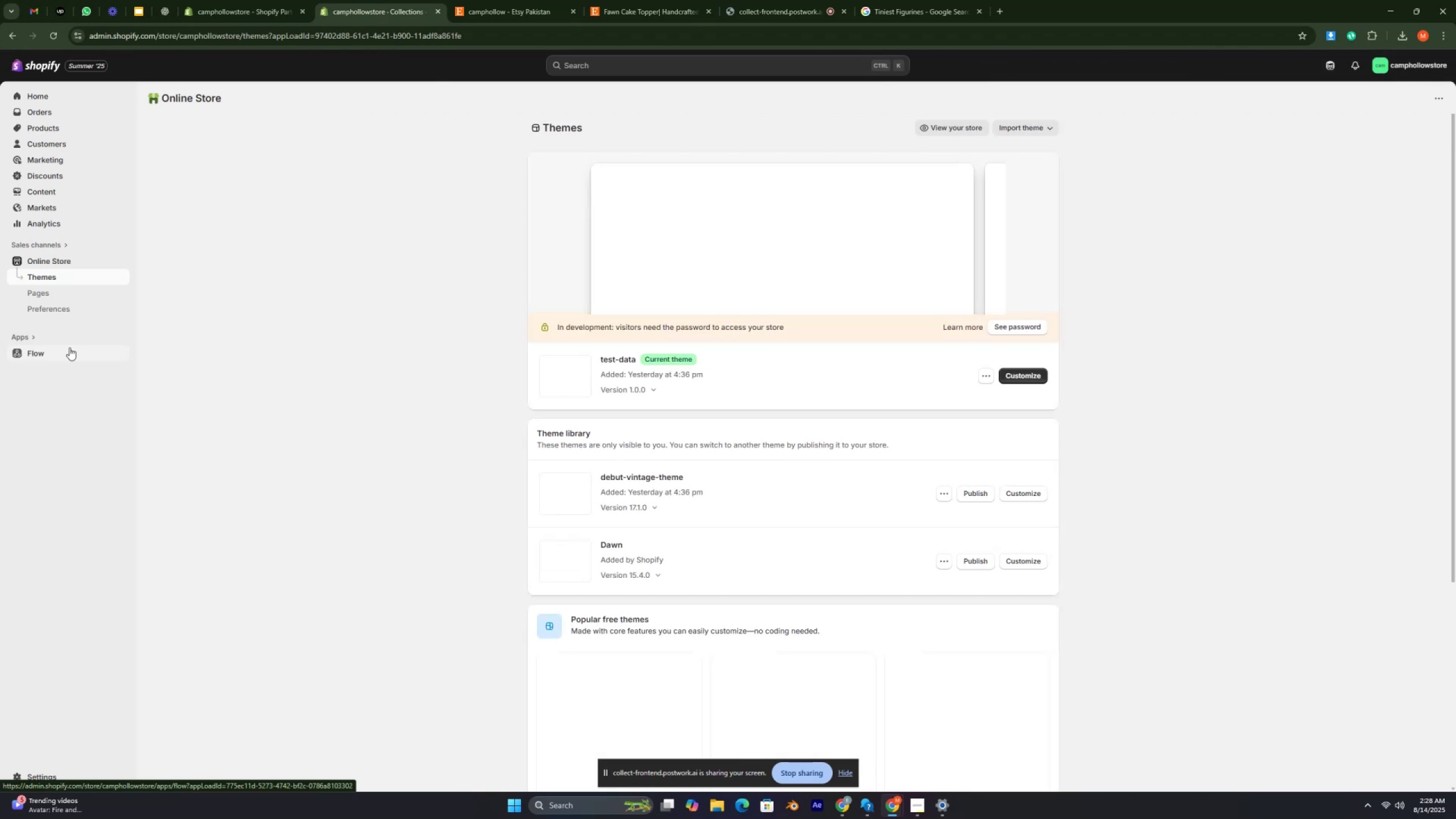 
key(Control+ControlRight)
 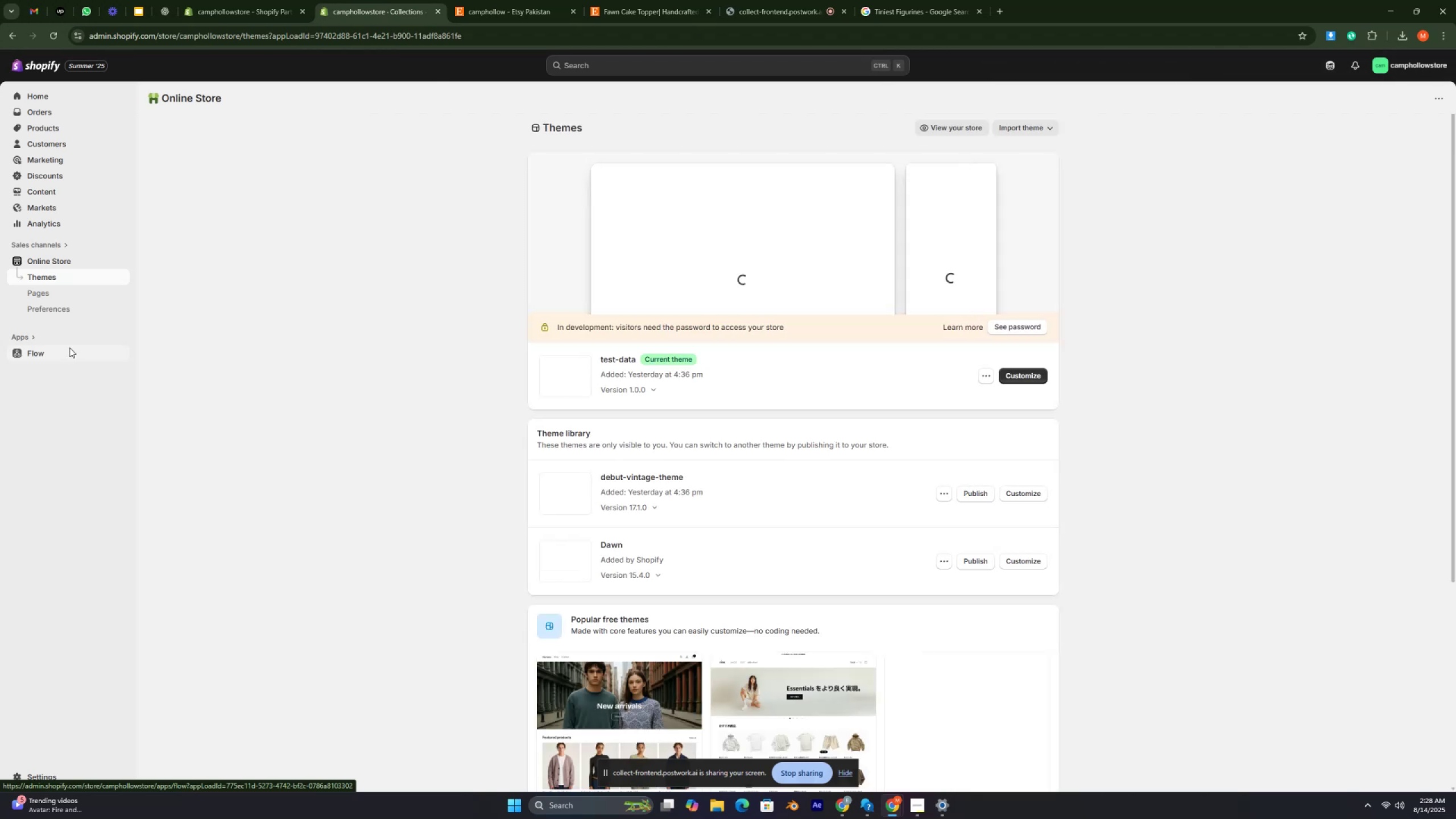 
key(Control+ControlRight)
 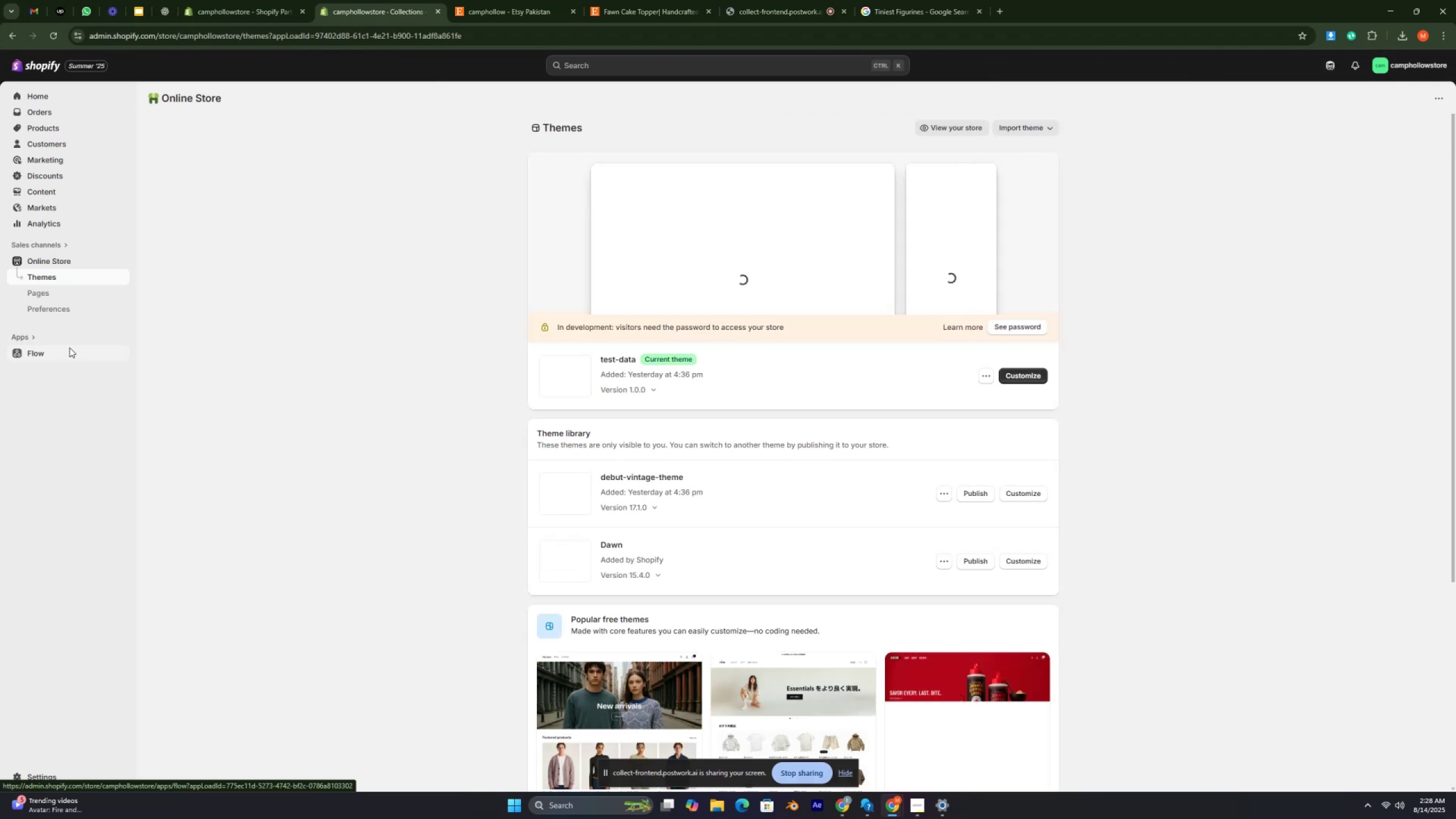 
key(Control+ControlRight)
 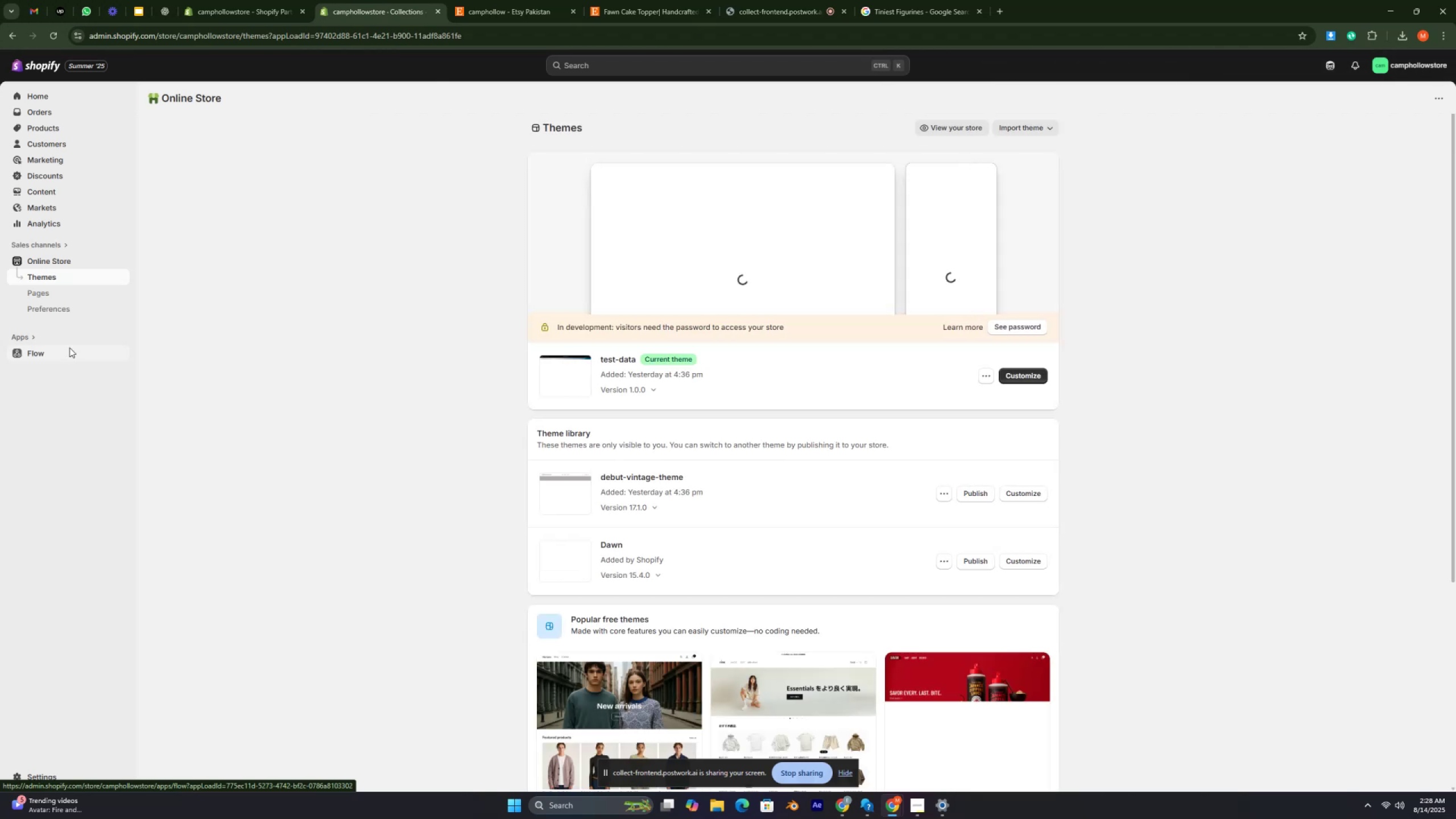 
key(Control+ControlRight)
 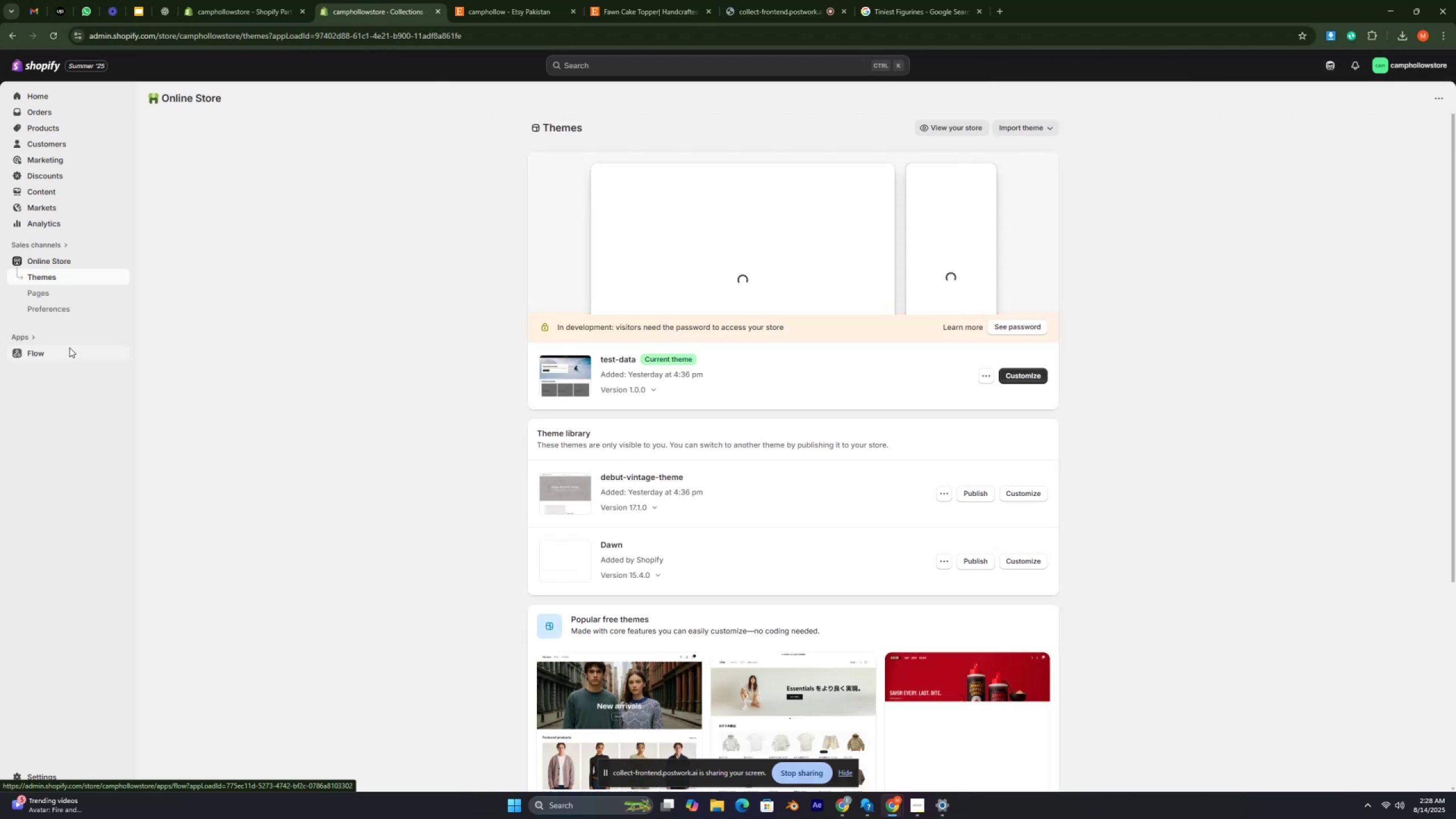 
key(Control+ControlRight)
 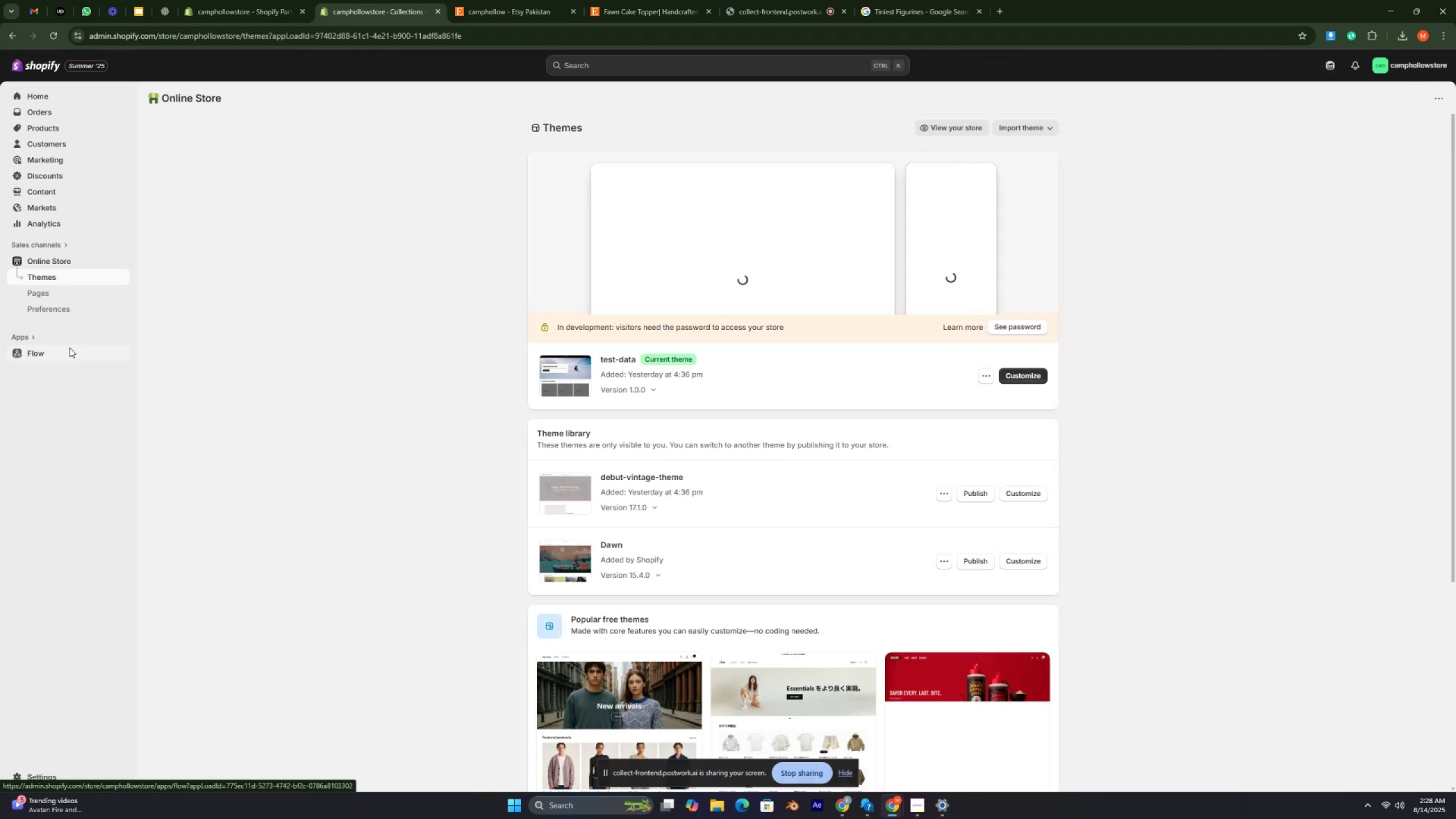 
key(Control+ControlRight)
 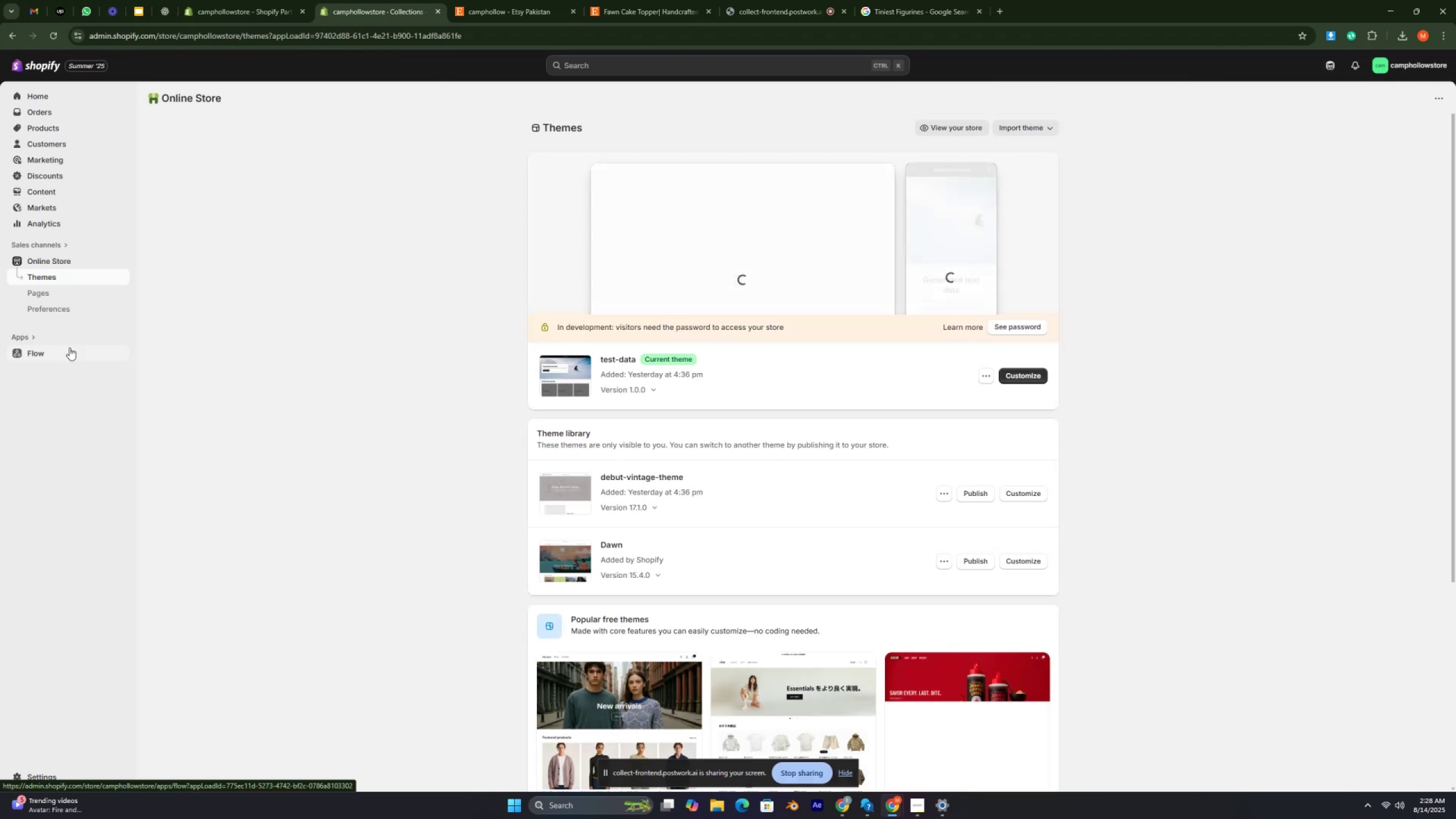 
key(Control+ControlRight)
 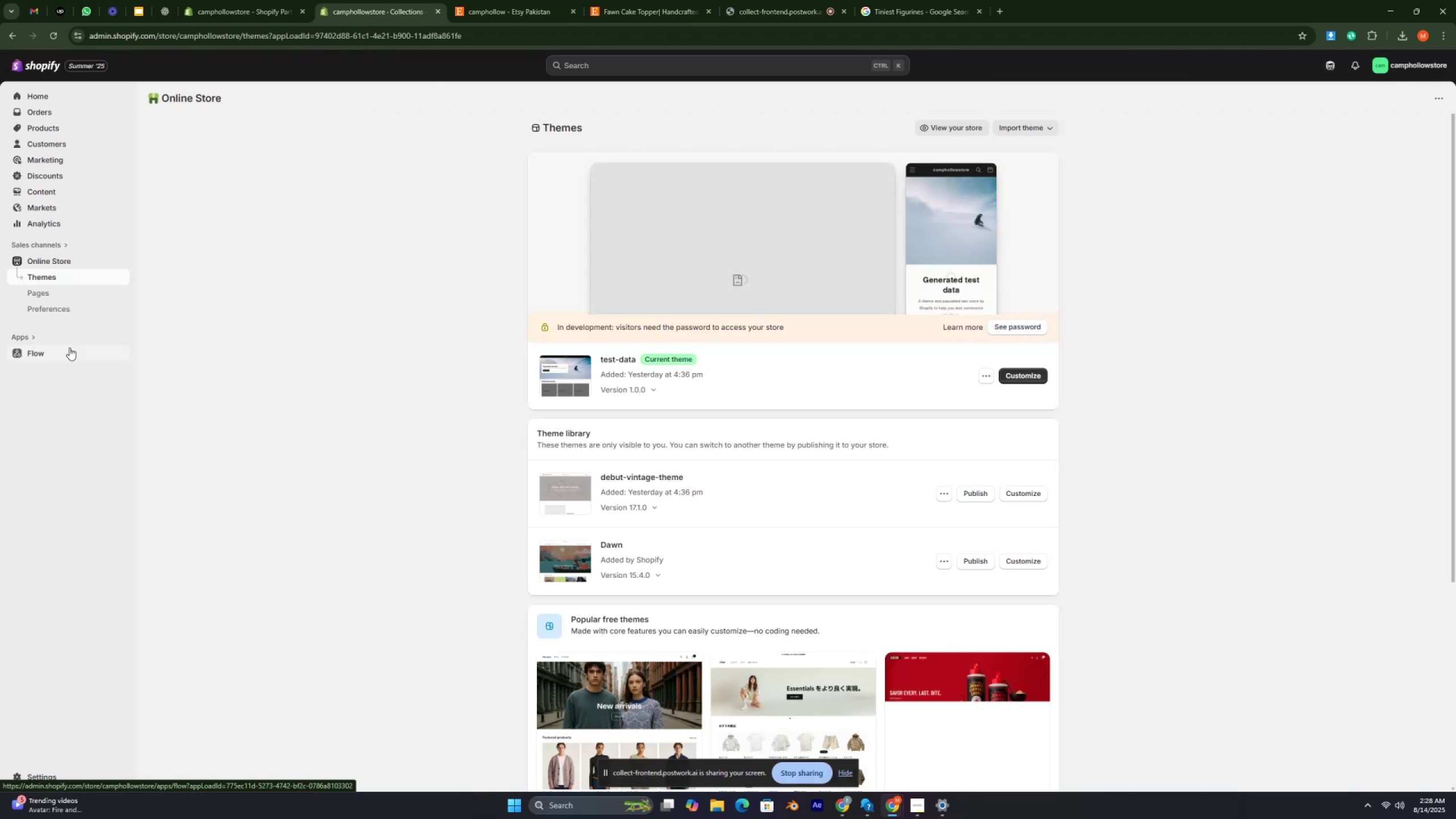 
key(Control+ControlRight)
 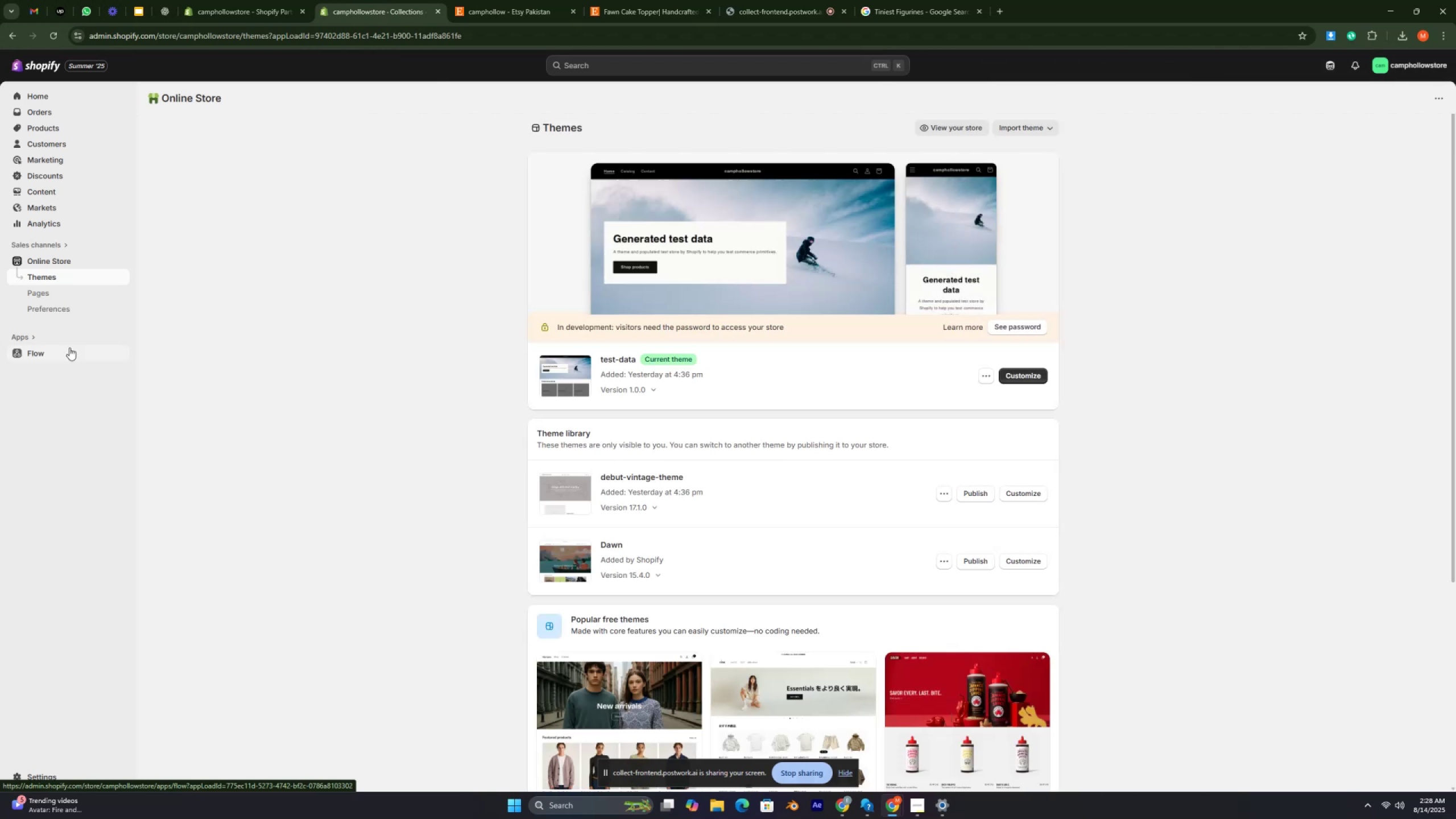 
key(Control+ControlRight)
 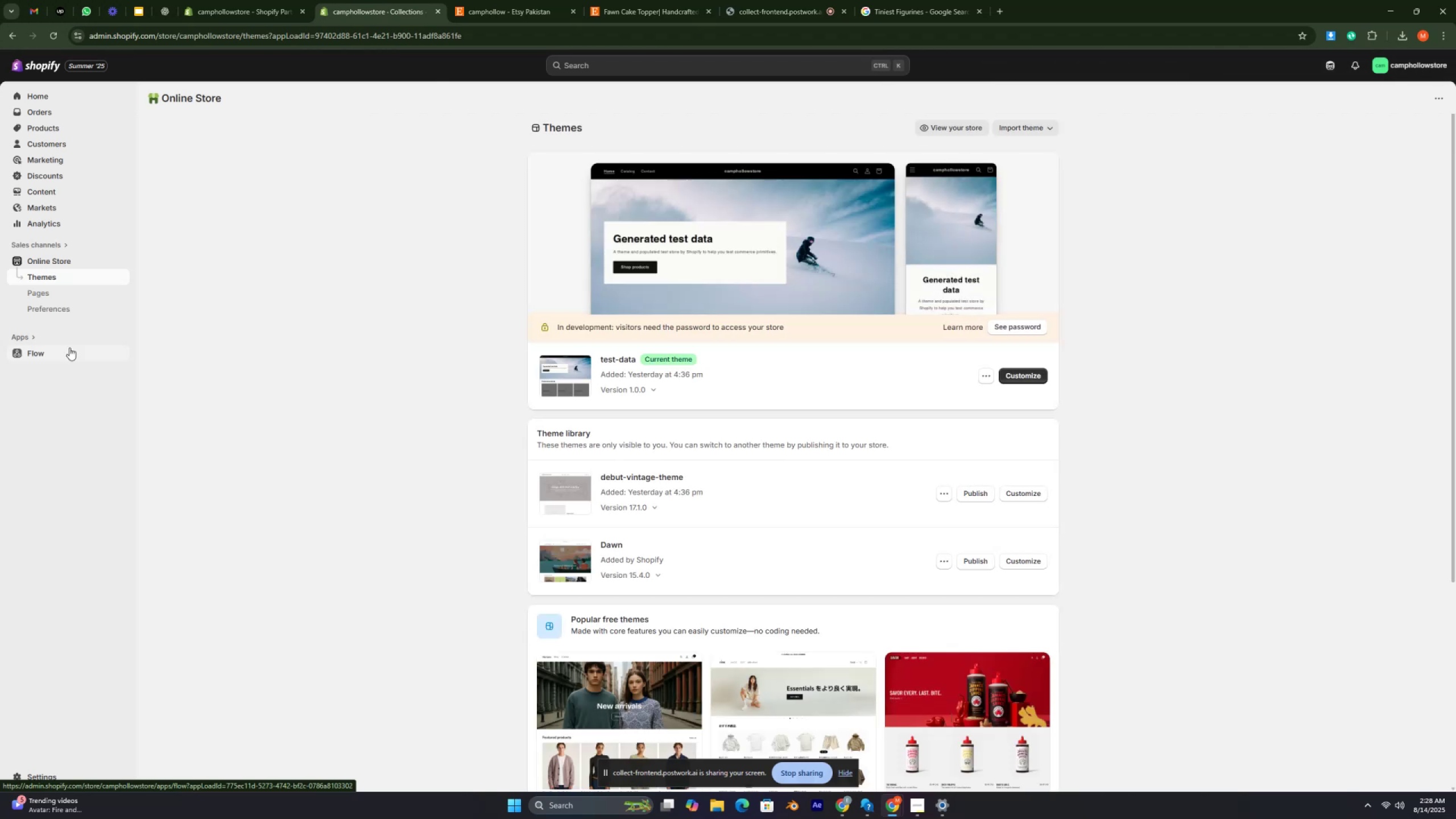 
key(Control+ControlRight)
 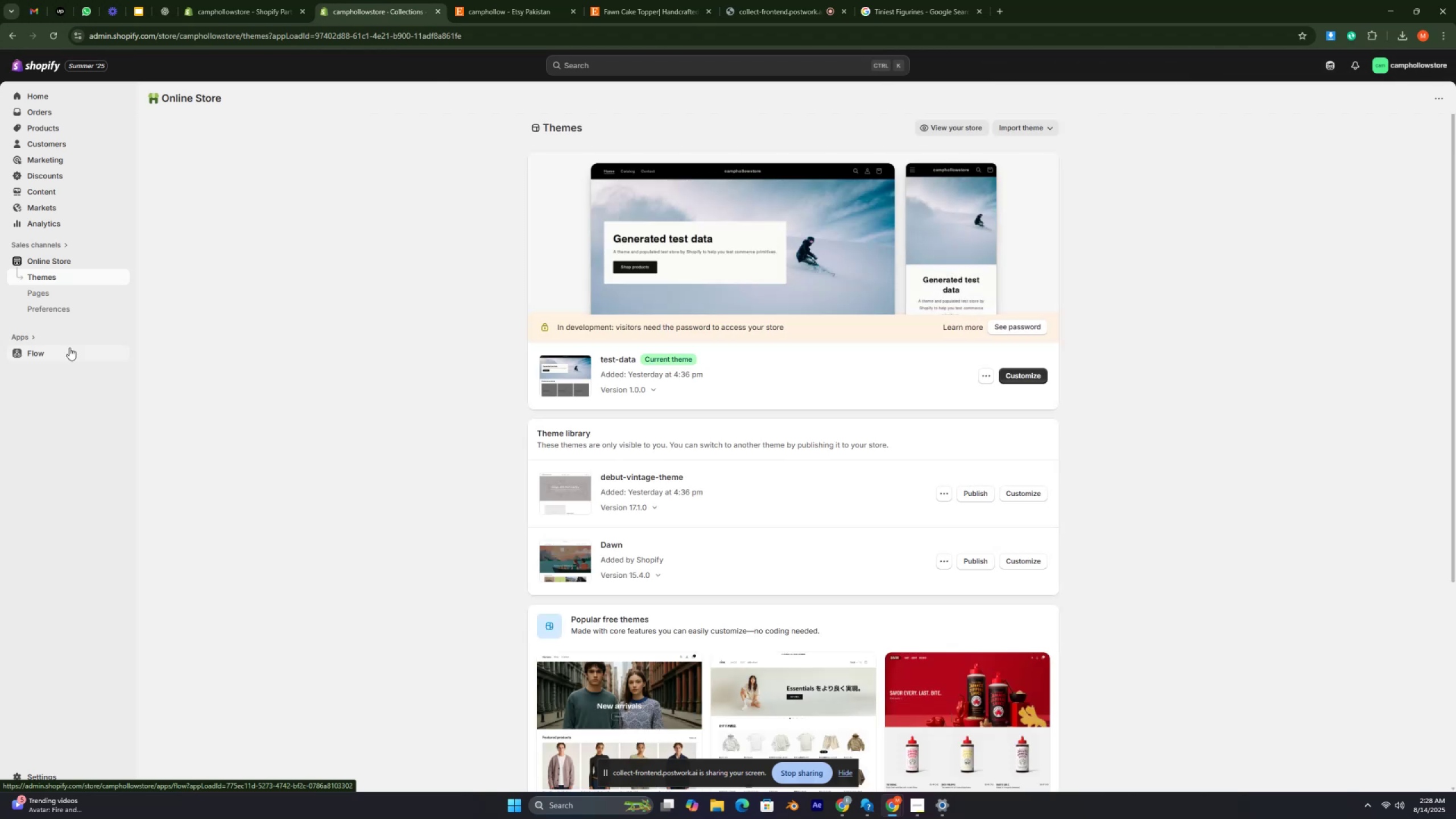 
key(Control+ControlRight)
 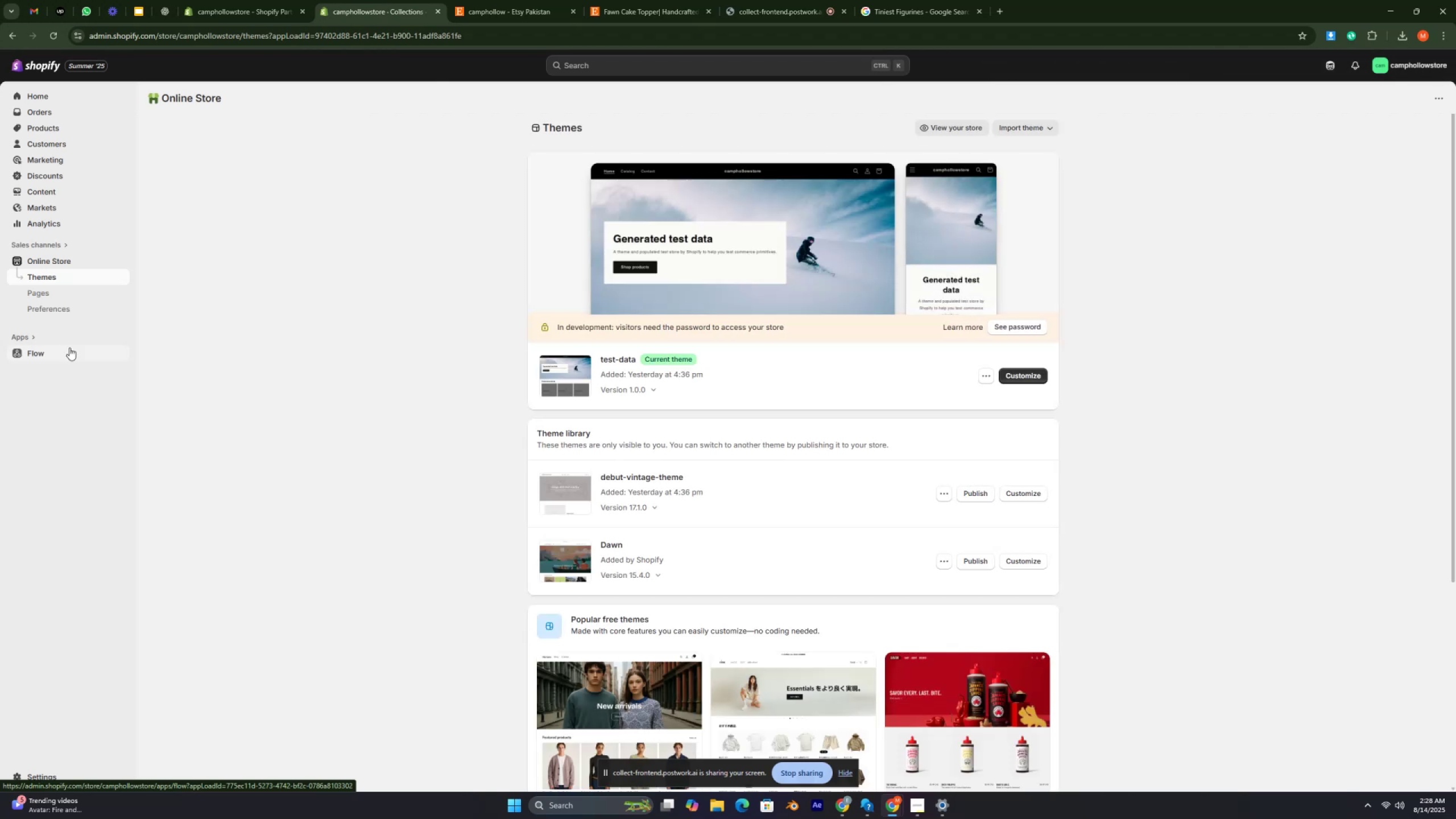 
key(Control+ControlRight)
 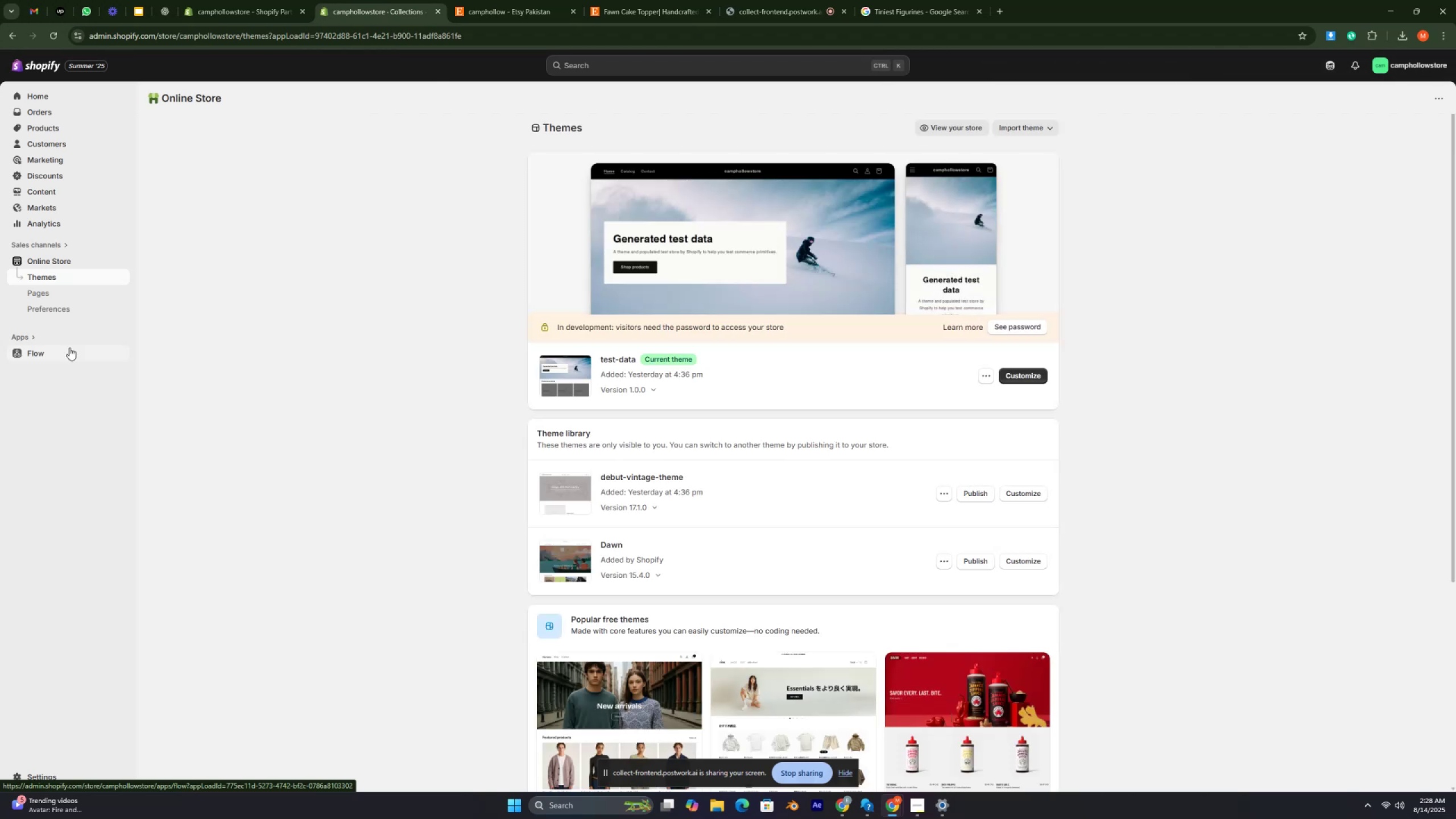 
key(Control+ControlRight)
 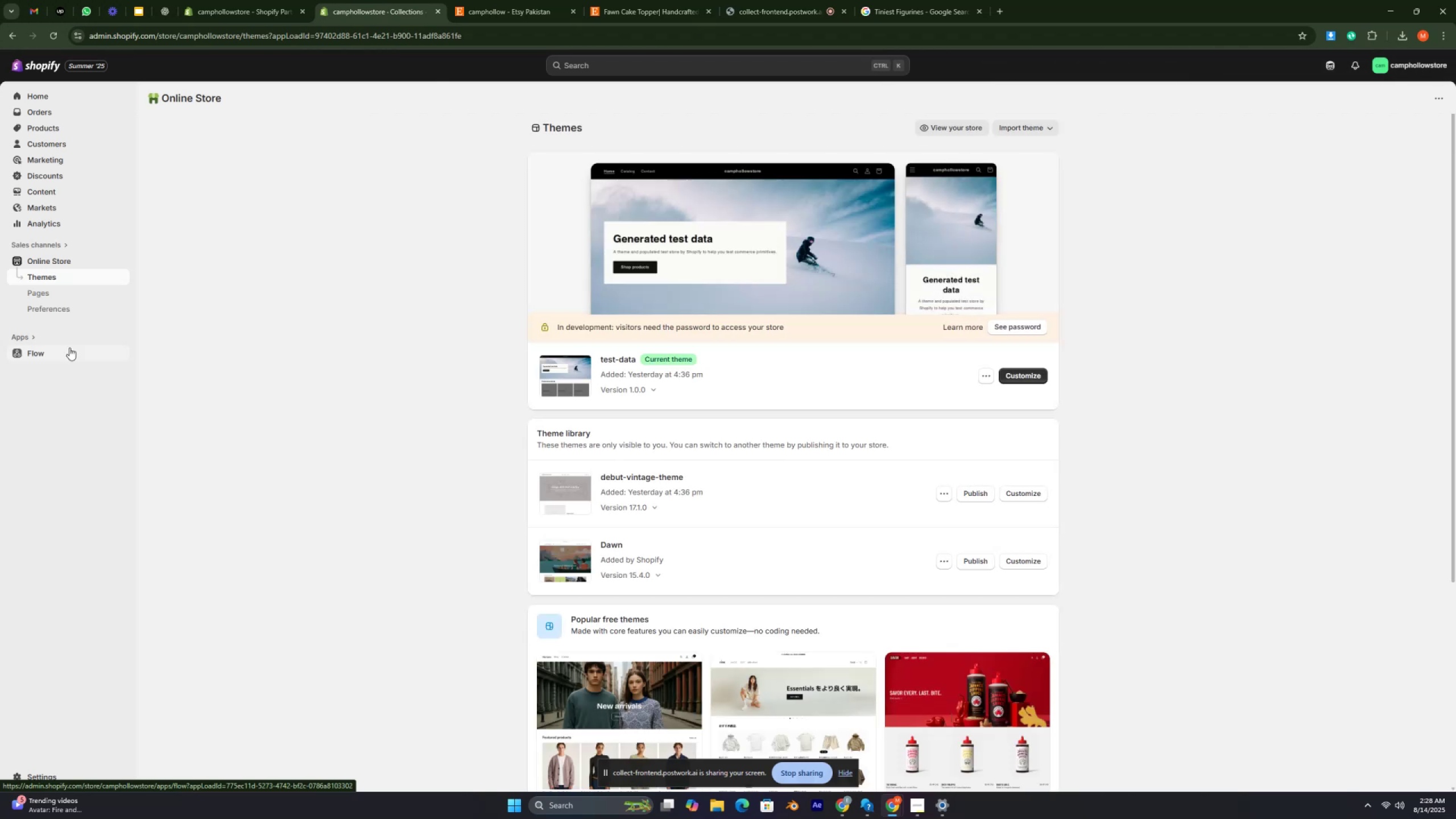 
key(Control+ControlRight)
 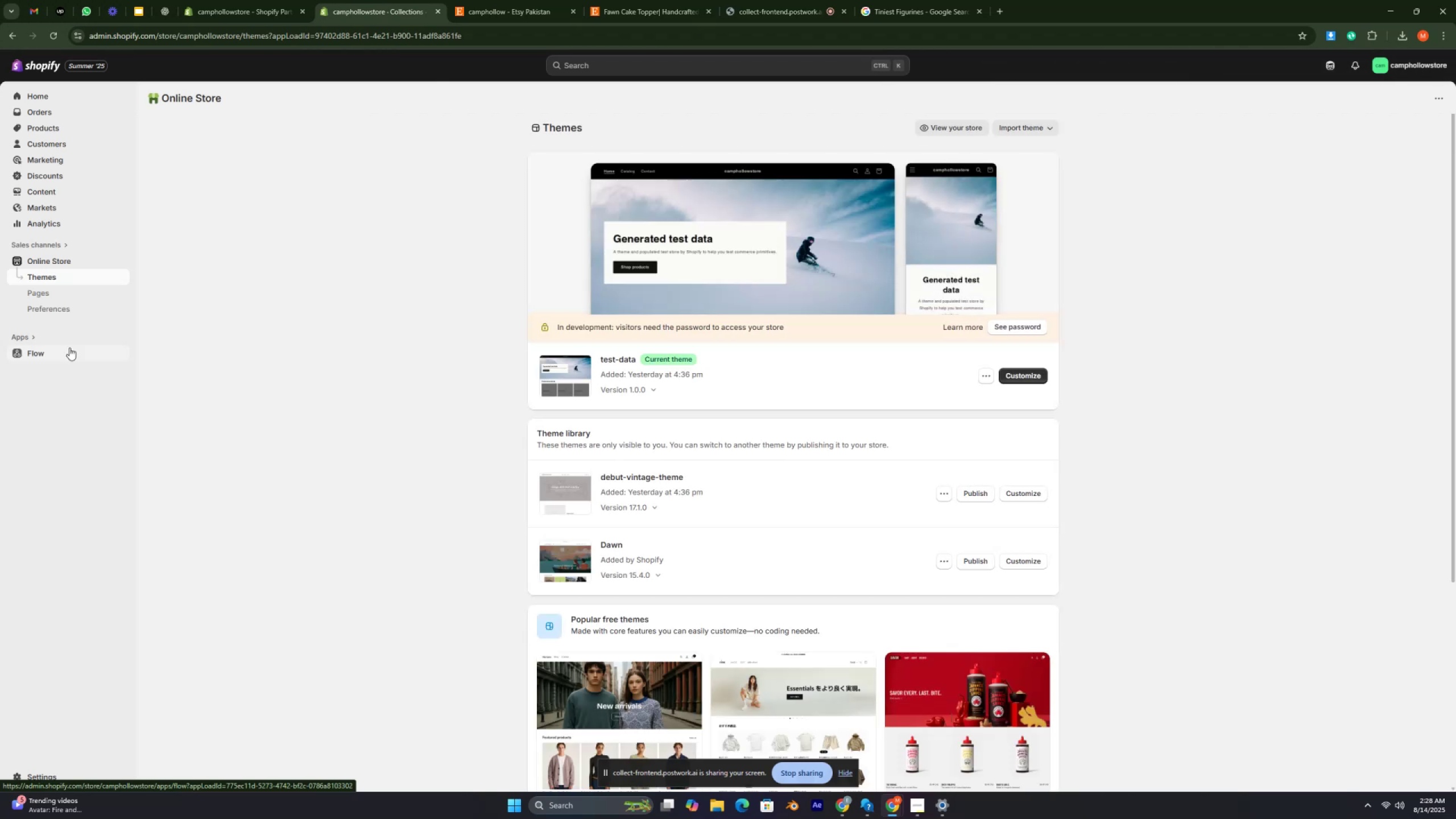 
key(Control+ControlRight)
 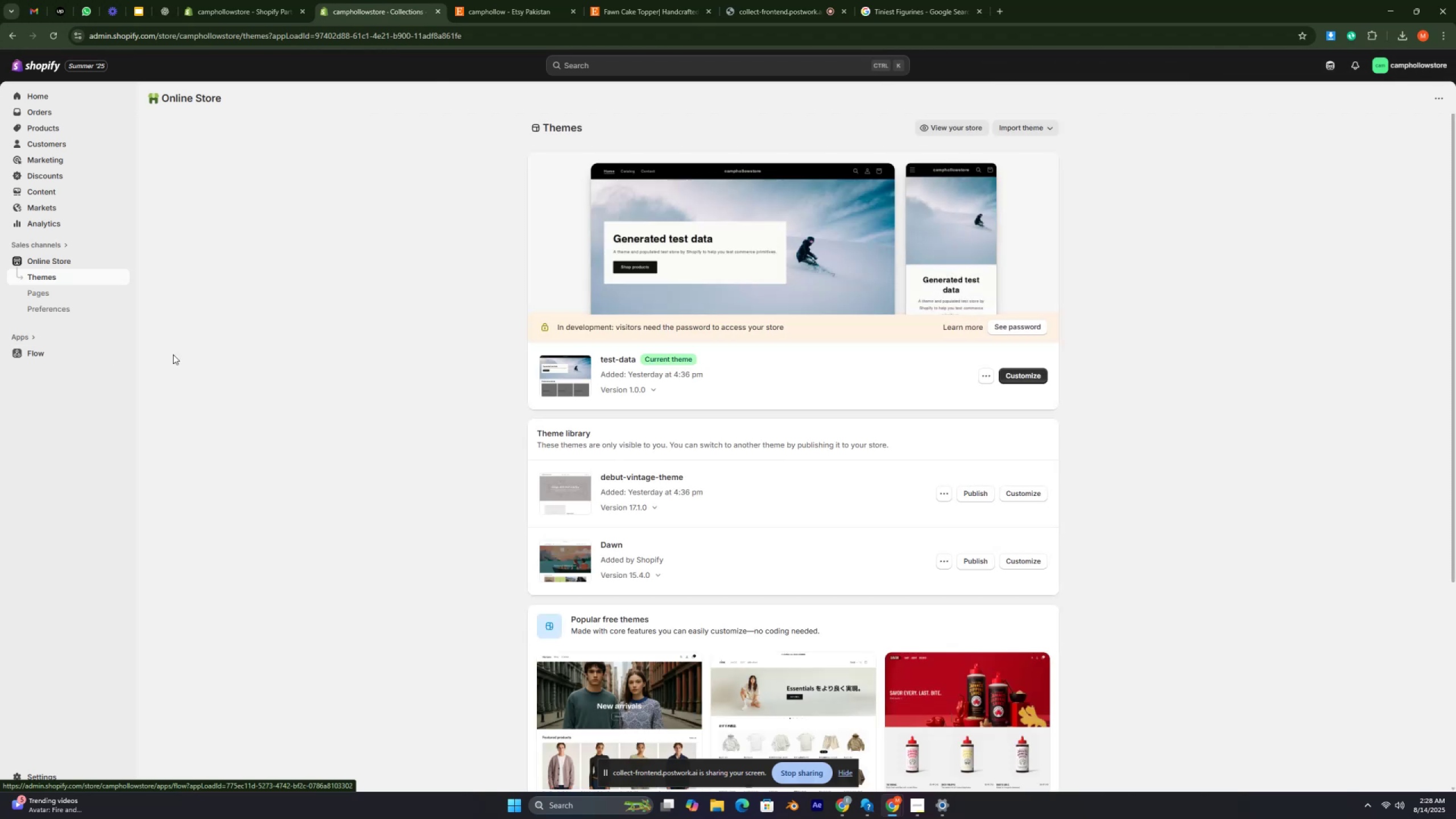 
scroll: coordinate [691, 373], scroll_direction: down, amount: 9.0
 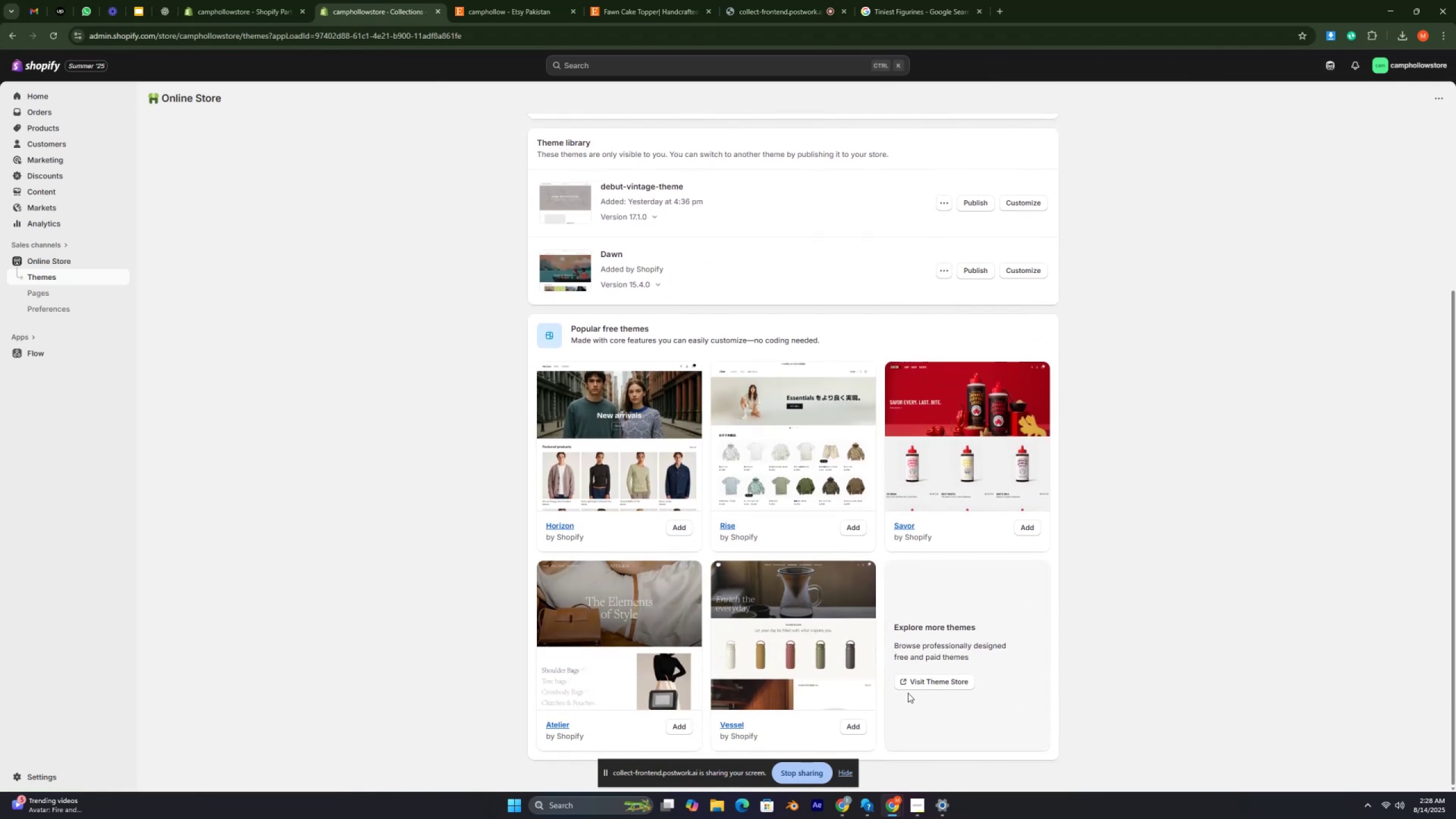 
left_click([915, 686])
 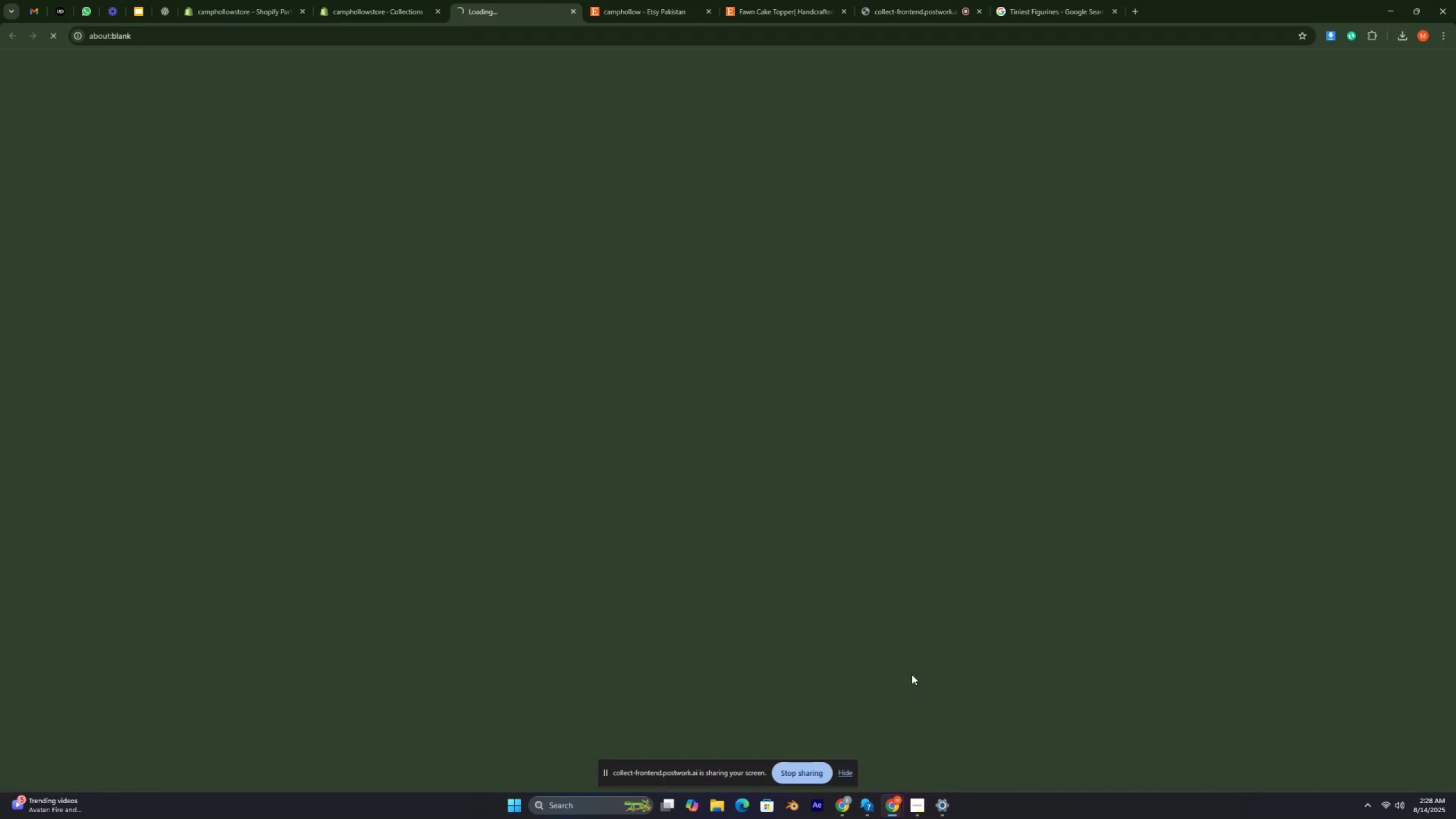 
key(Control+ControlRight)
 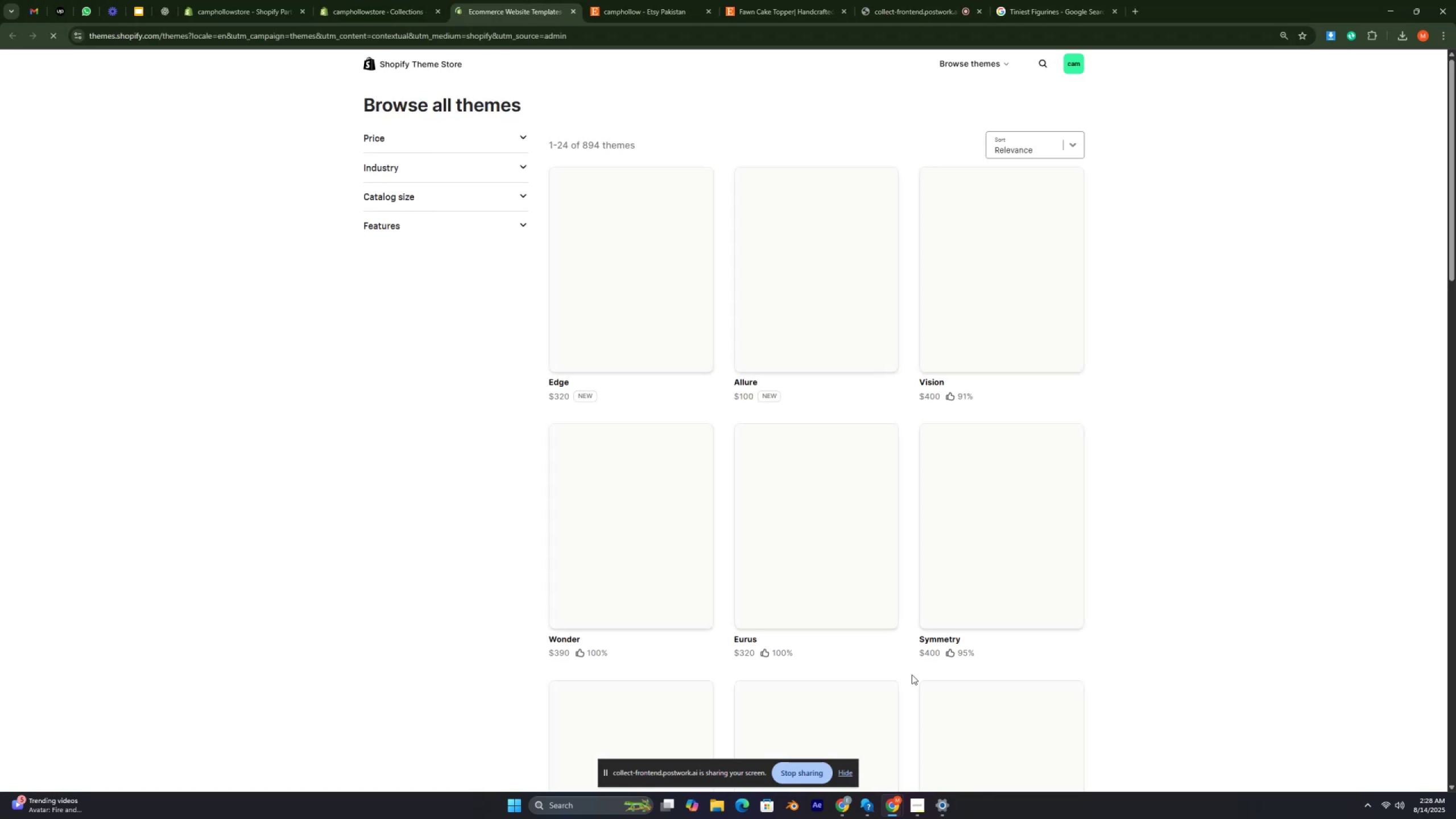 
key(Control+ControlRight)
 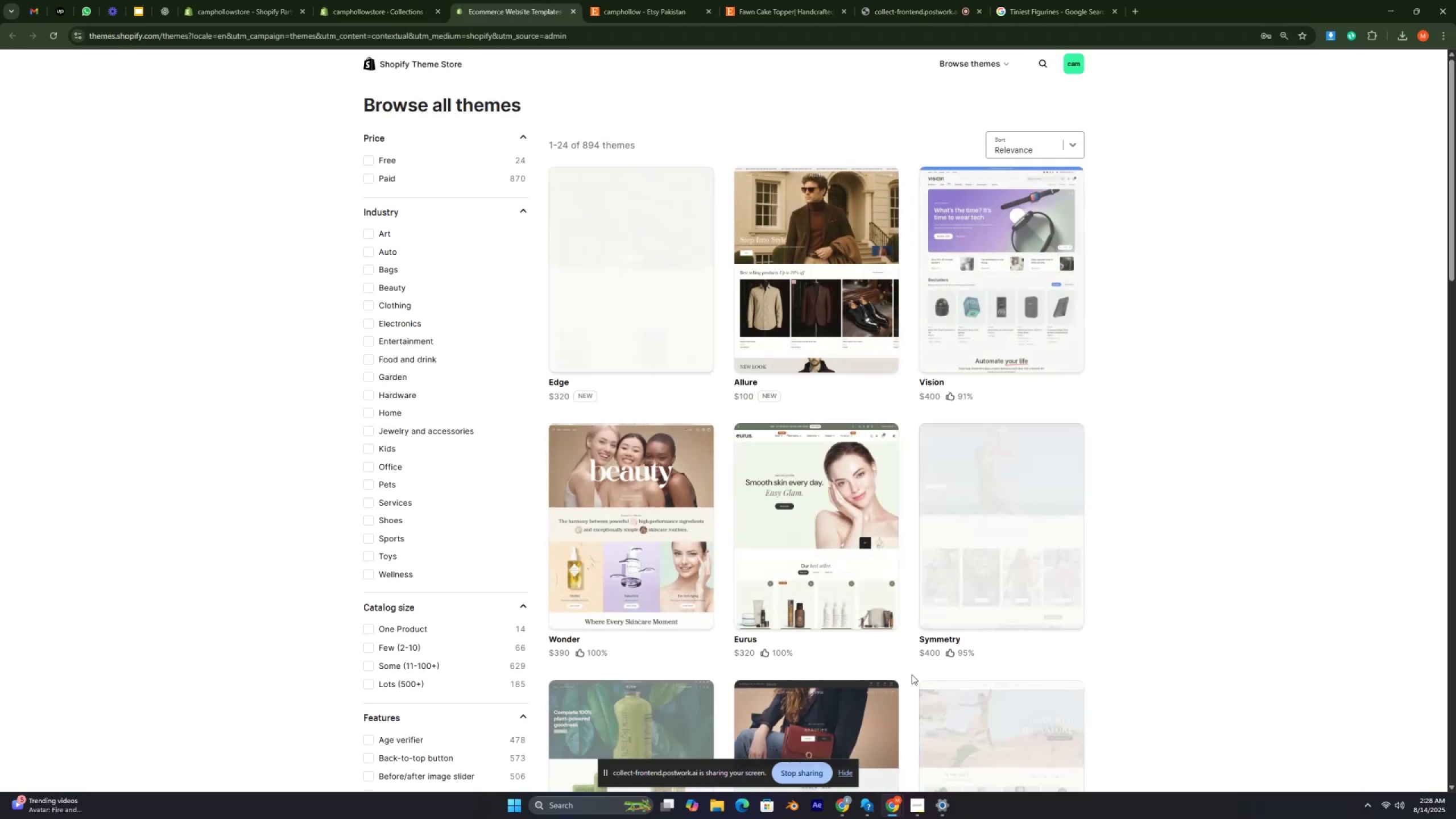 
key(Control+ControlRight)
 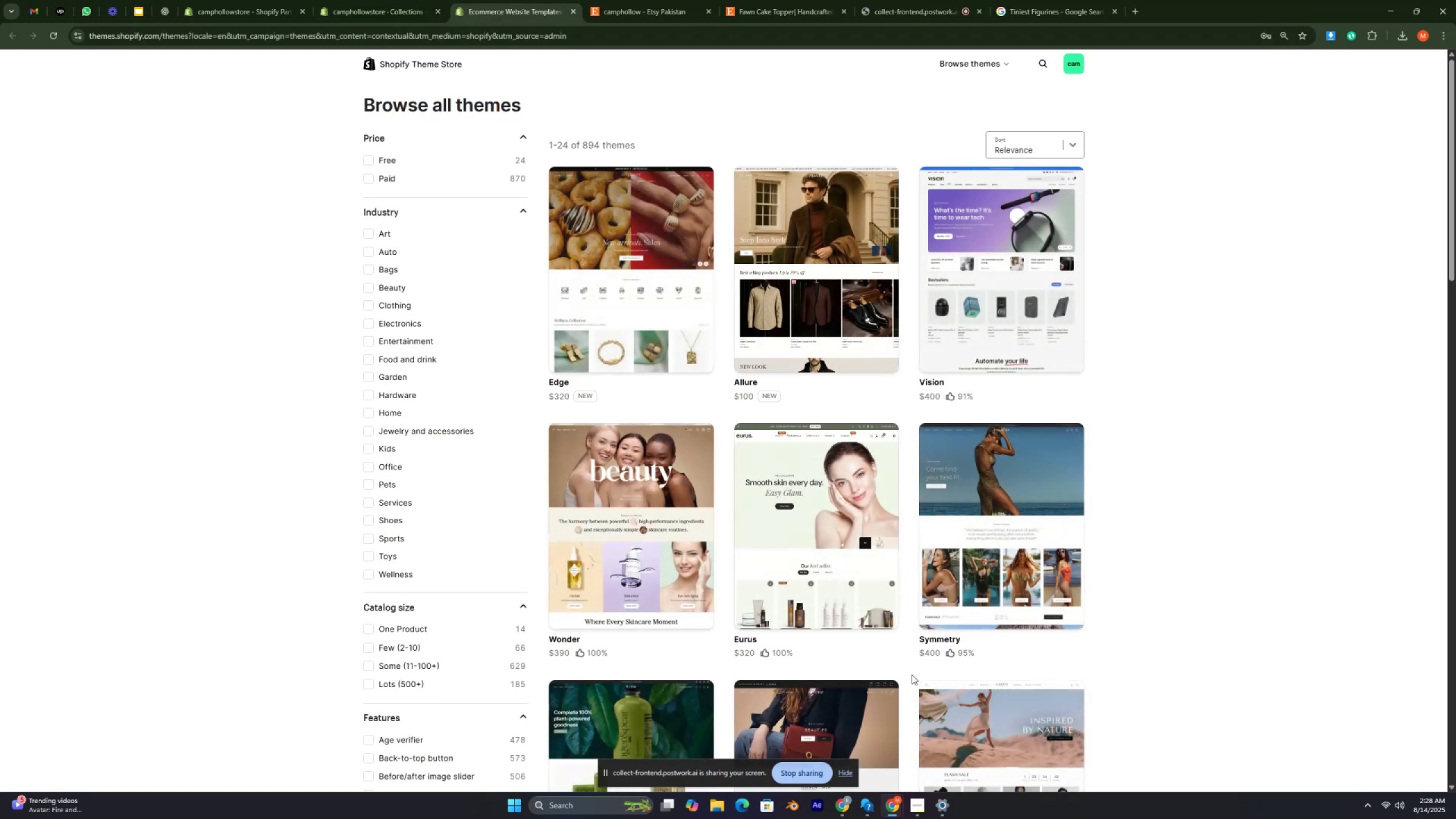 
key(Control+ControlRight)
 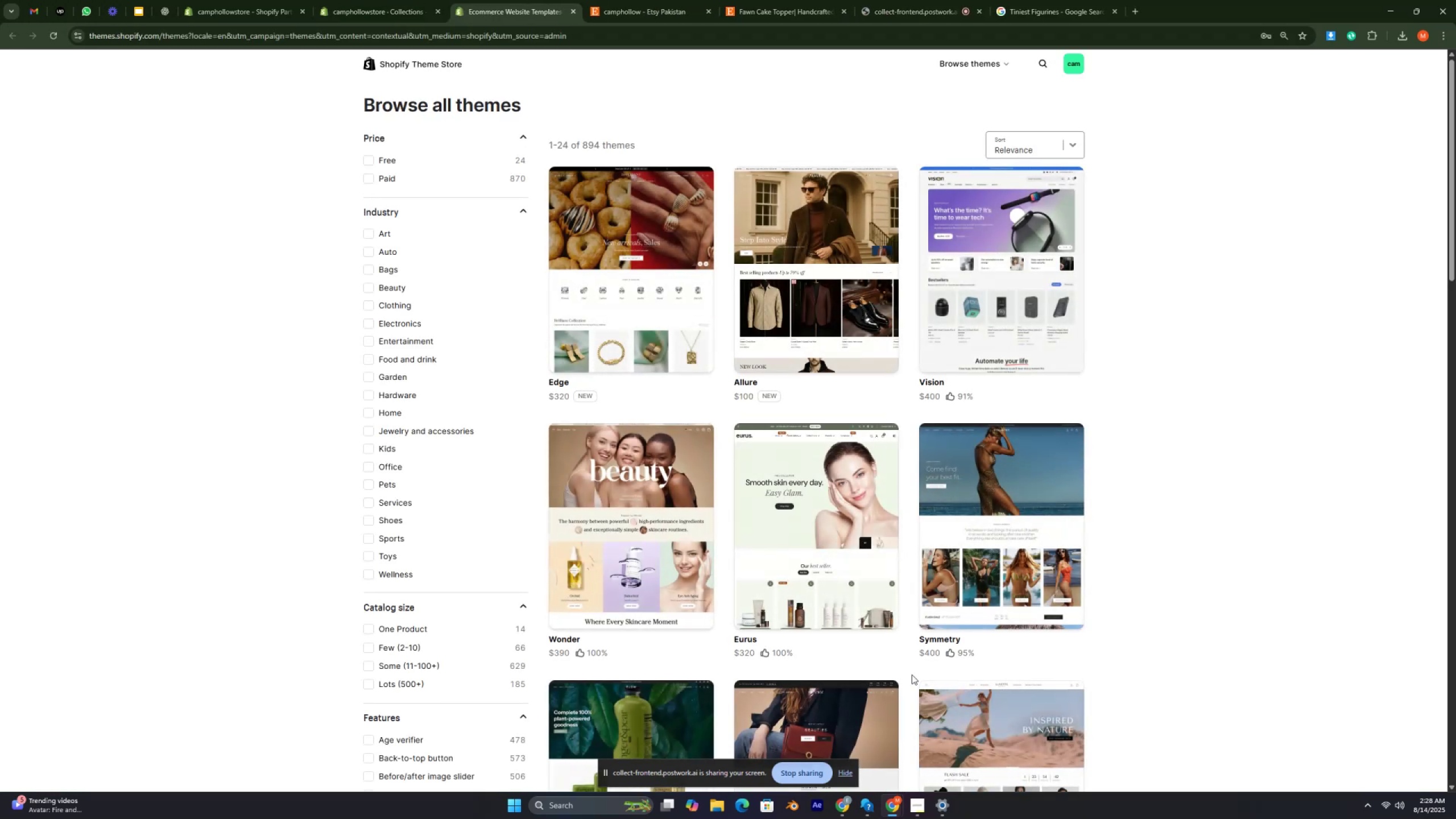 
key(Control+ControlRight)
 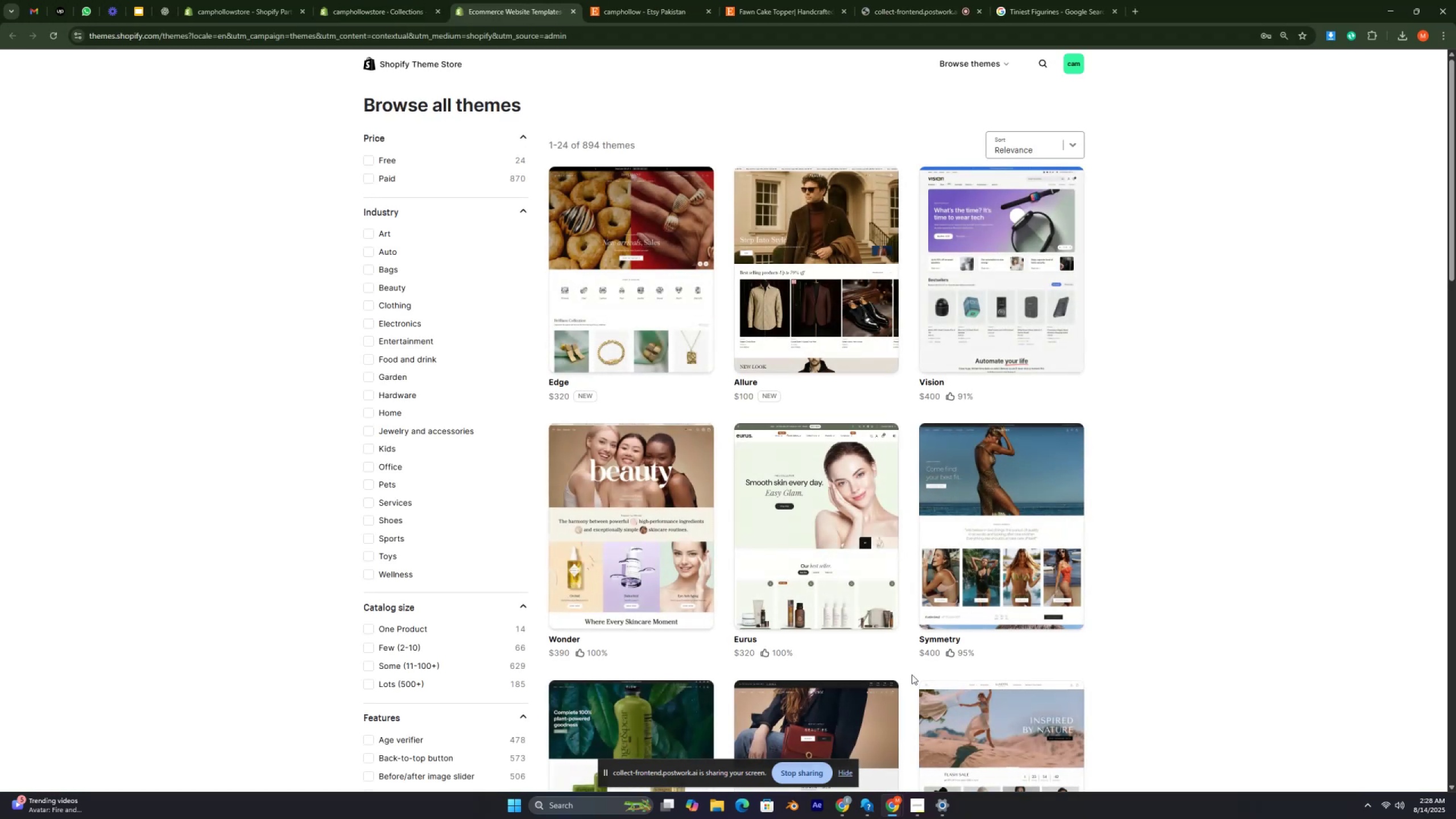 
key(Control+ControlRight)
 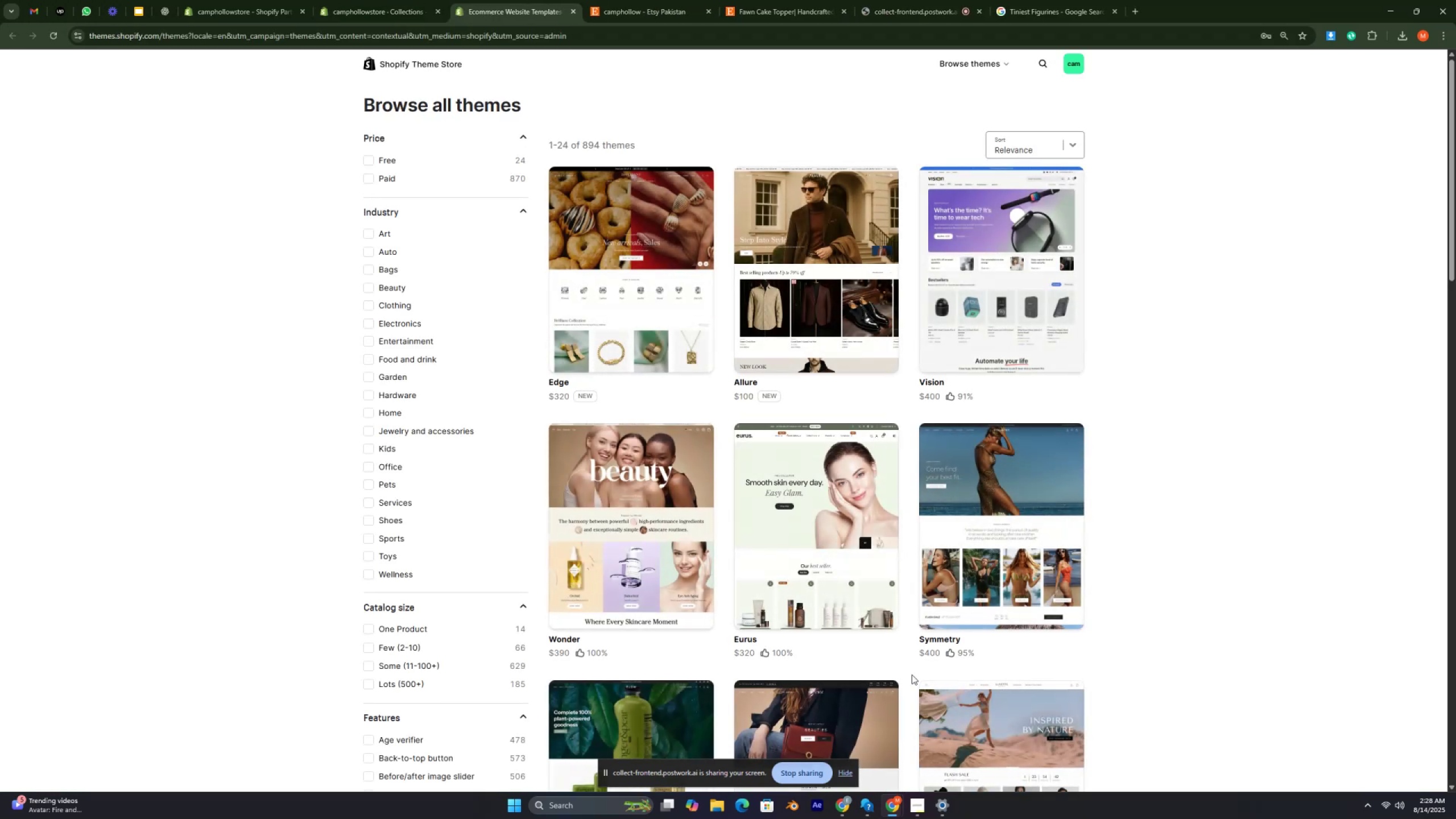 
key(Control+ControlRight)
 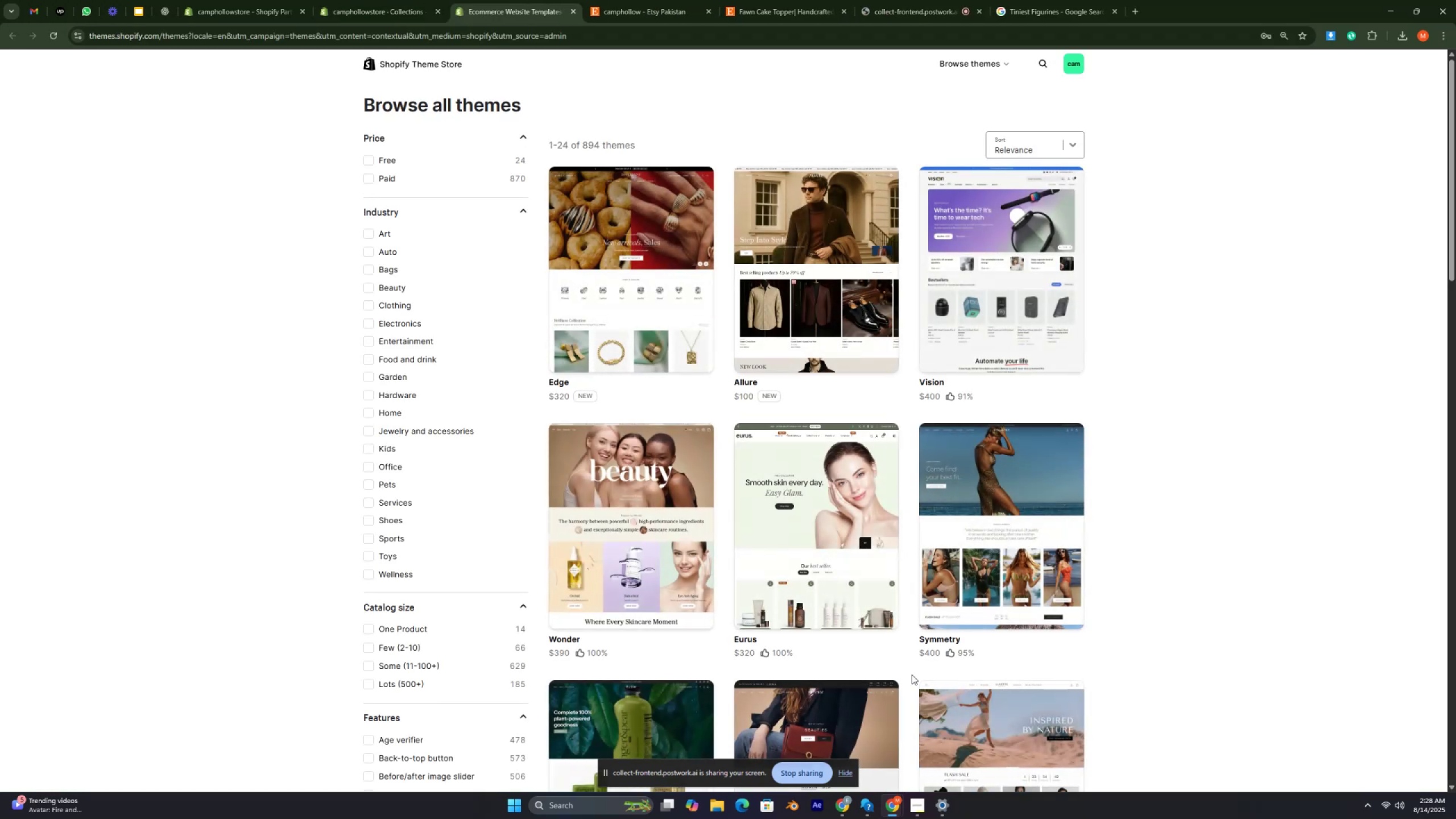 
key(Control+ControlRight)
 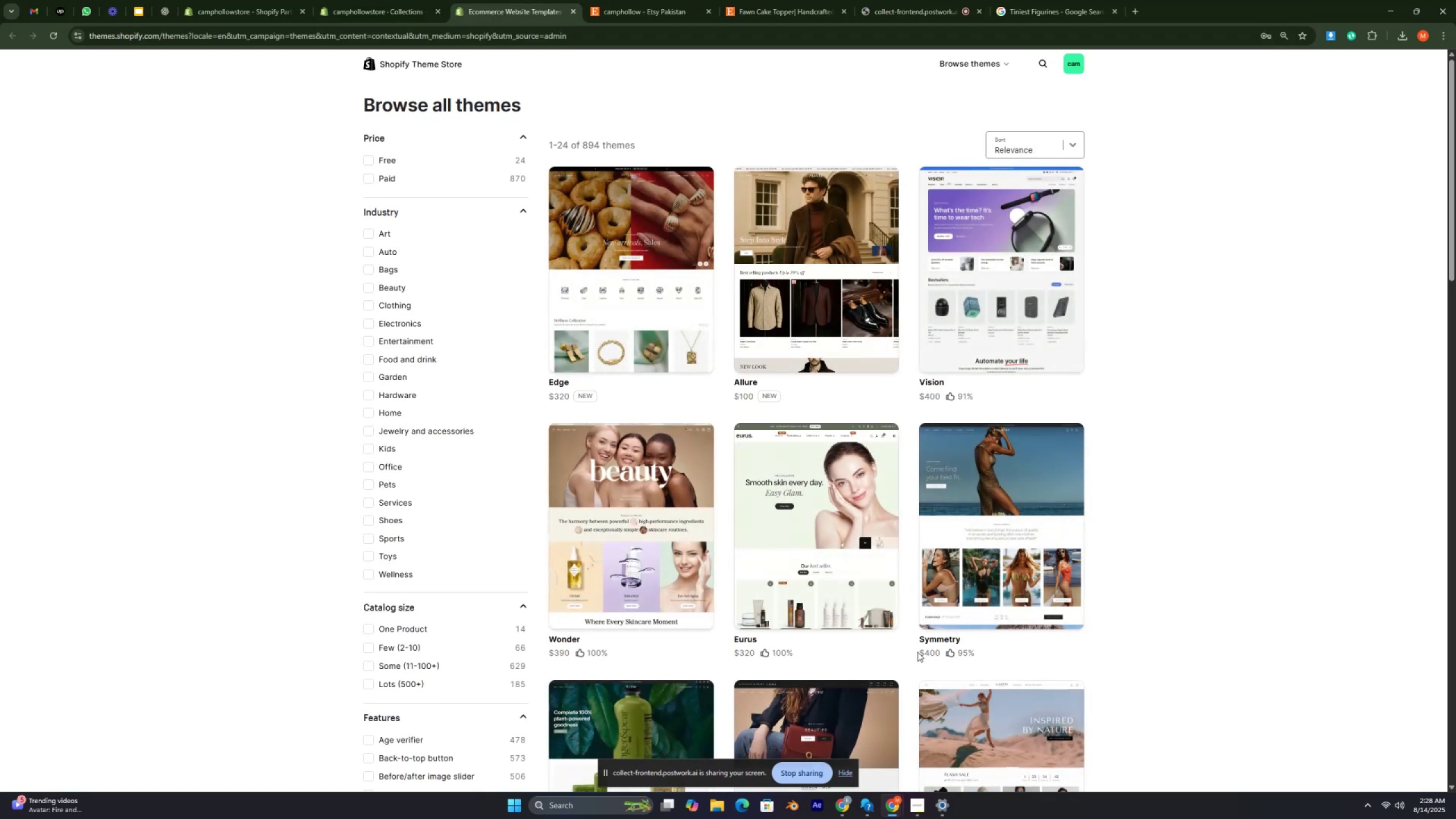 
key(Control+ControlRight)
 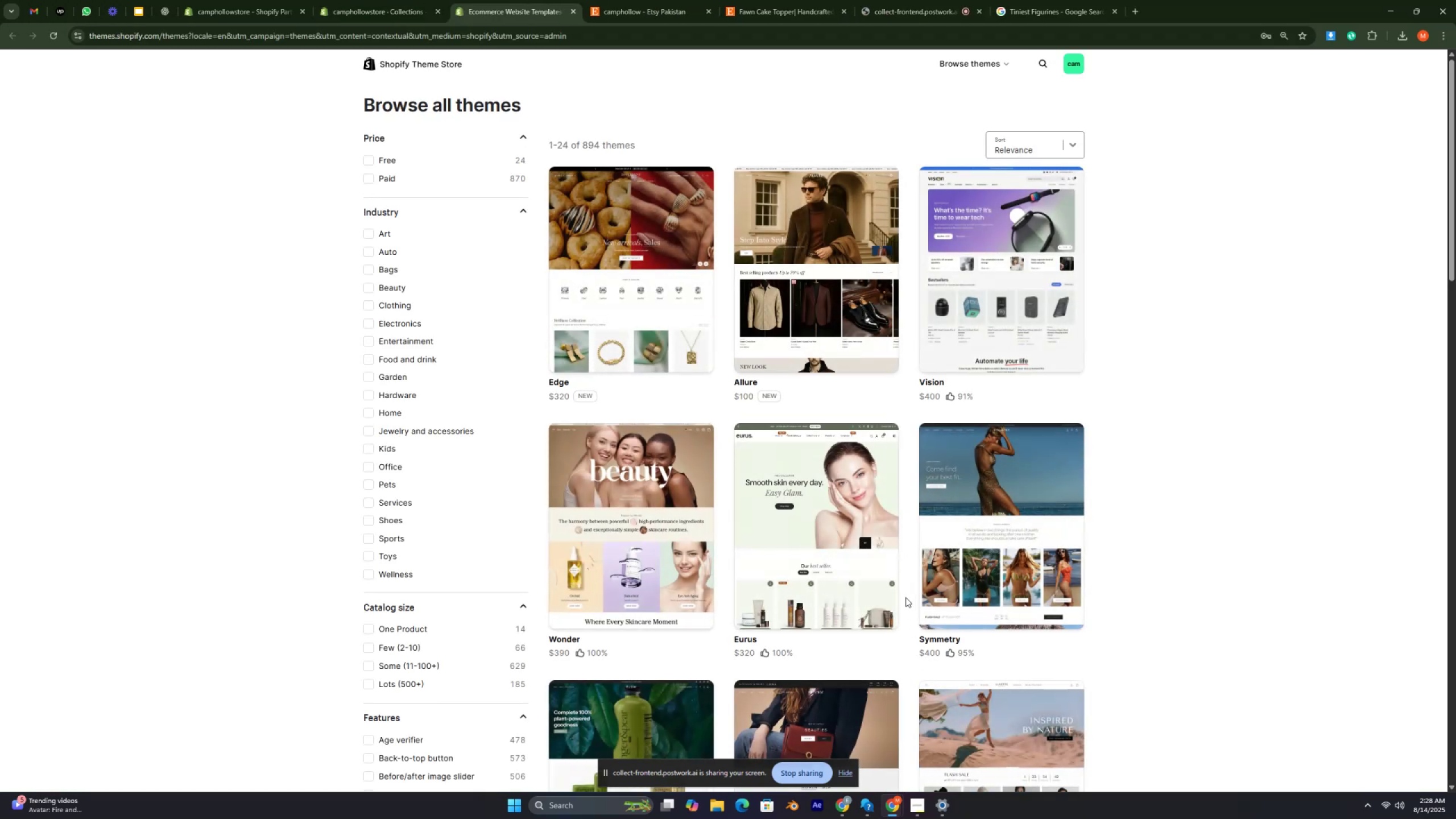 
key(Control+ControlRight)
 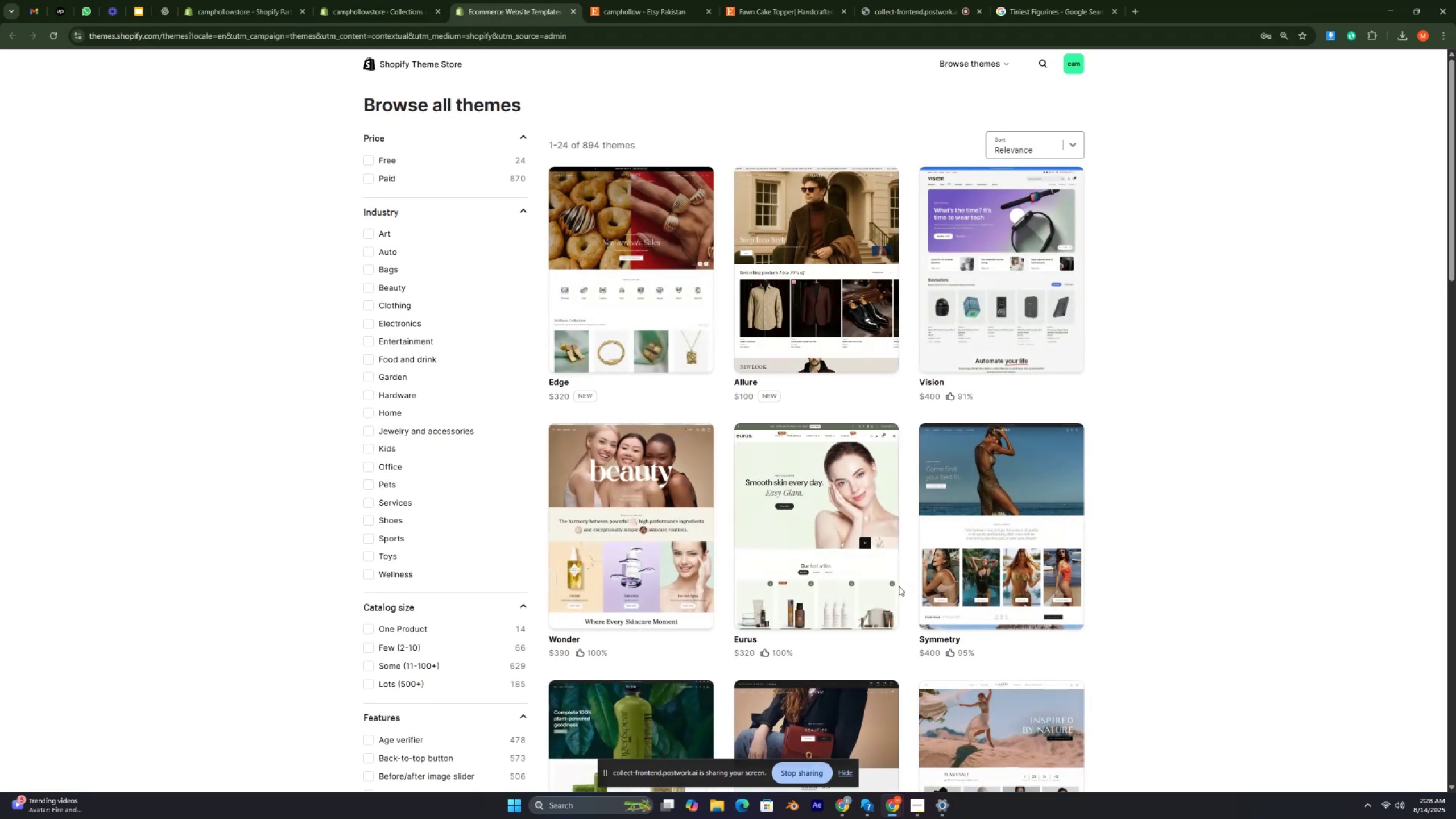 
scroll: coordinate [895, 581], scroll_direction: down, amount: 3.0
 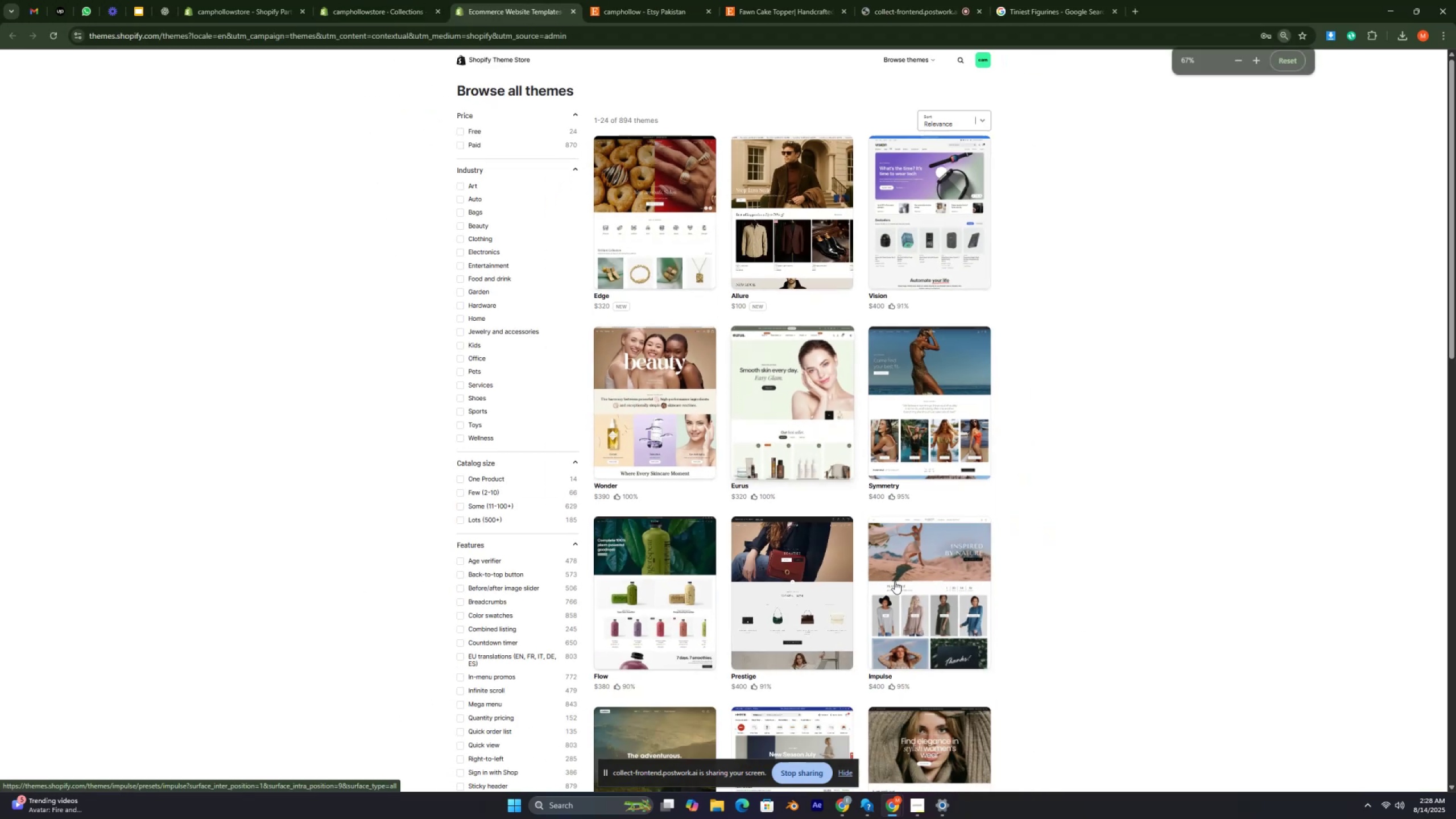 
key(Control+ControlRight)
 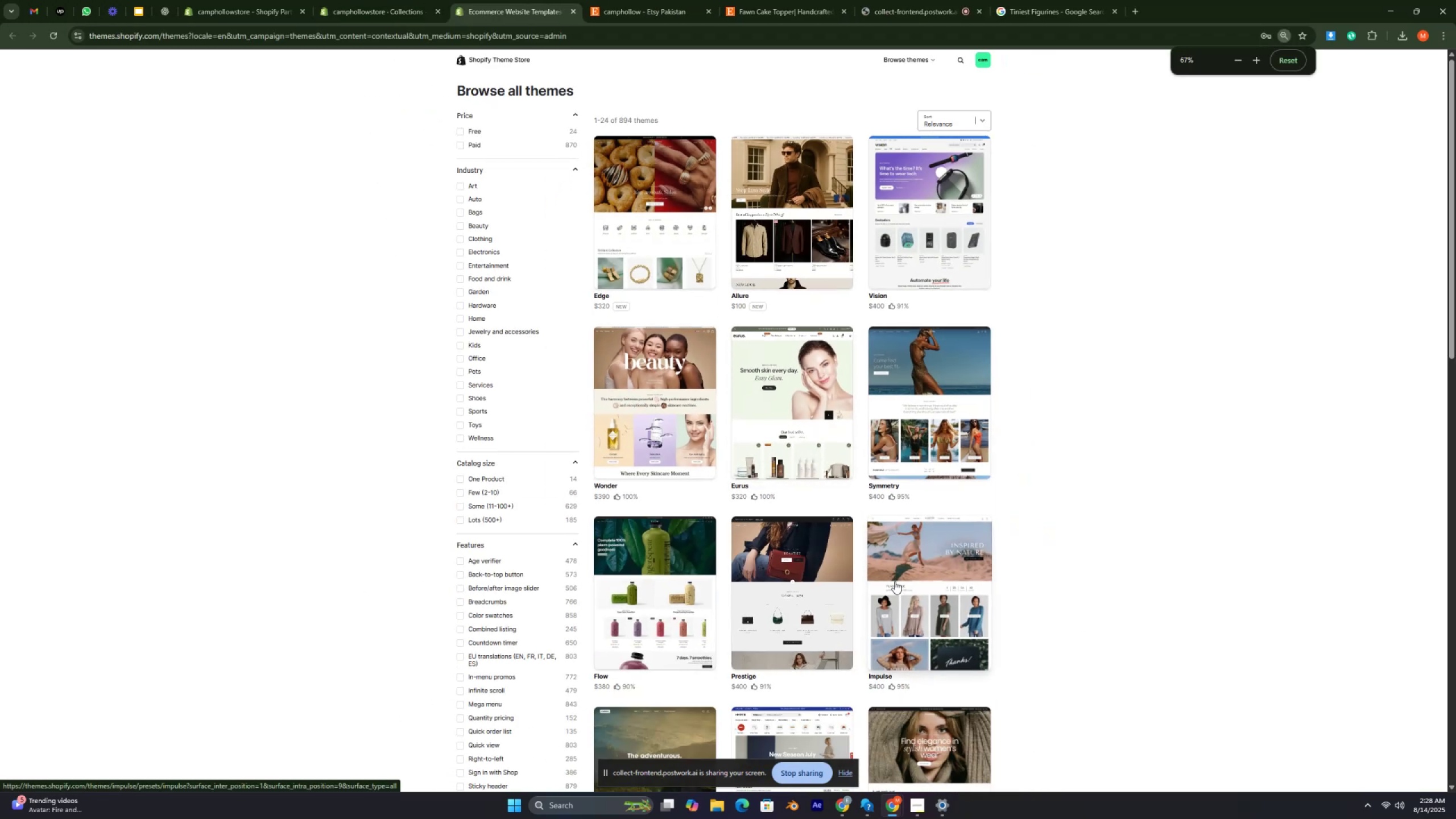 
key(Control+ControlRight)
 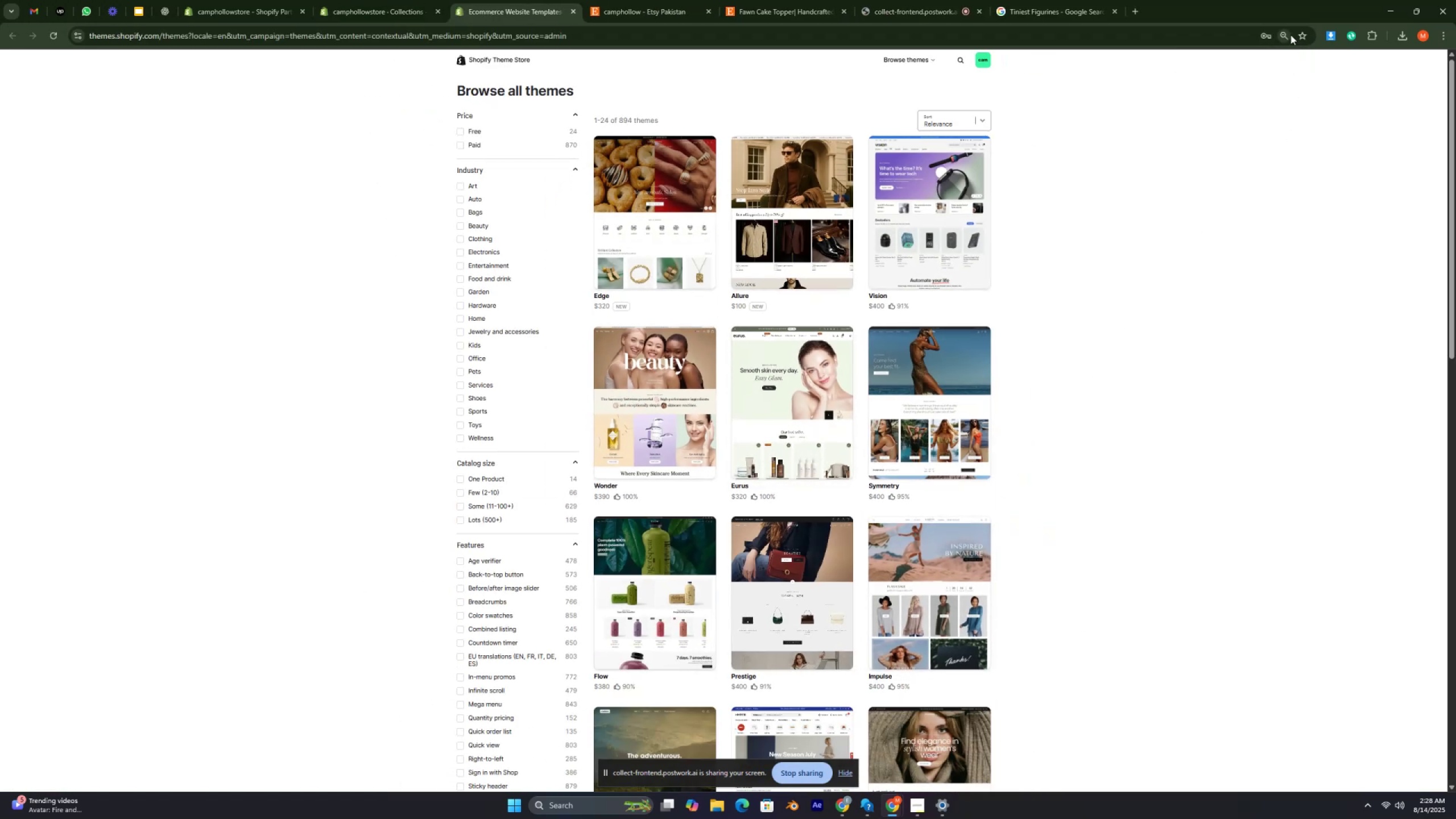 
left_click([1284, 35])
 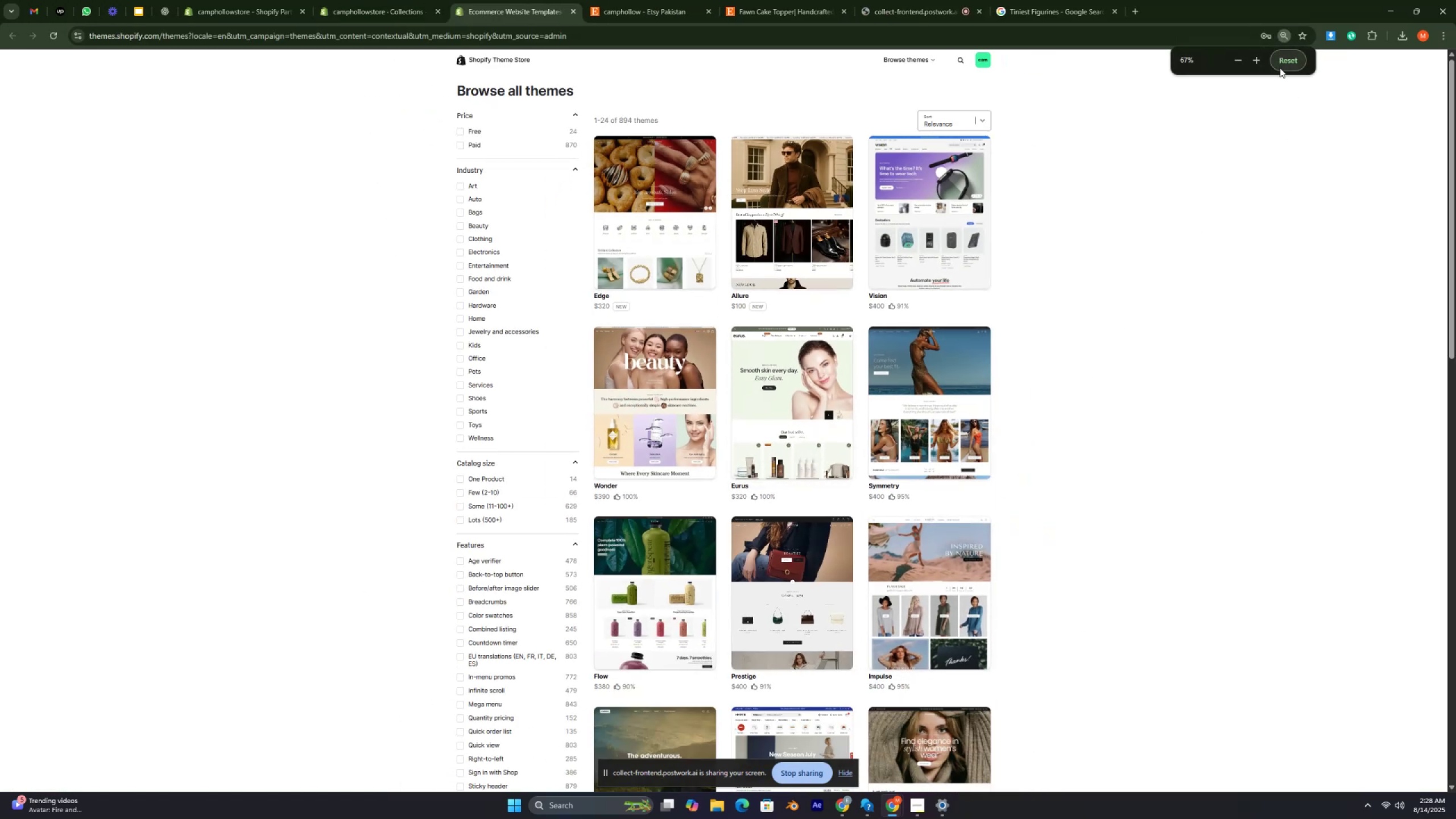 
left_click([1280, 68])
 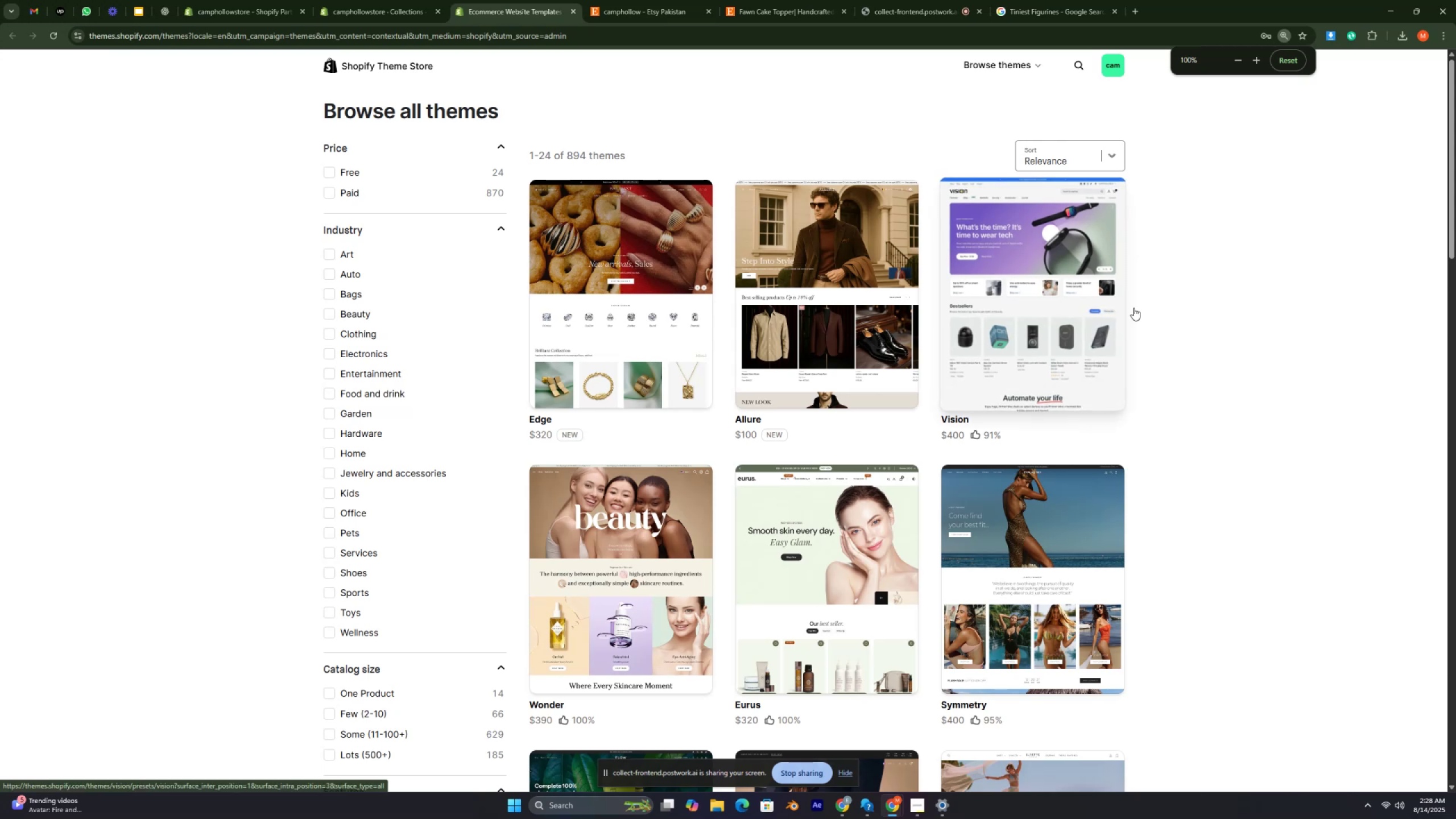 
key(Control+ControlRight)
 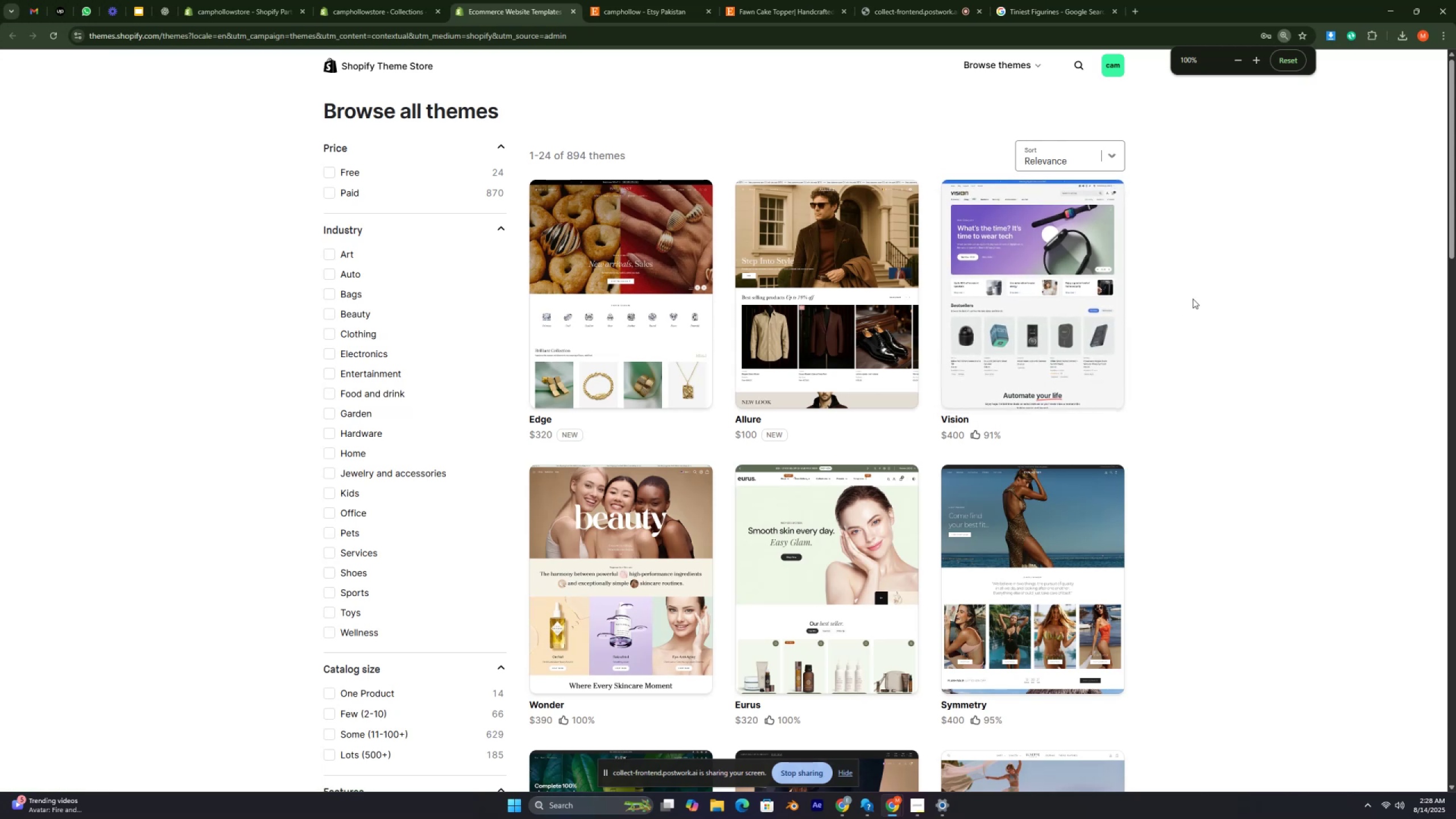 
key(Control+ControlRight)
 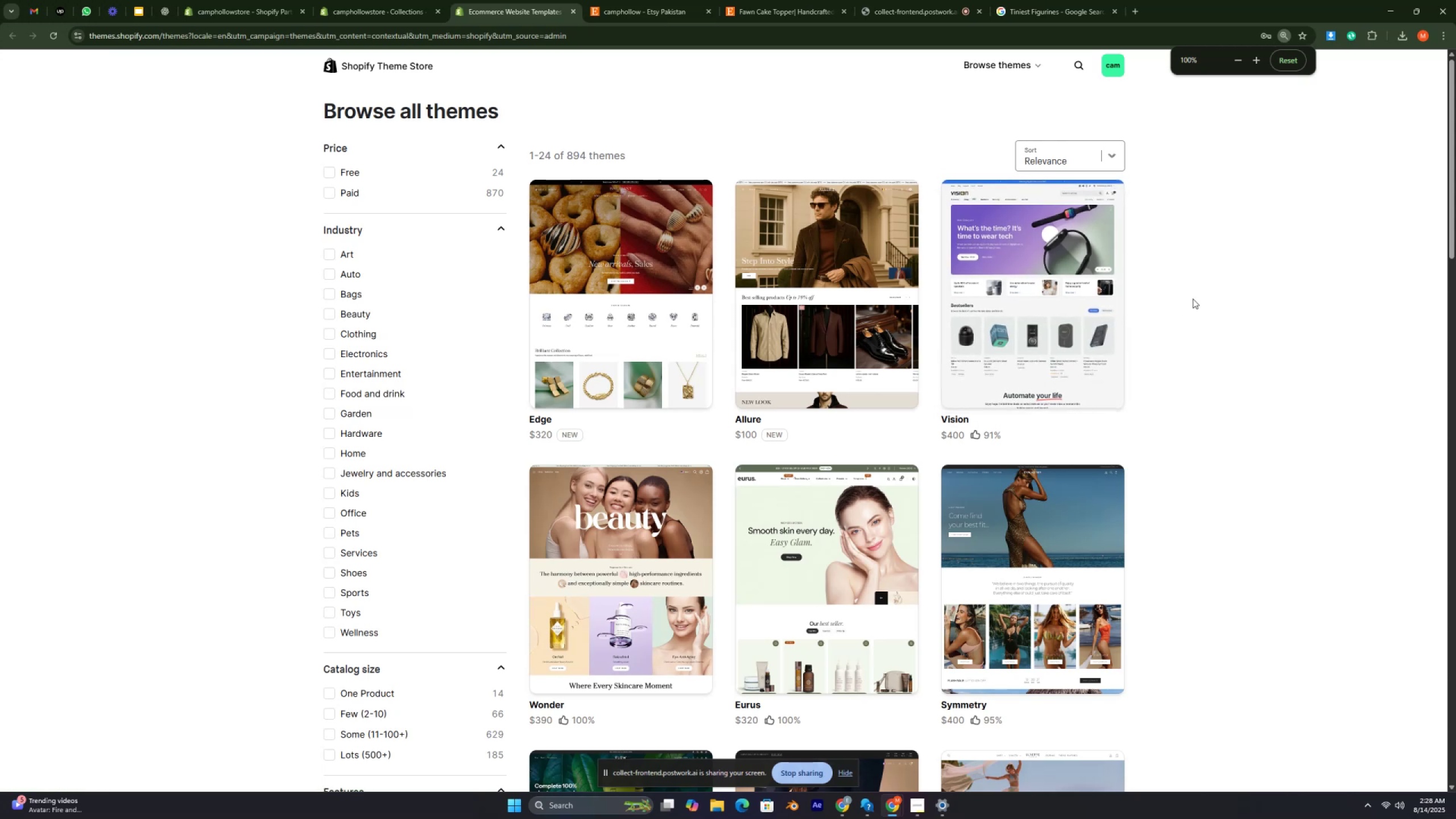 
key(Control+ControlRight)
 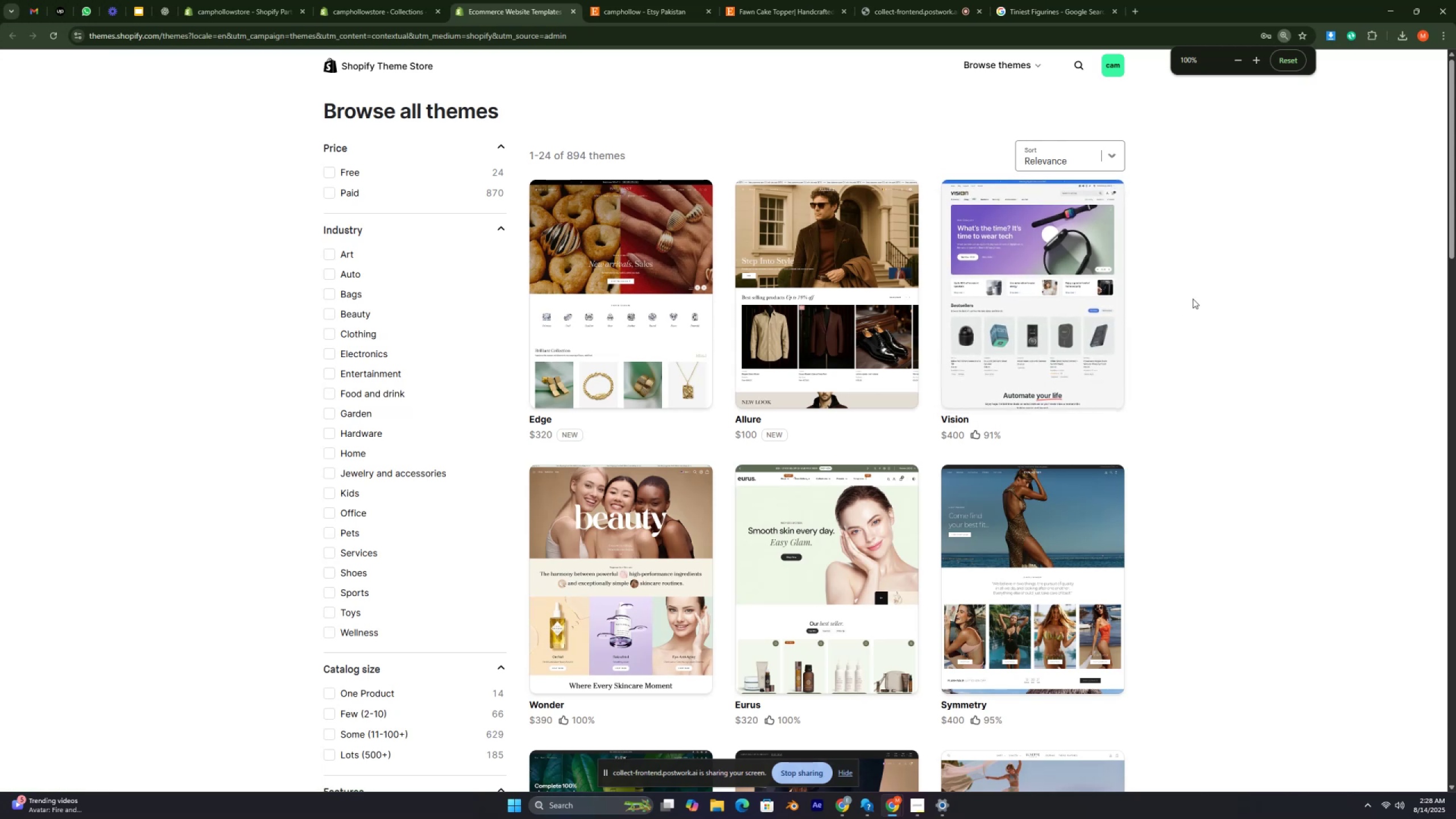 
key(Control+ControlRight)
 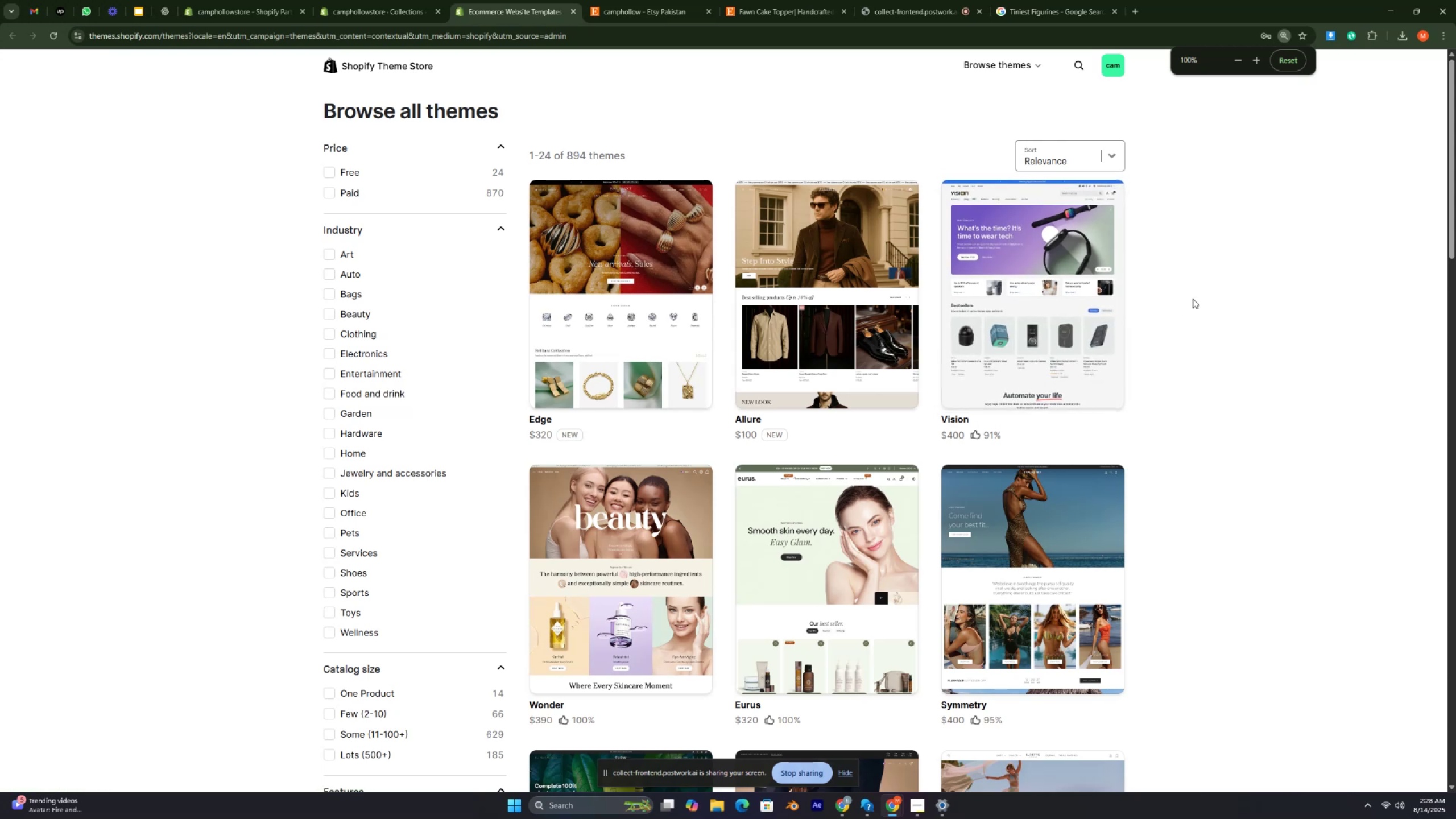 
key(Control+ControlRight)
 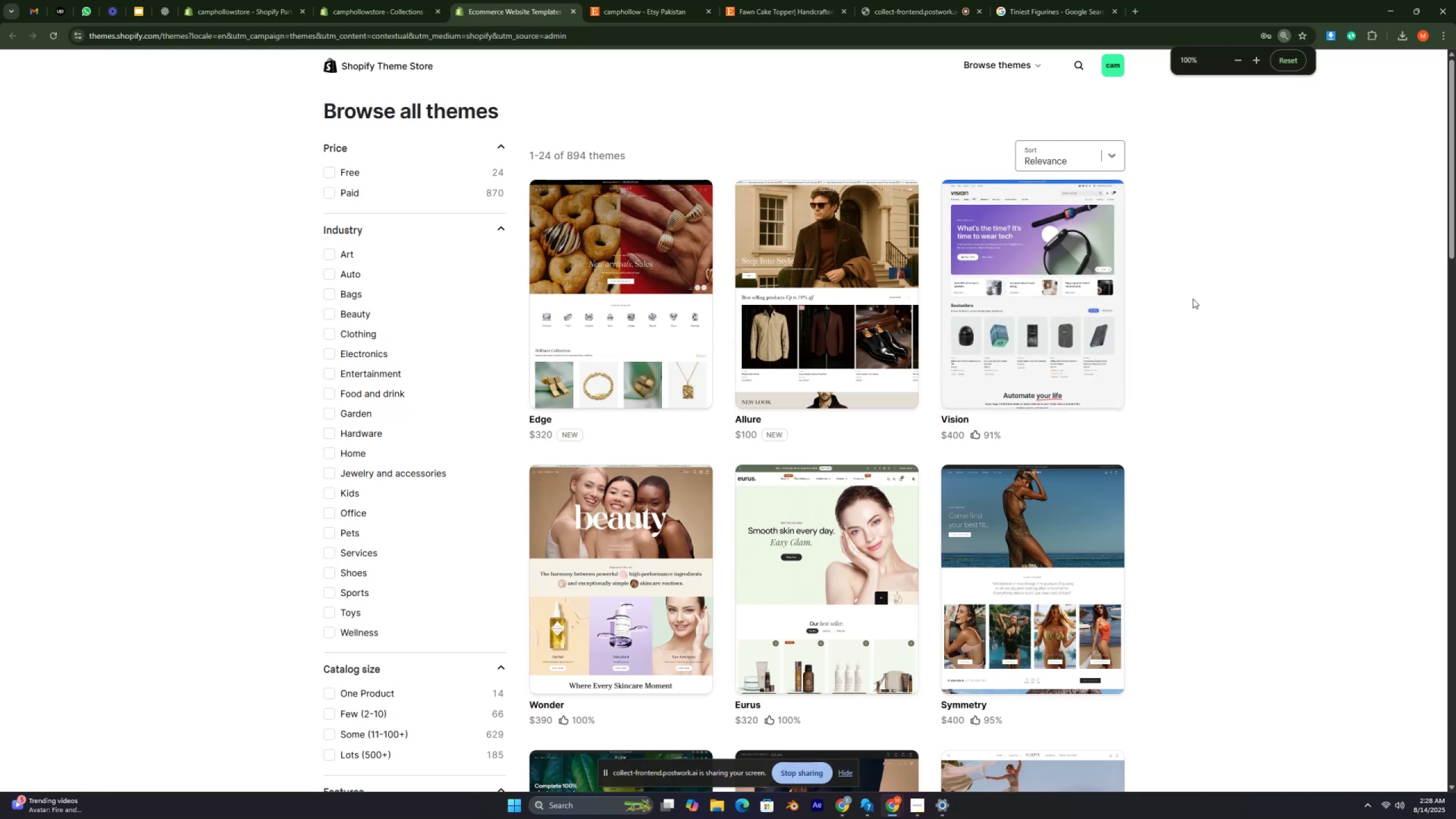 
key(Control+ControlRight)
 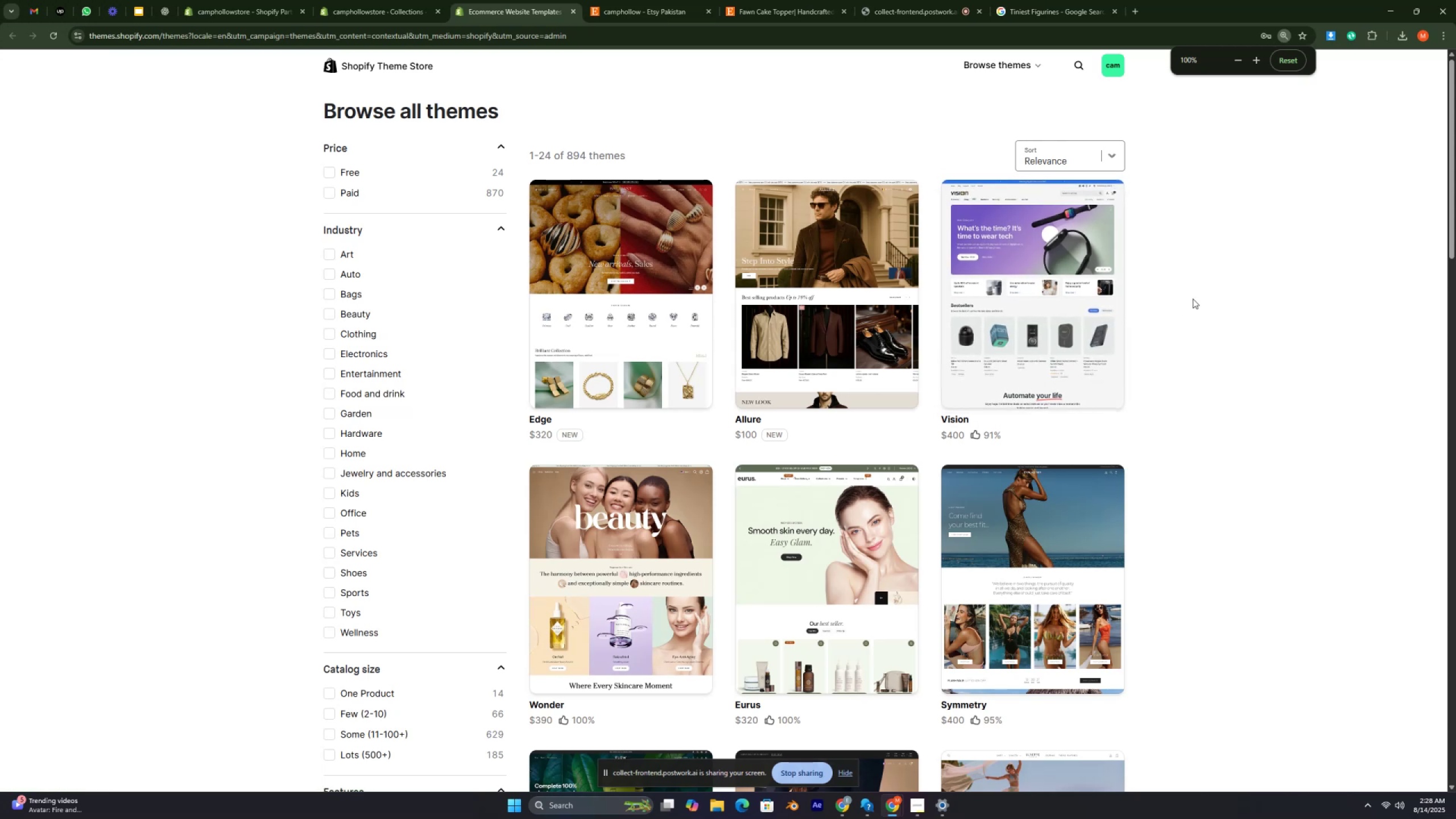 
key(Control+ControlRight)
 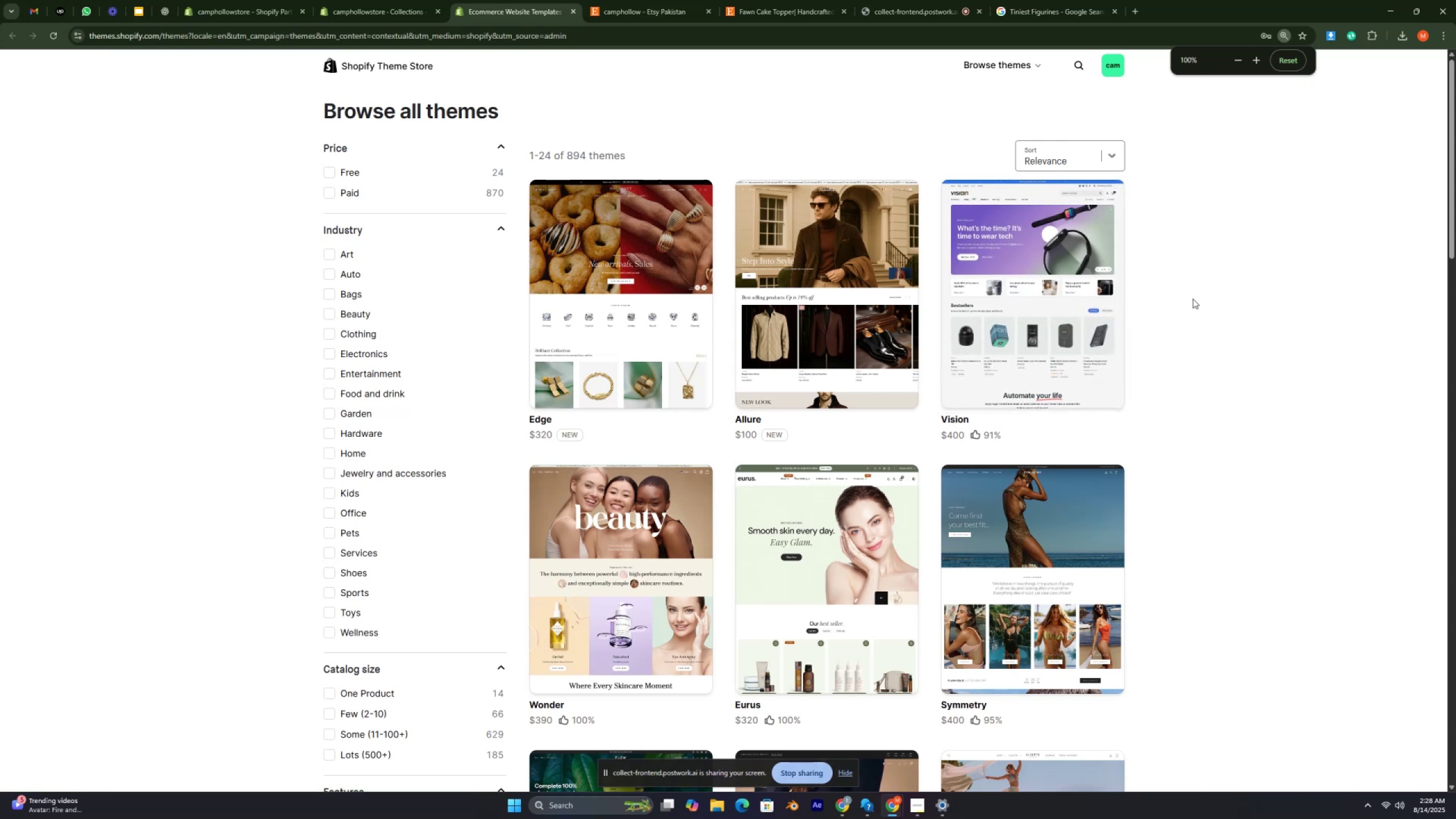 
key(Control+ControlRight)
 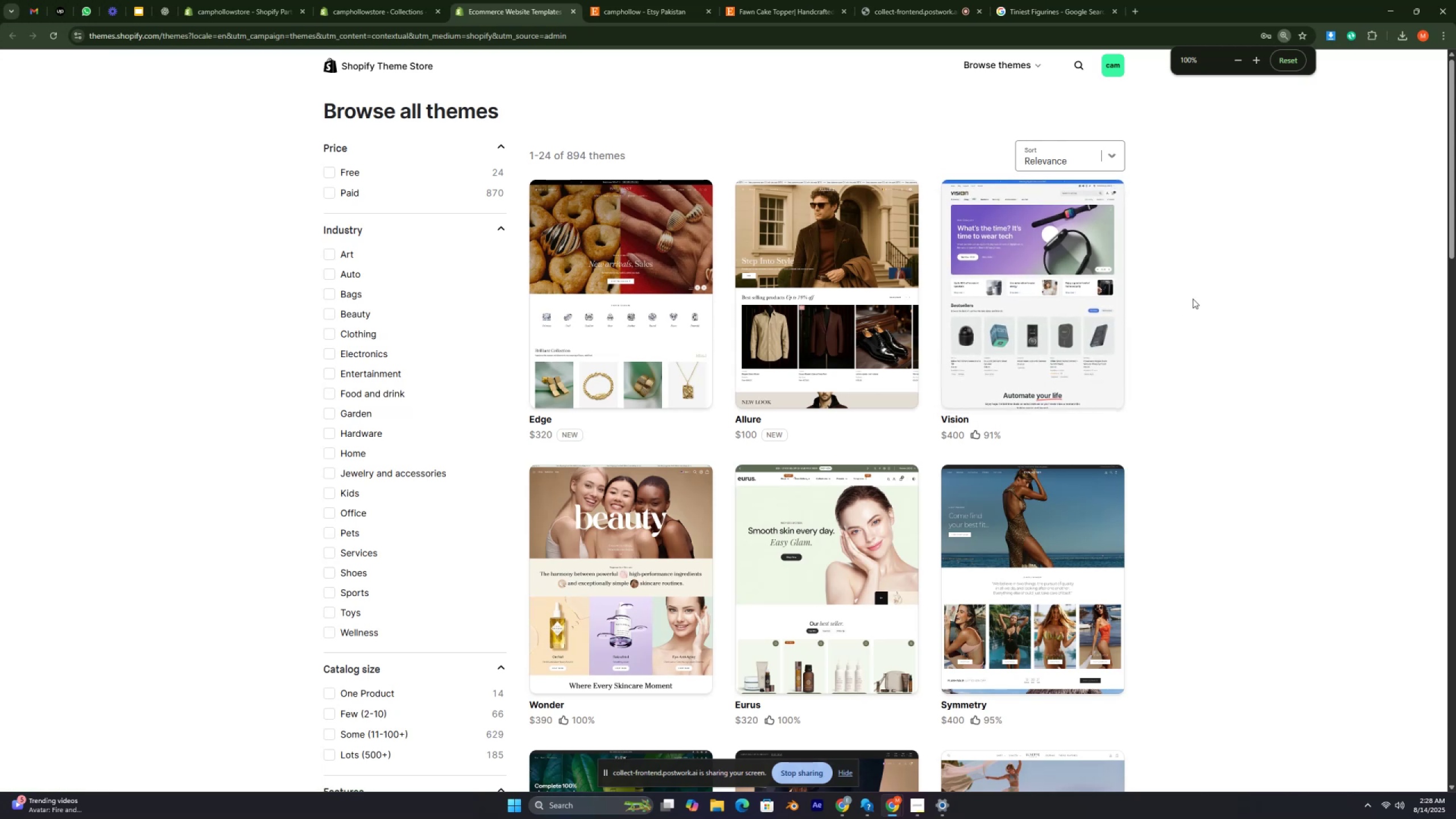 
key(Control+ControlRight)
 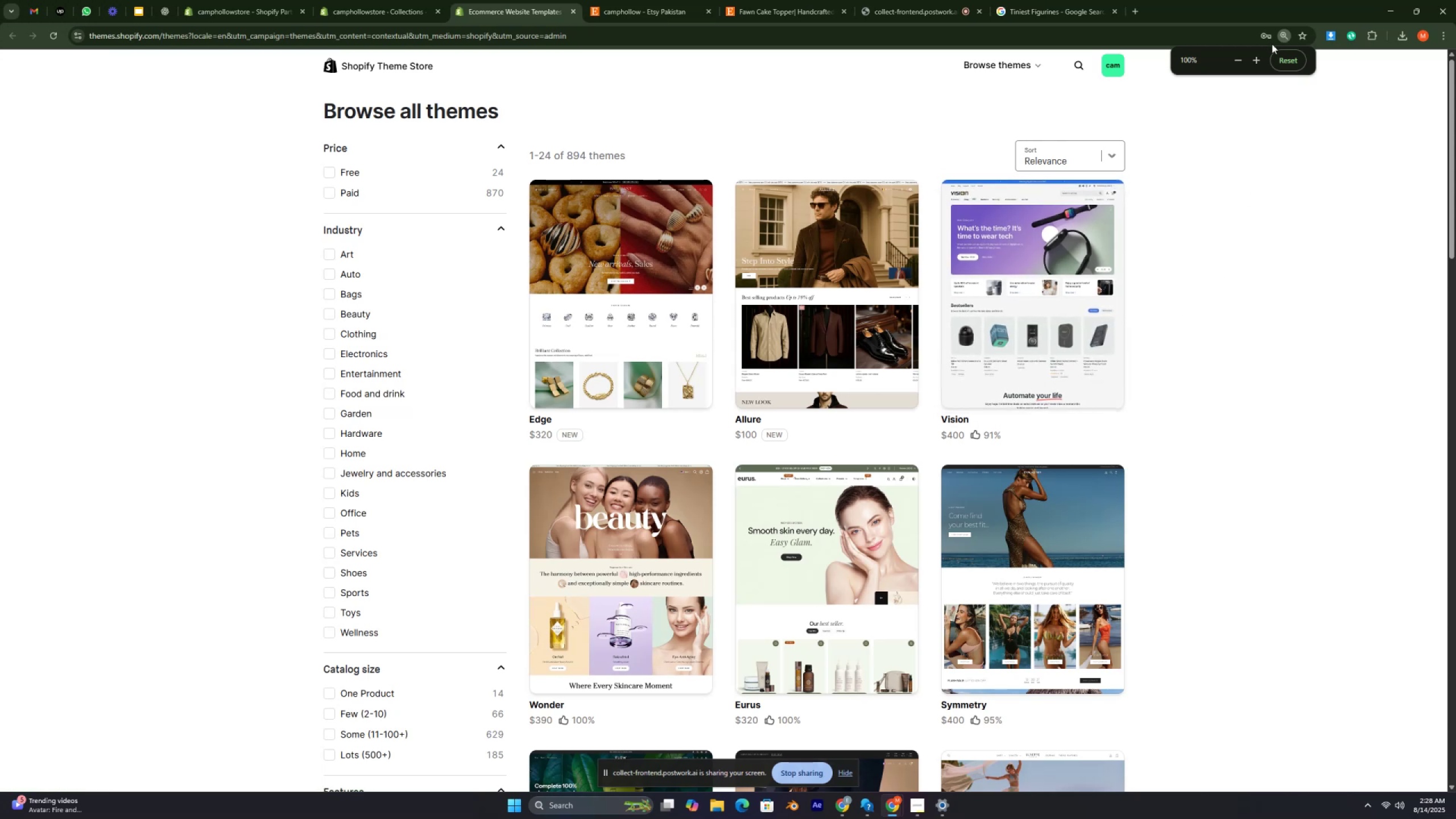 
left_click([1283, 31])
 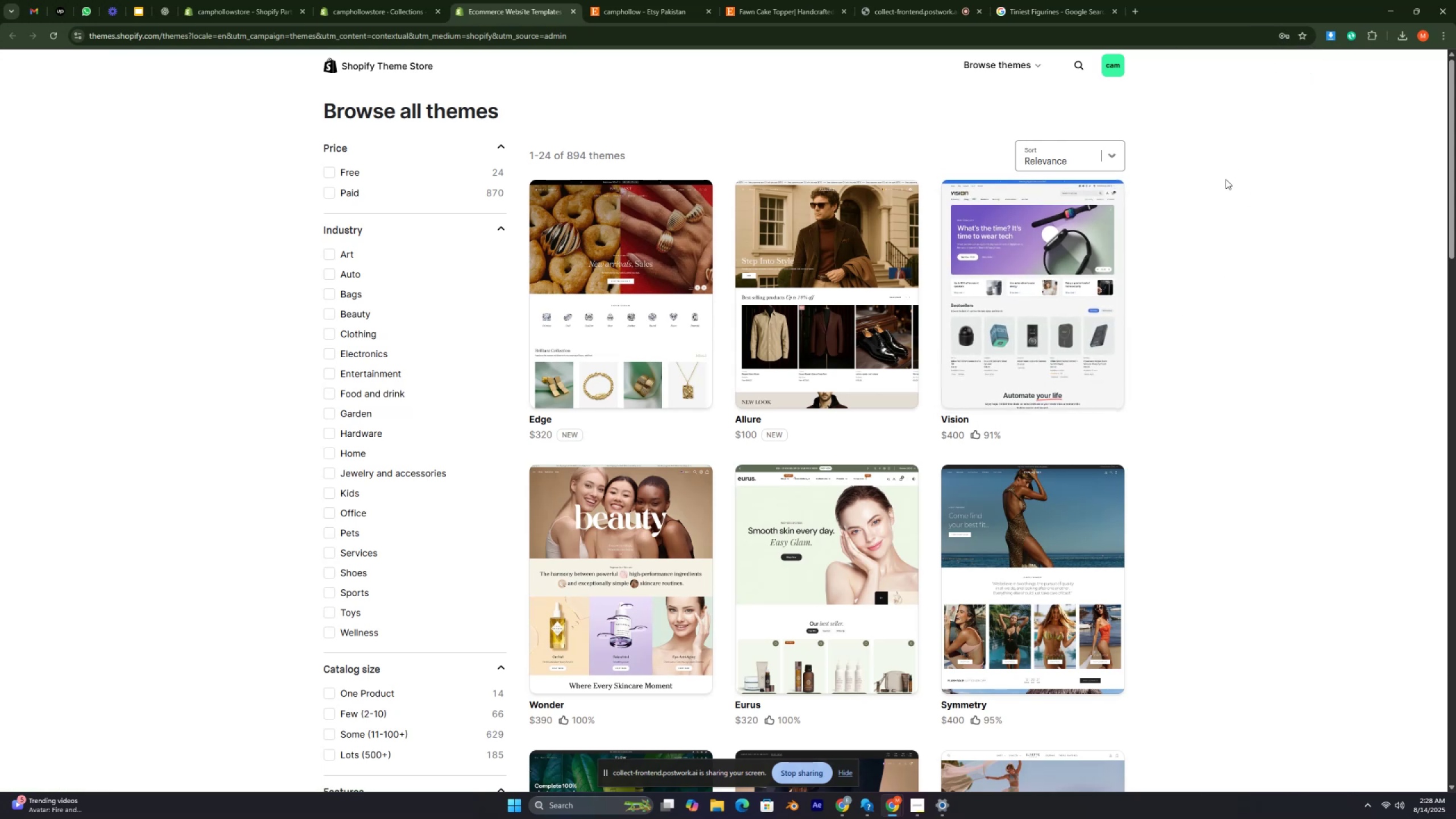 
key(Control+ControlRight)
 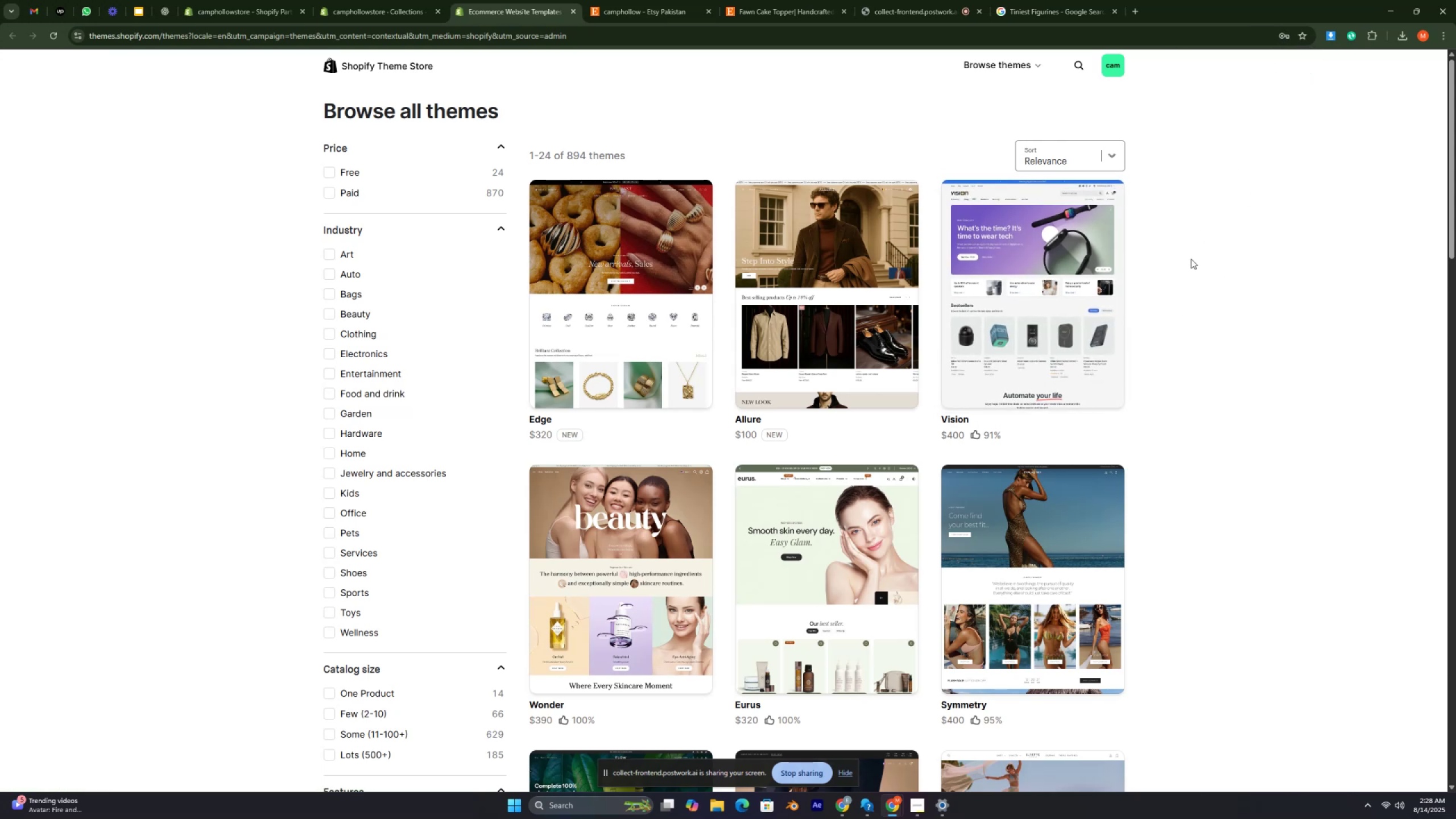 
key(Control+ControlRight)
 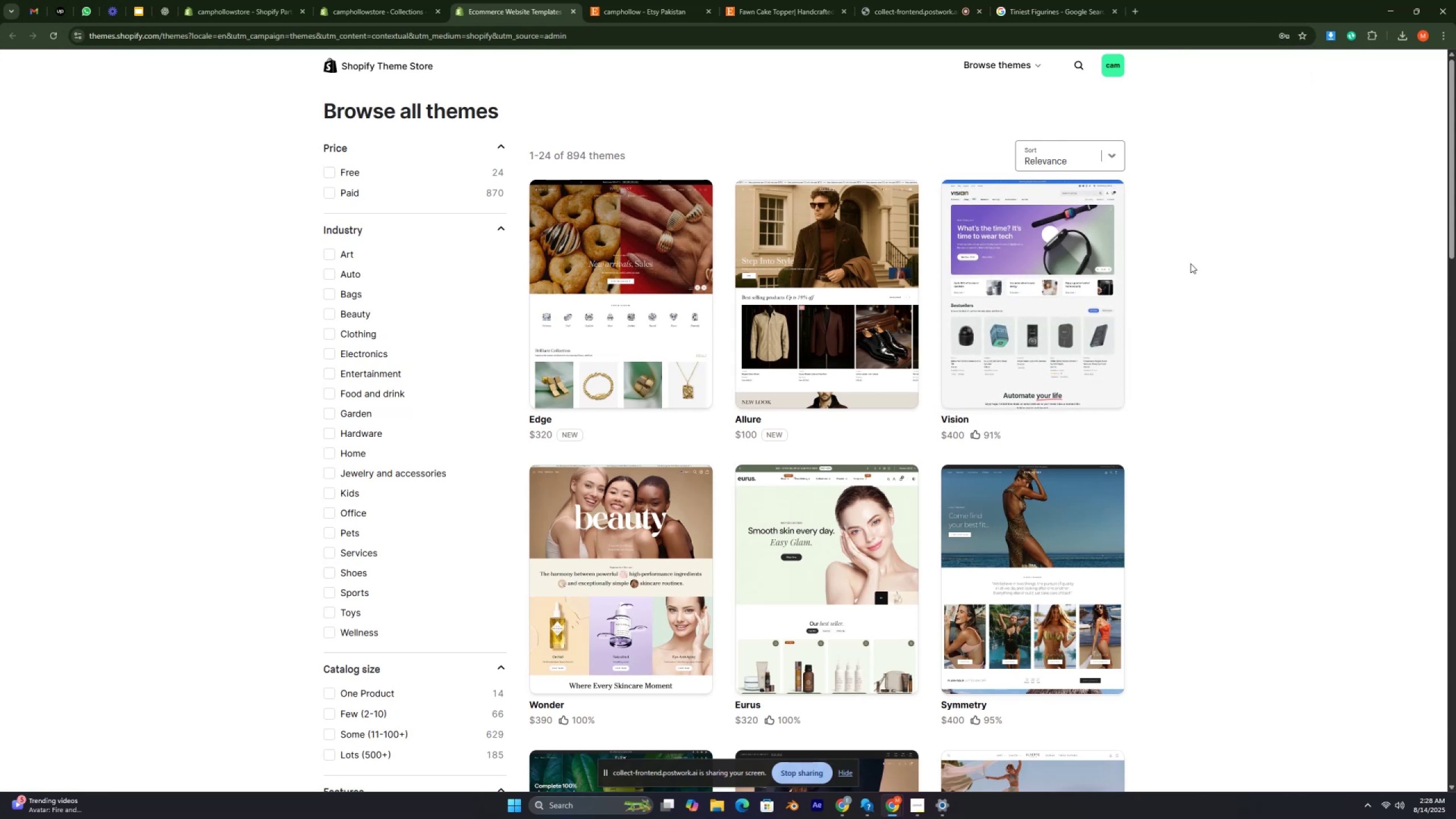 
key(Control+ControlRight)
 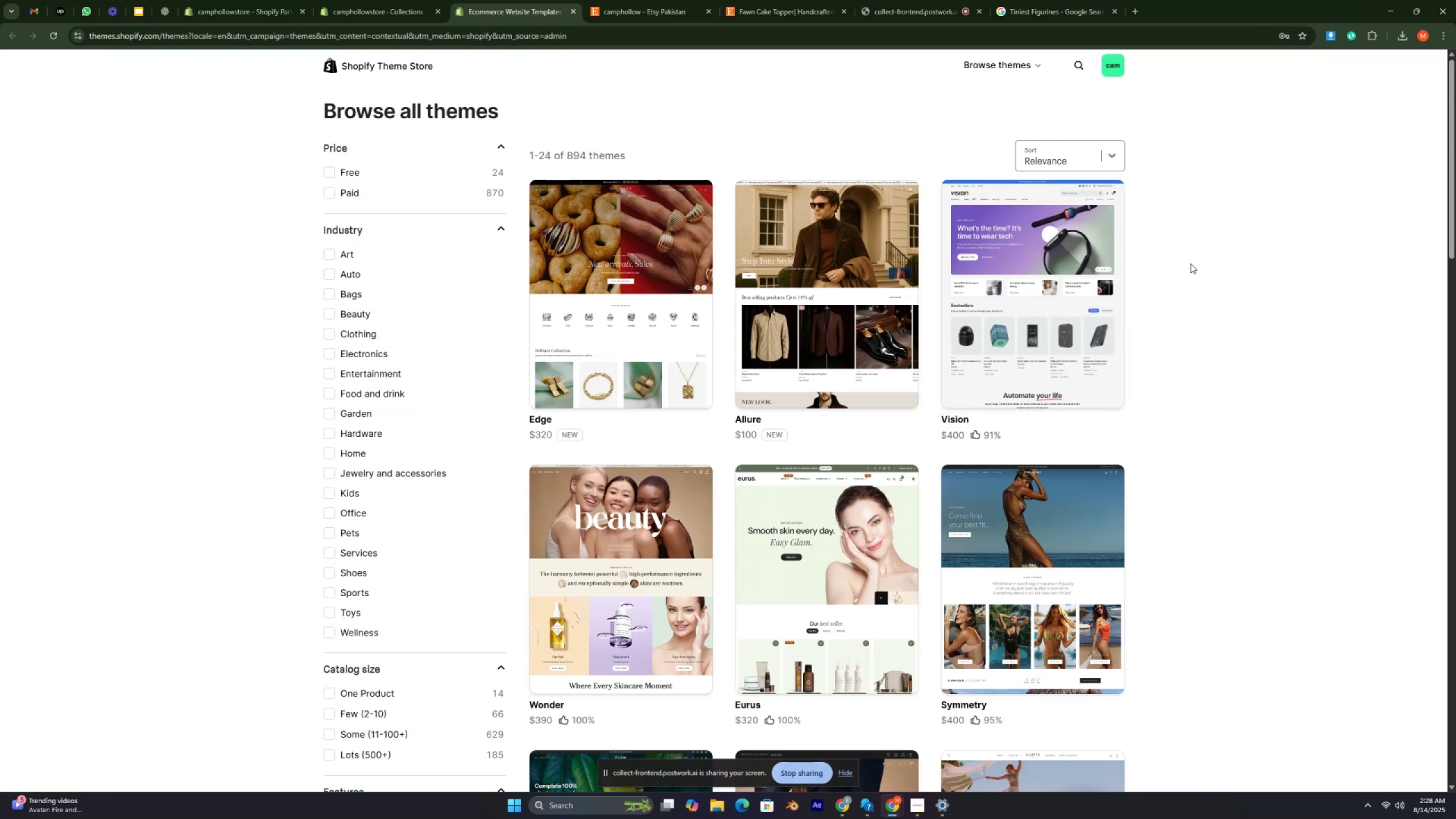 
key(Control+ControlRight)
 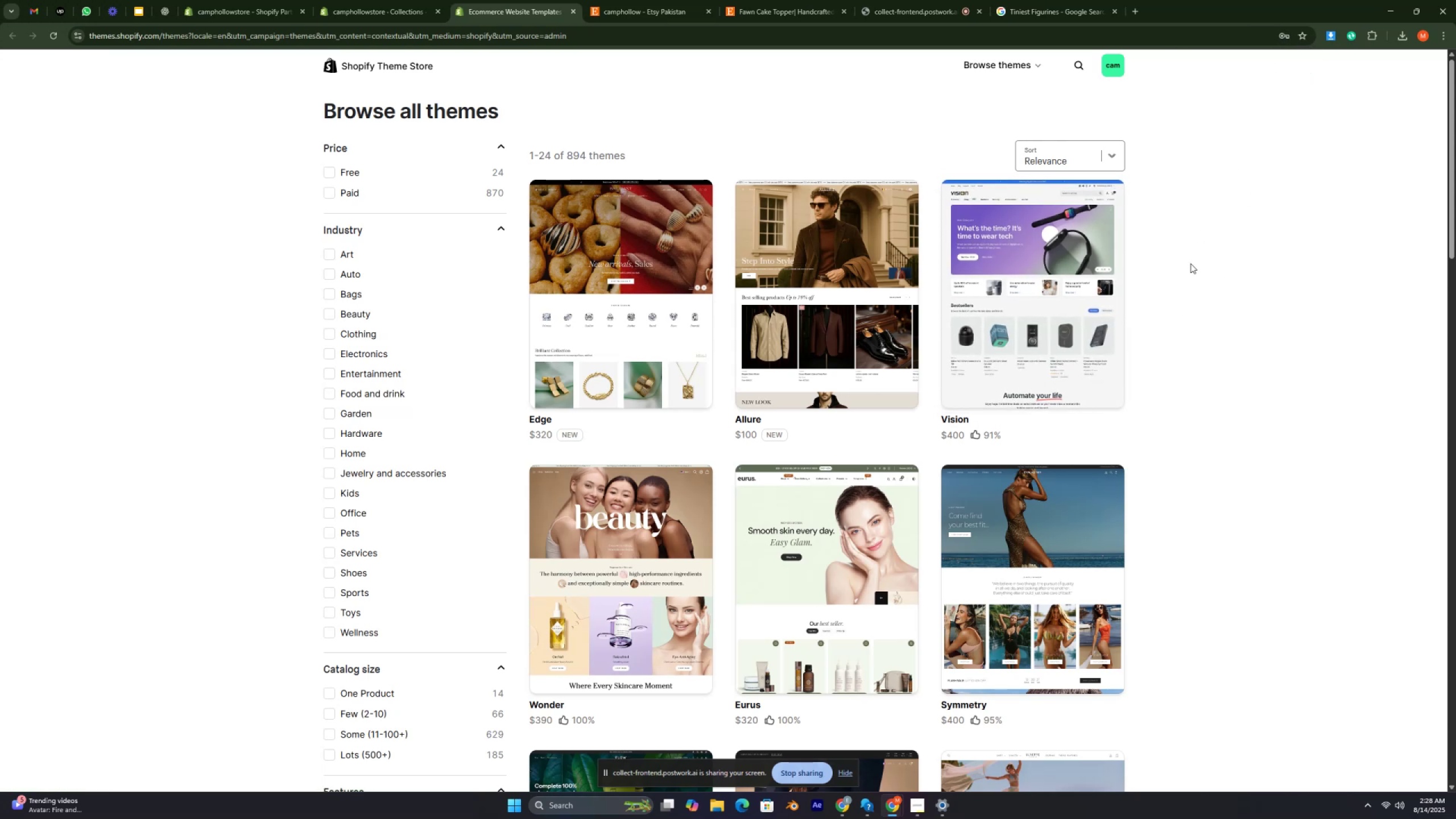 
key(Control+ControlRight)
 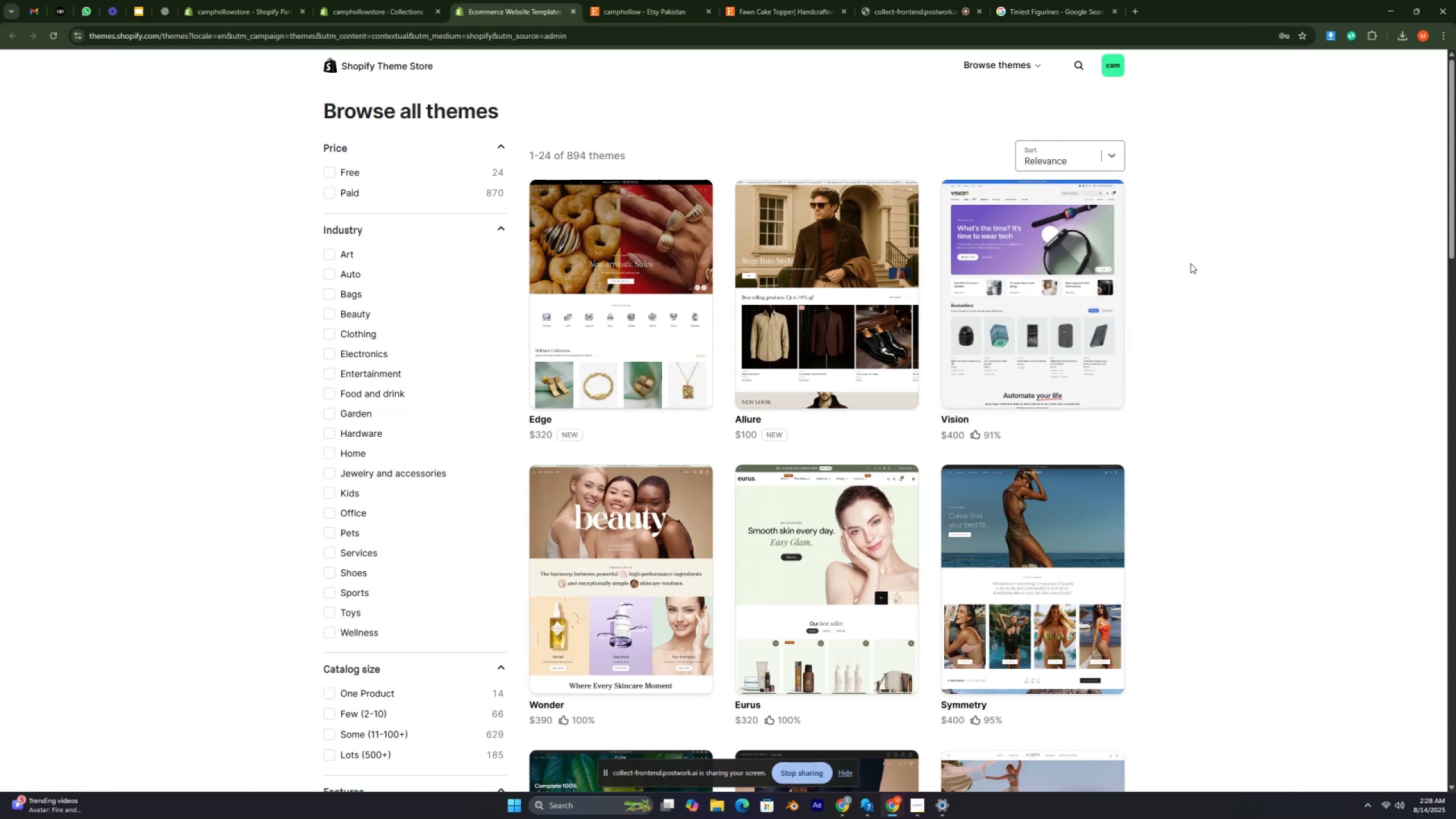 
key(Control+ControlRight)
 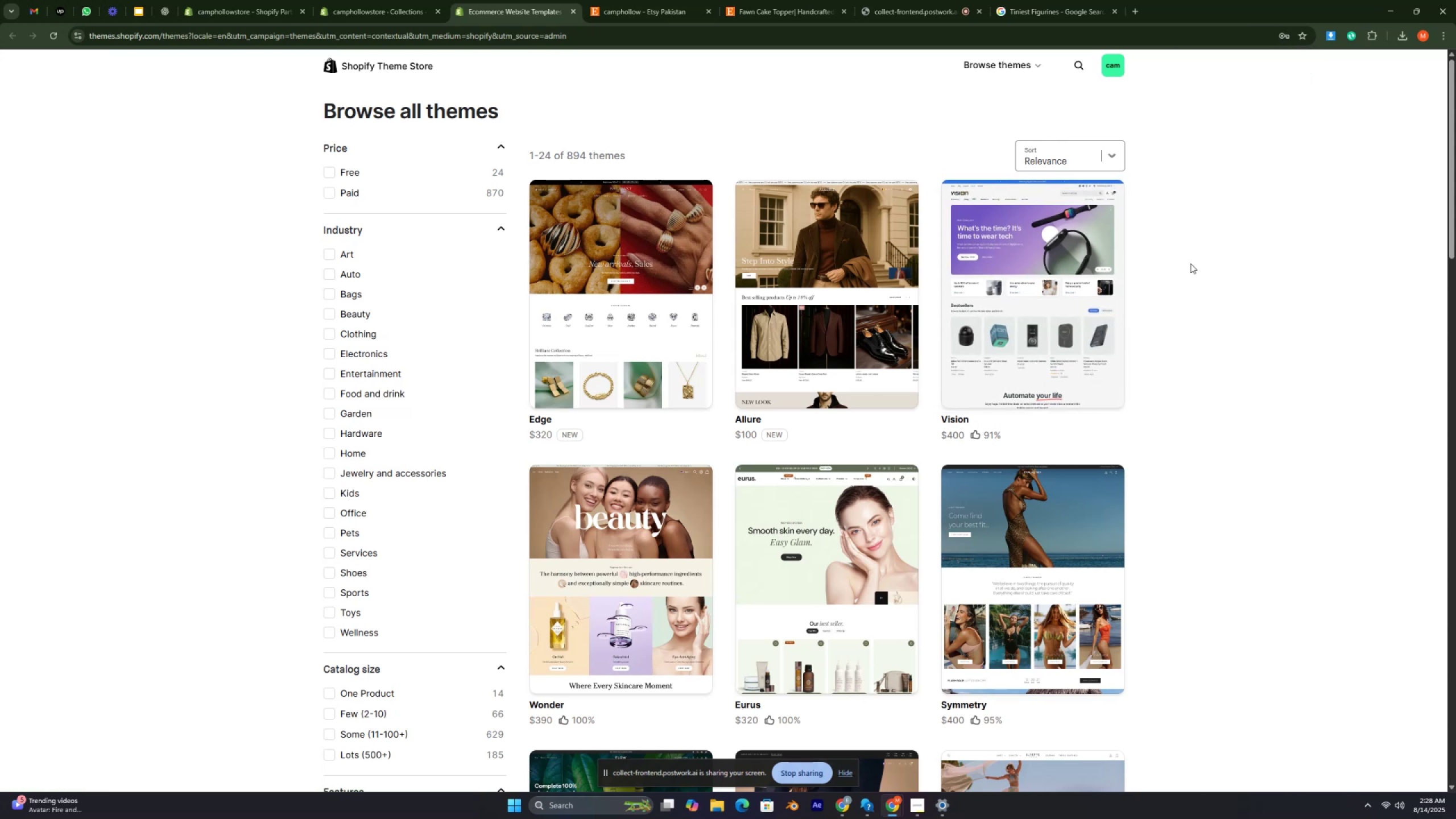 
key(Control+ControlRight)
 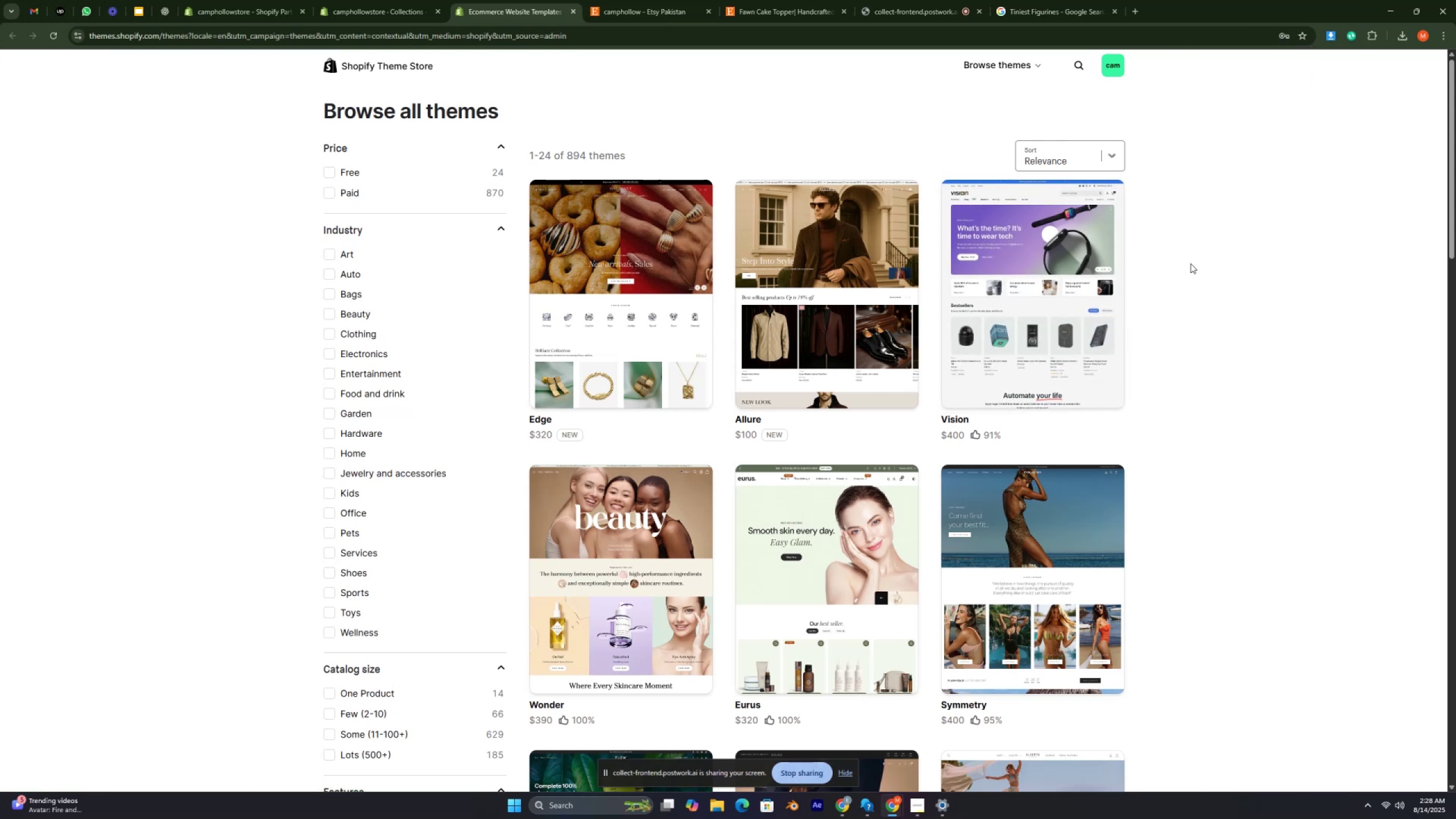 
key(Control+ControlRight)
 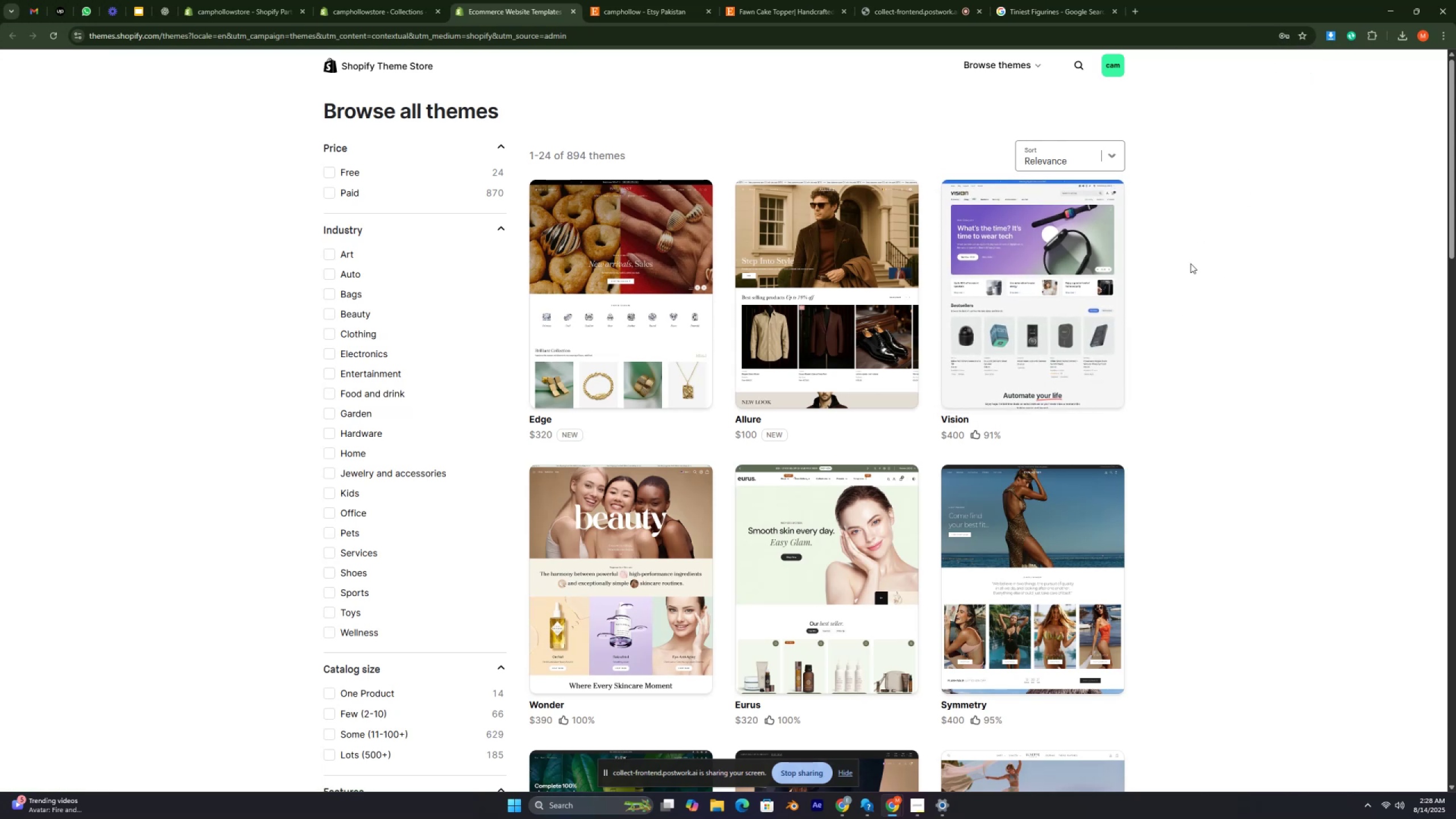 
key(Control+ControlRight)
 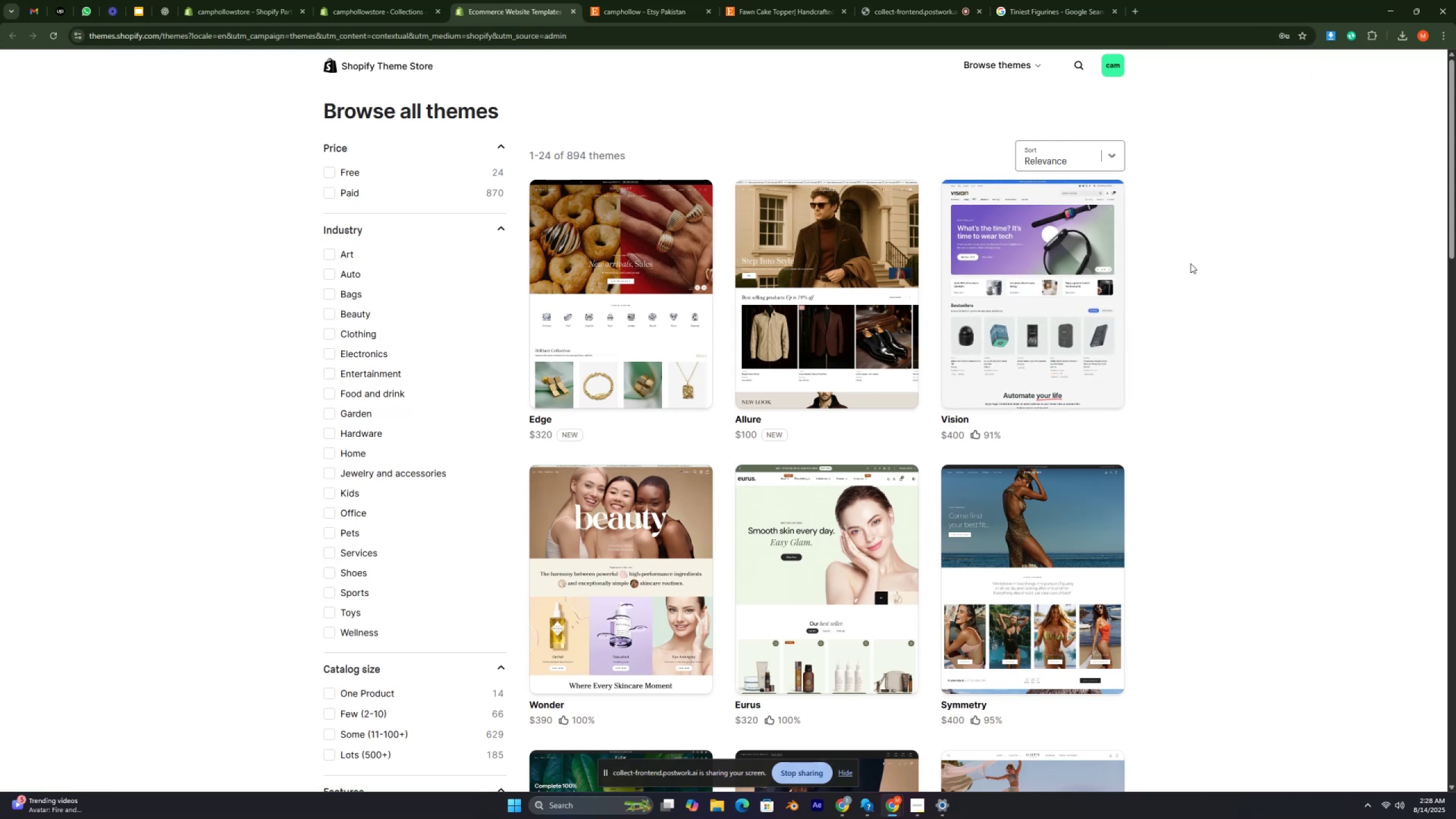 
key(Control+ControlRight)
 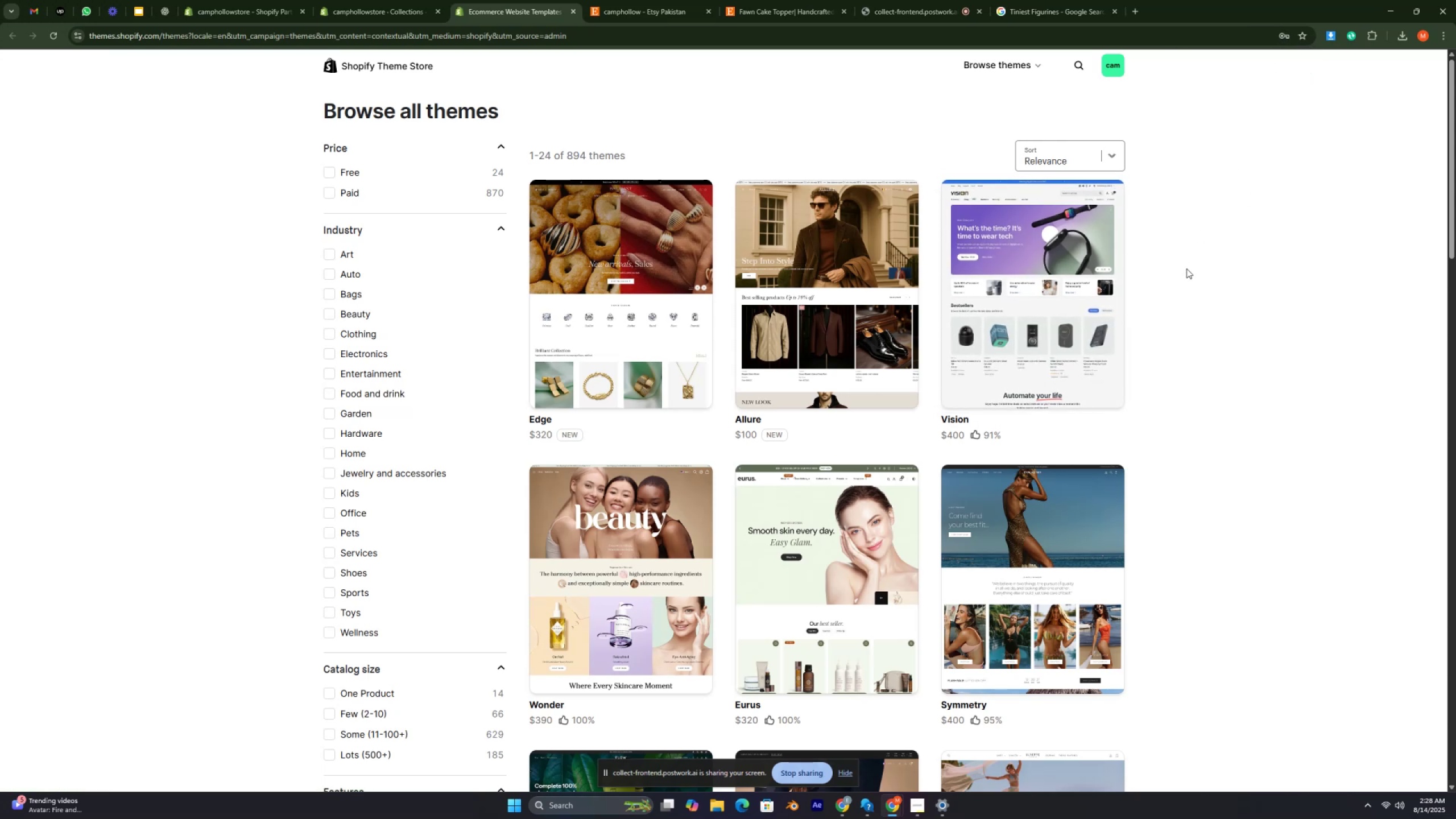 
key(Control+ControlRight)
 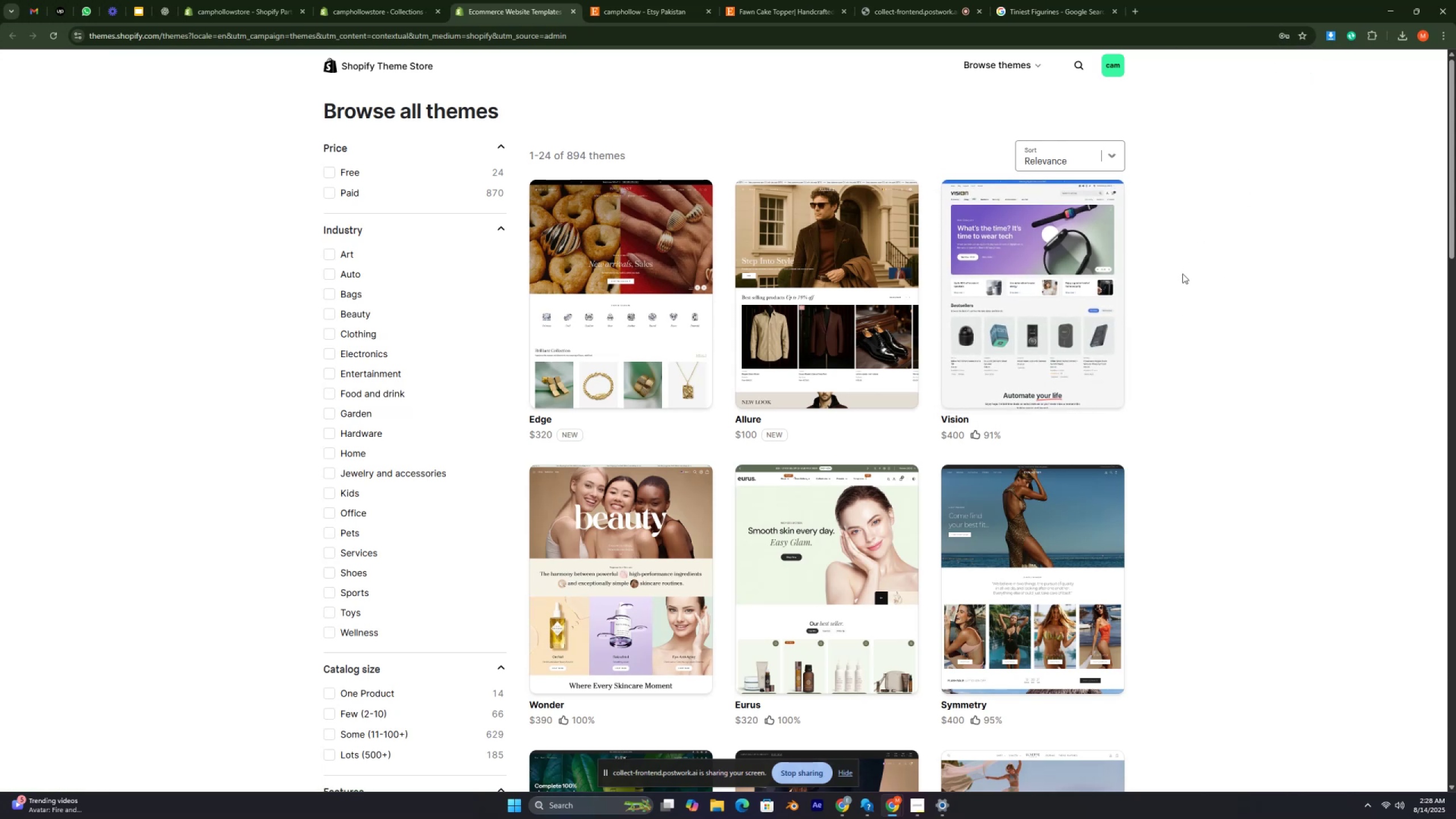 
key(Control+ControlRight)
 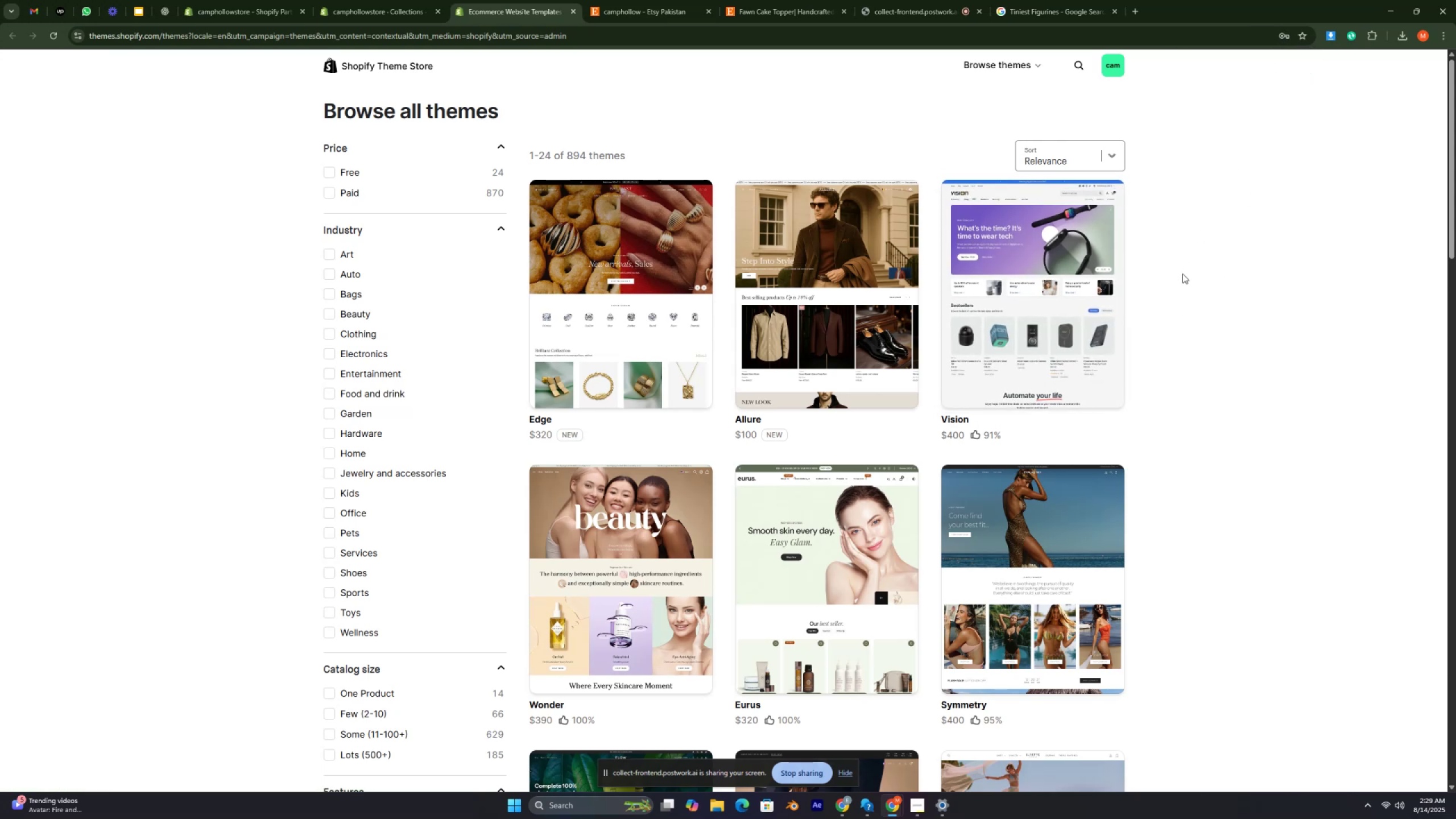 
key(Control+ControlRight)
 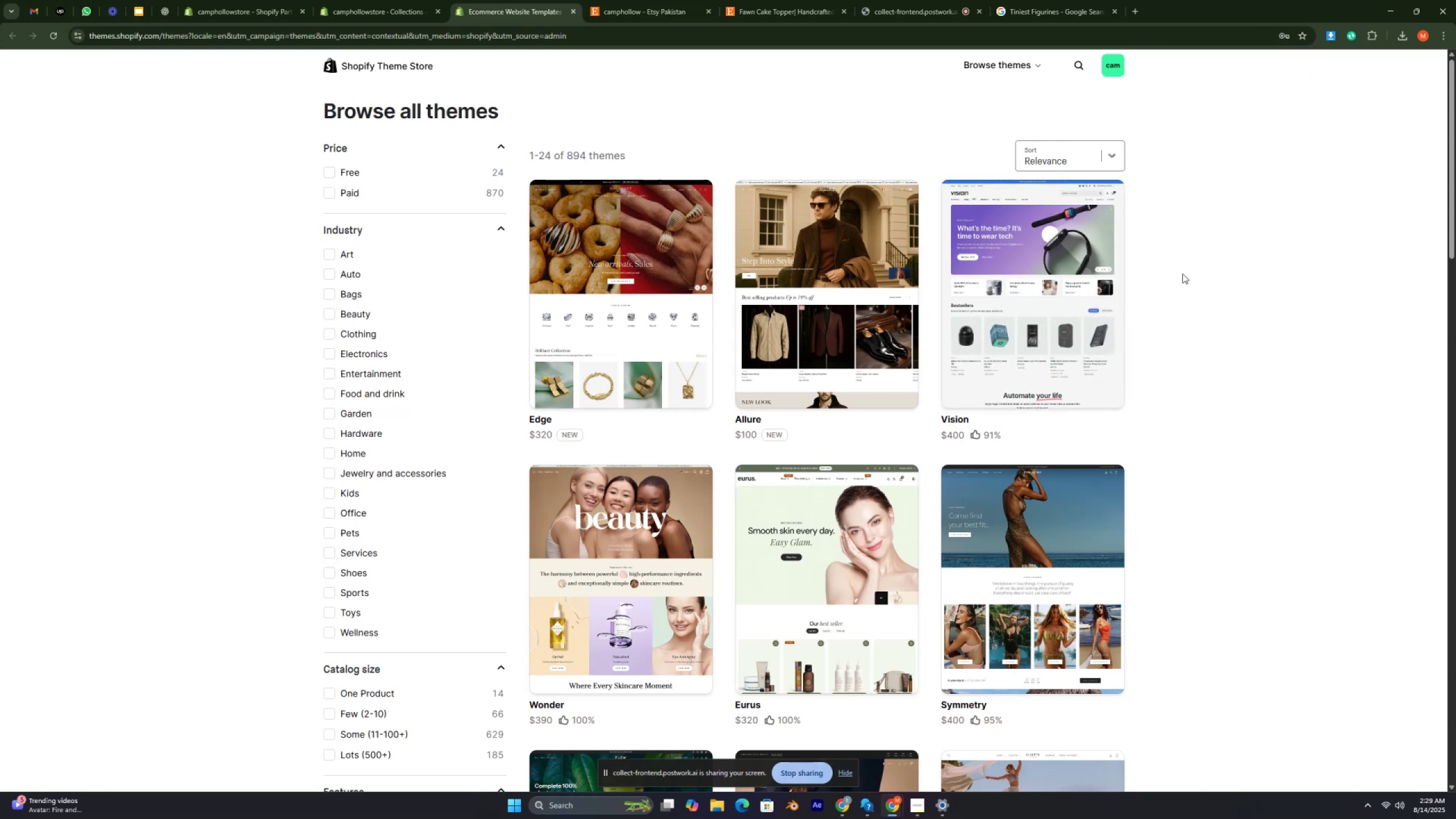 
key(Control+ControlRight)
 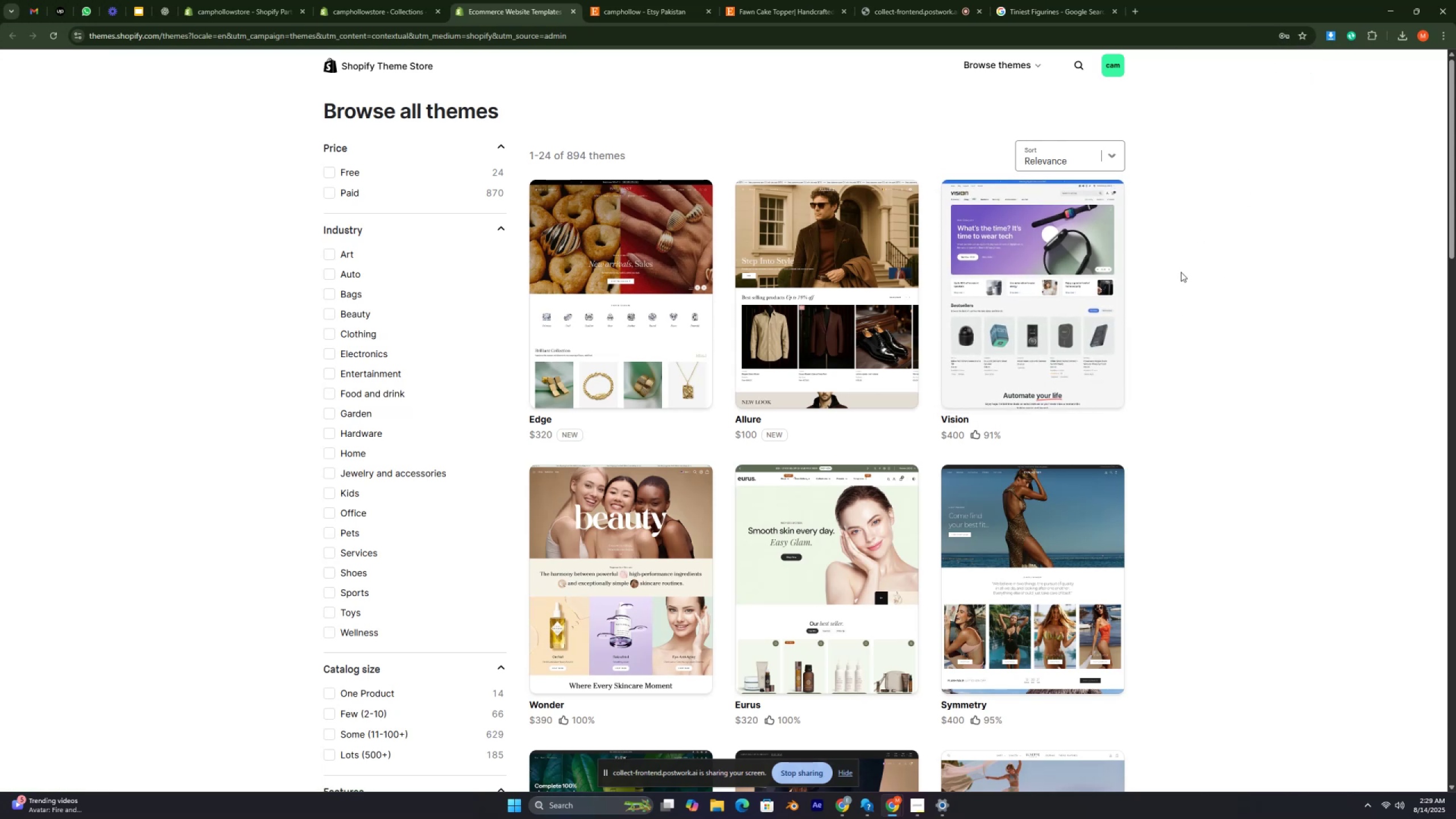 
key(Control+ControlRight)
 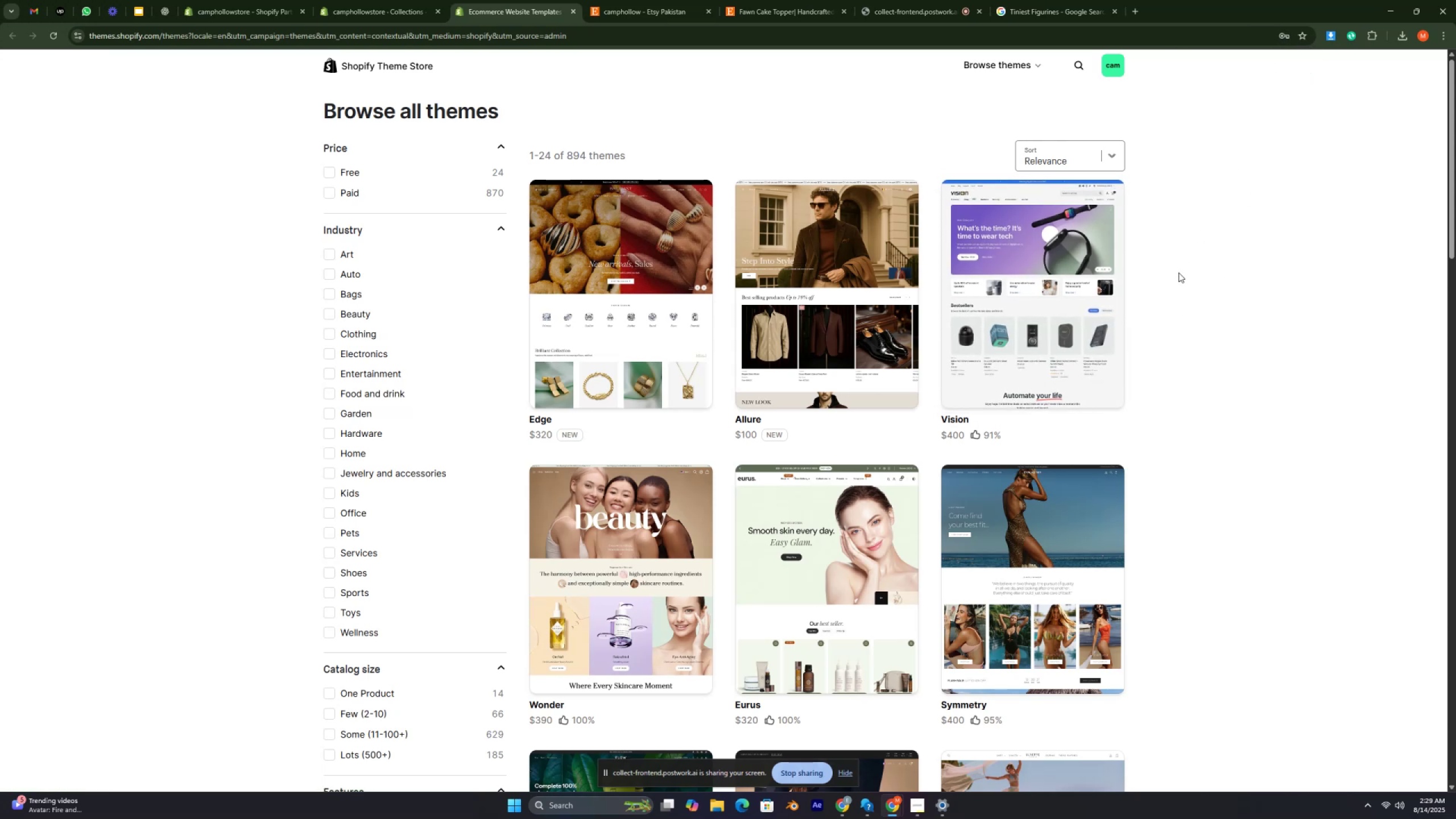 
key(Control+ControlRight)
 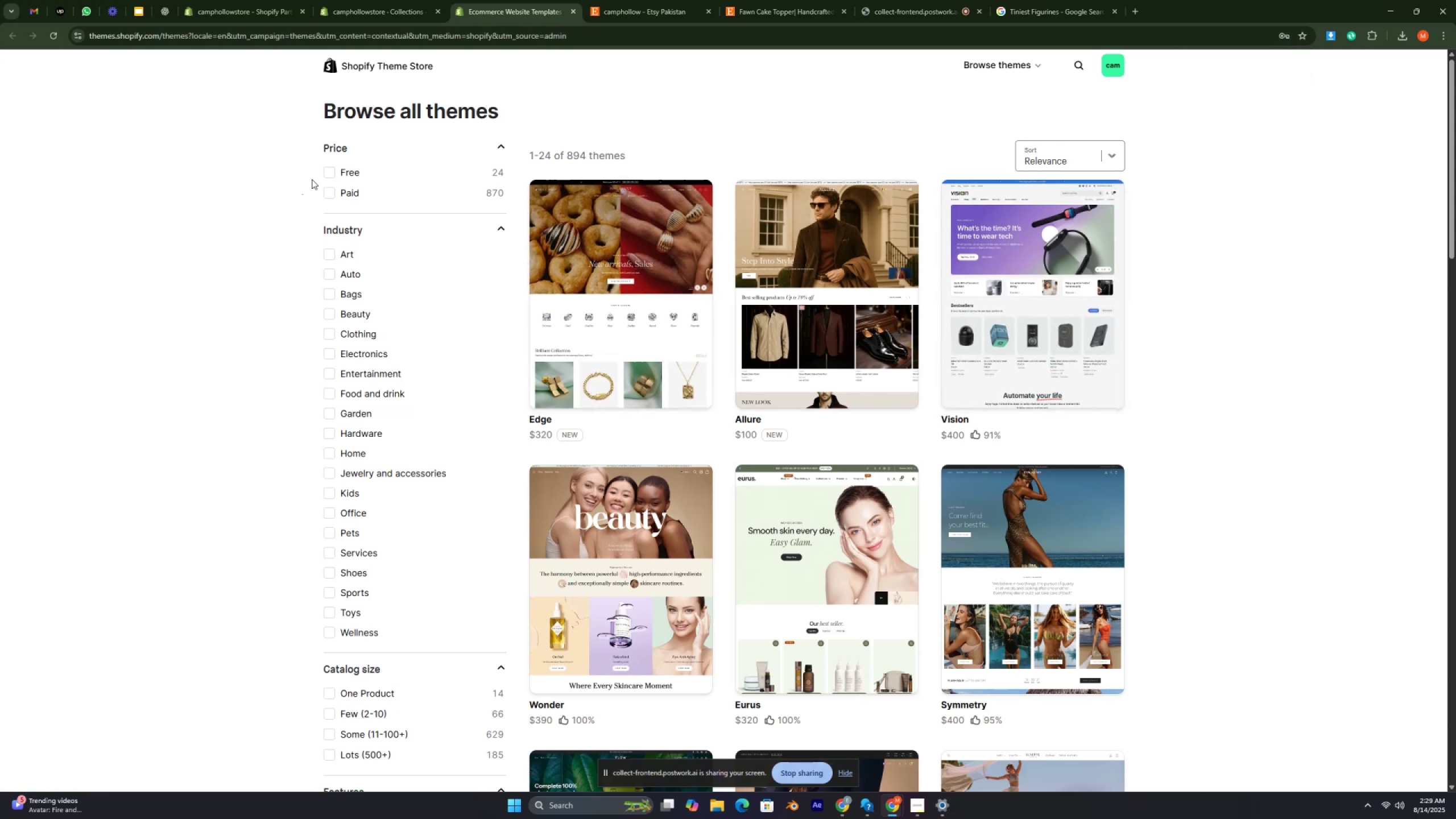 
left_click([328, 172])
 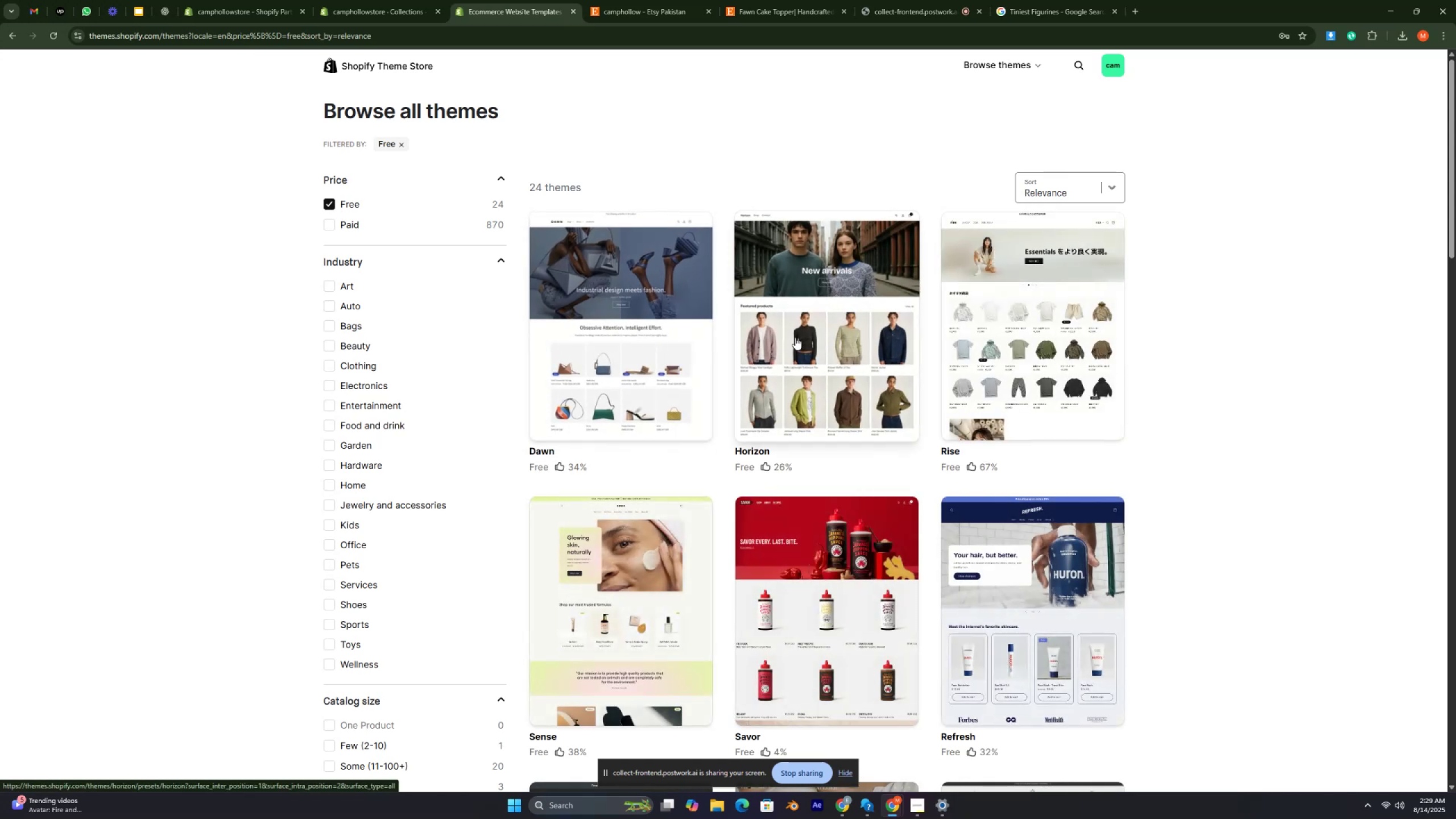 
scroll: coordinate [956, 407], scroll_direction: down, amount: 7.0
 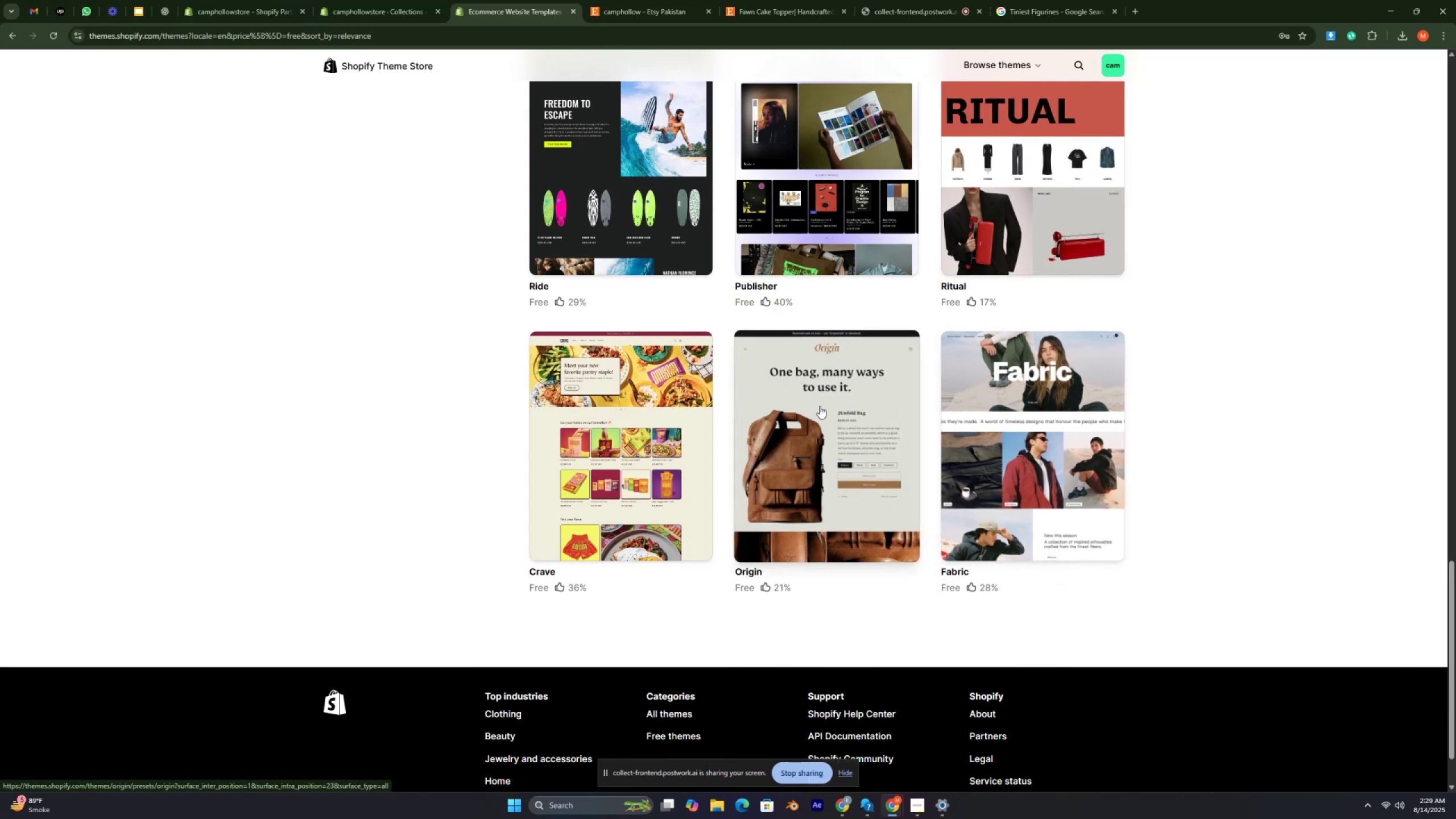 
scroll: coordinate [778, 404], scroll_direction: up, amount: 1.0
 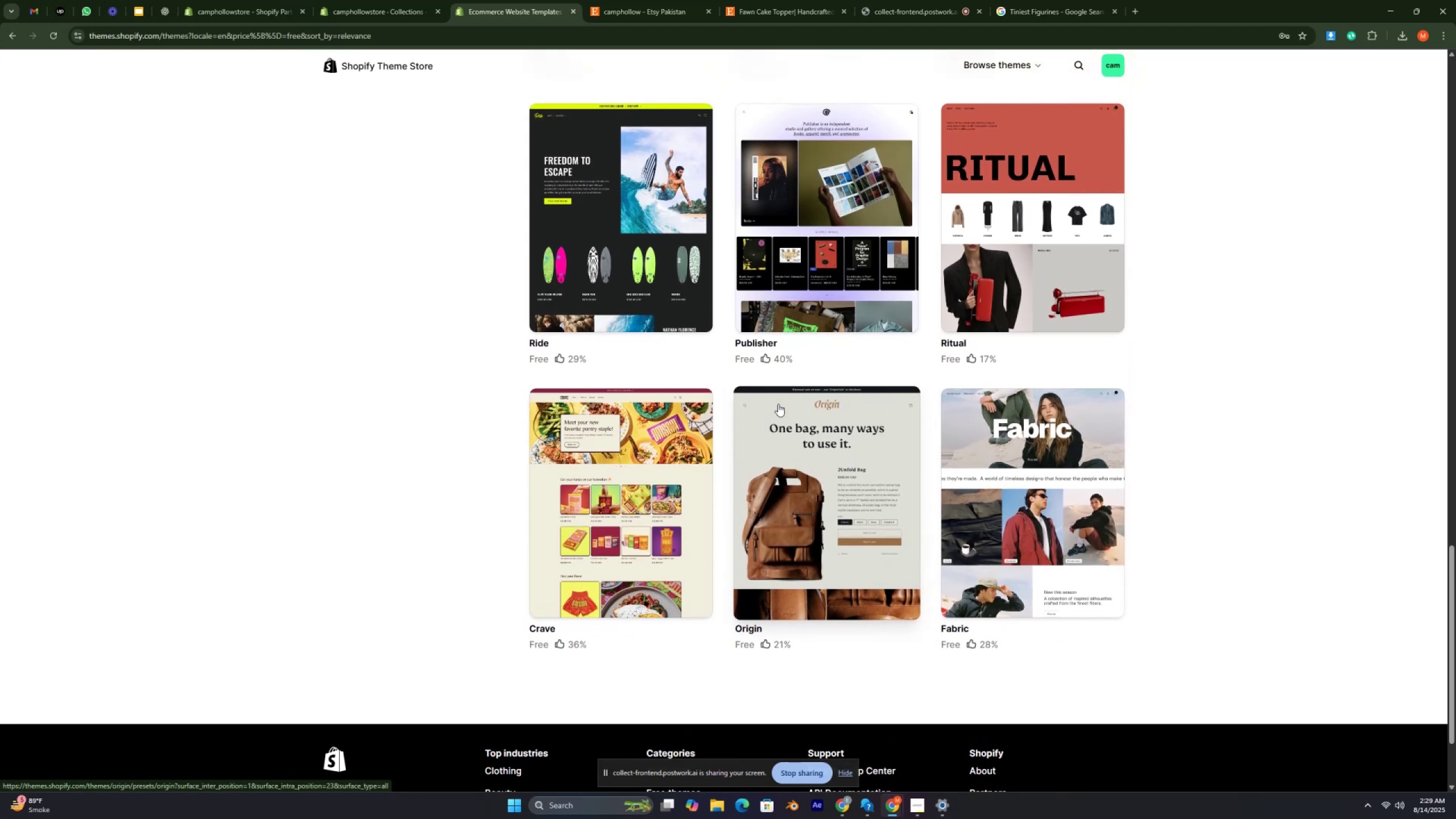 
key(Control+ControlRight)
 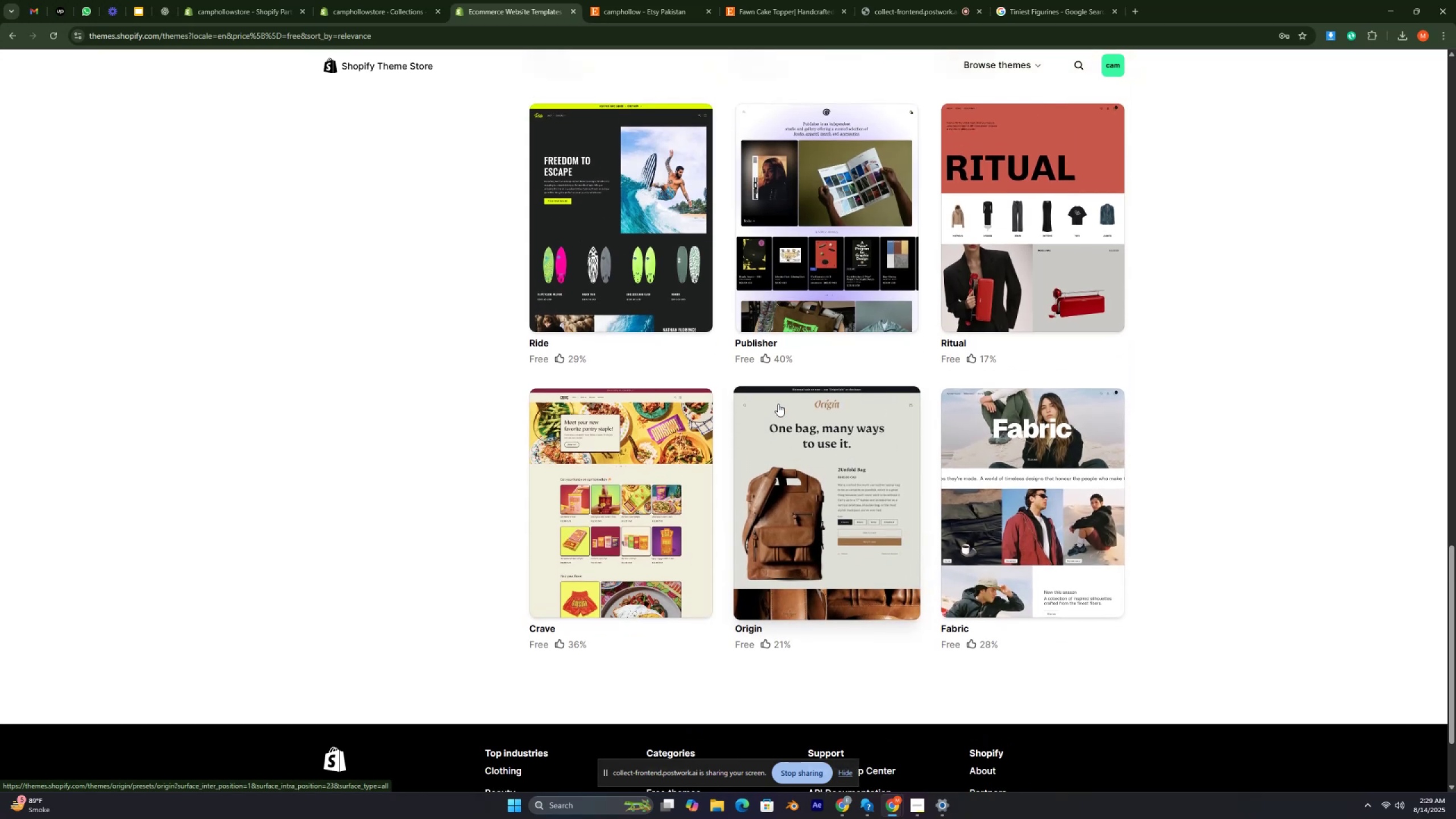 
key(Control+ControlRight)
 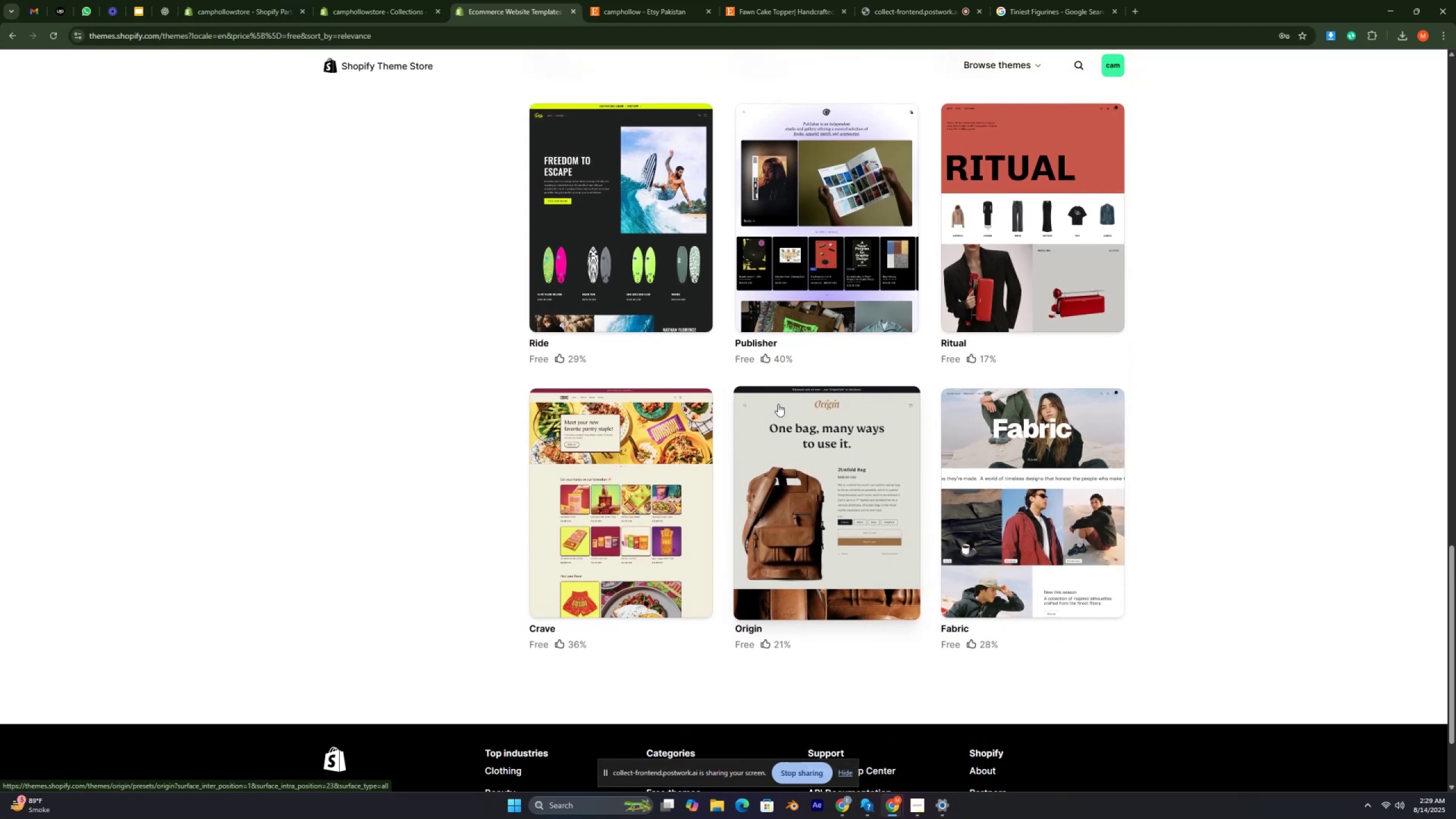 
key(Control+ControlRight)
 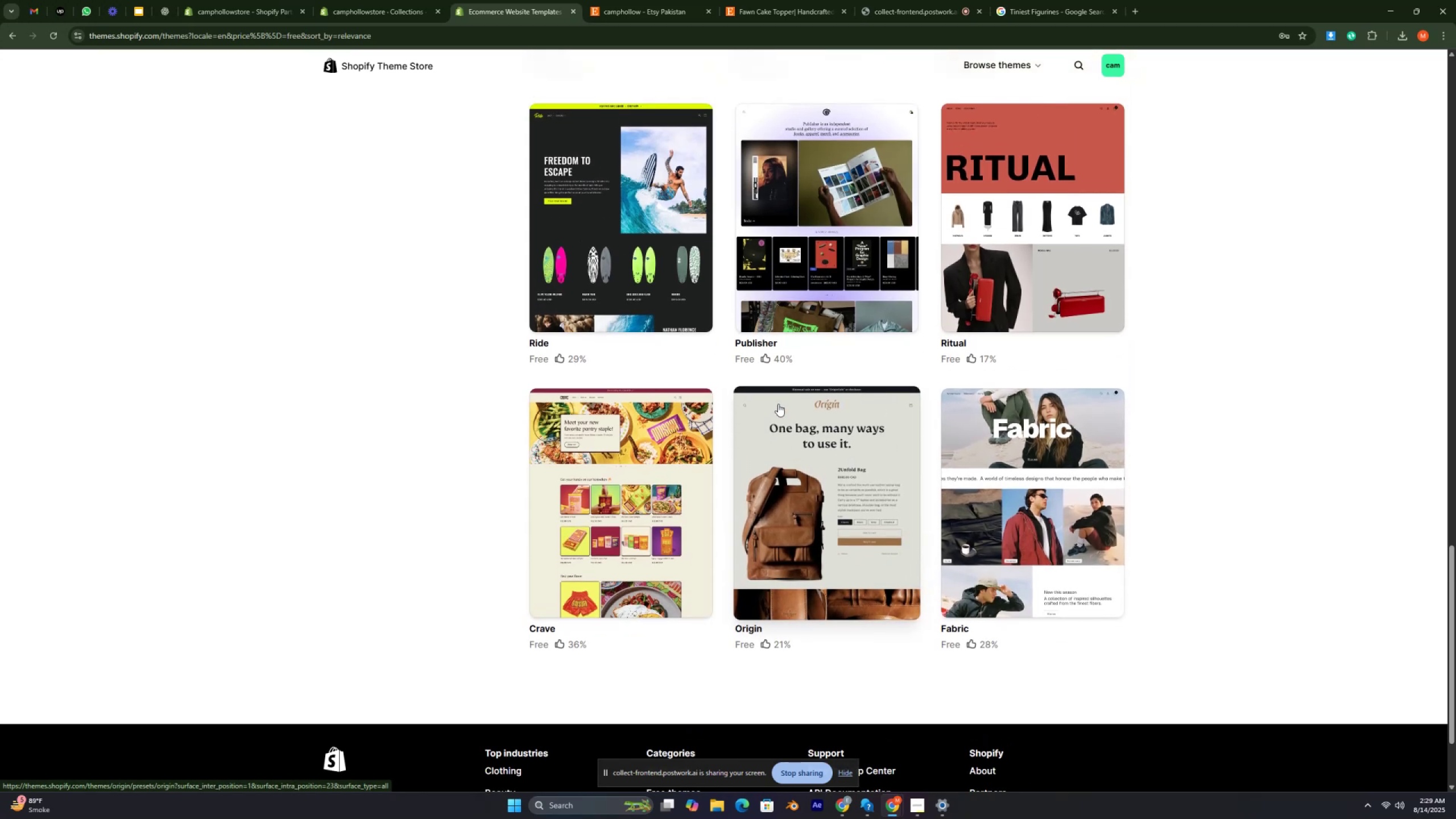 
key(Control+ControlRight)
 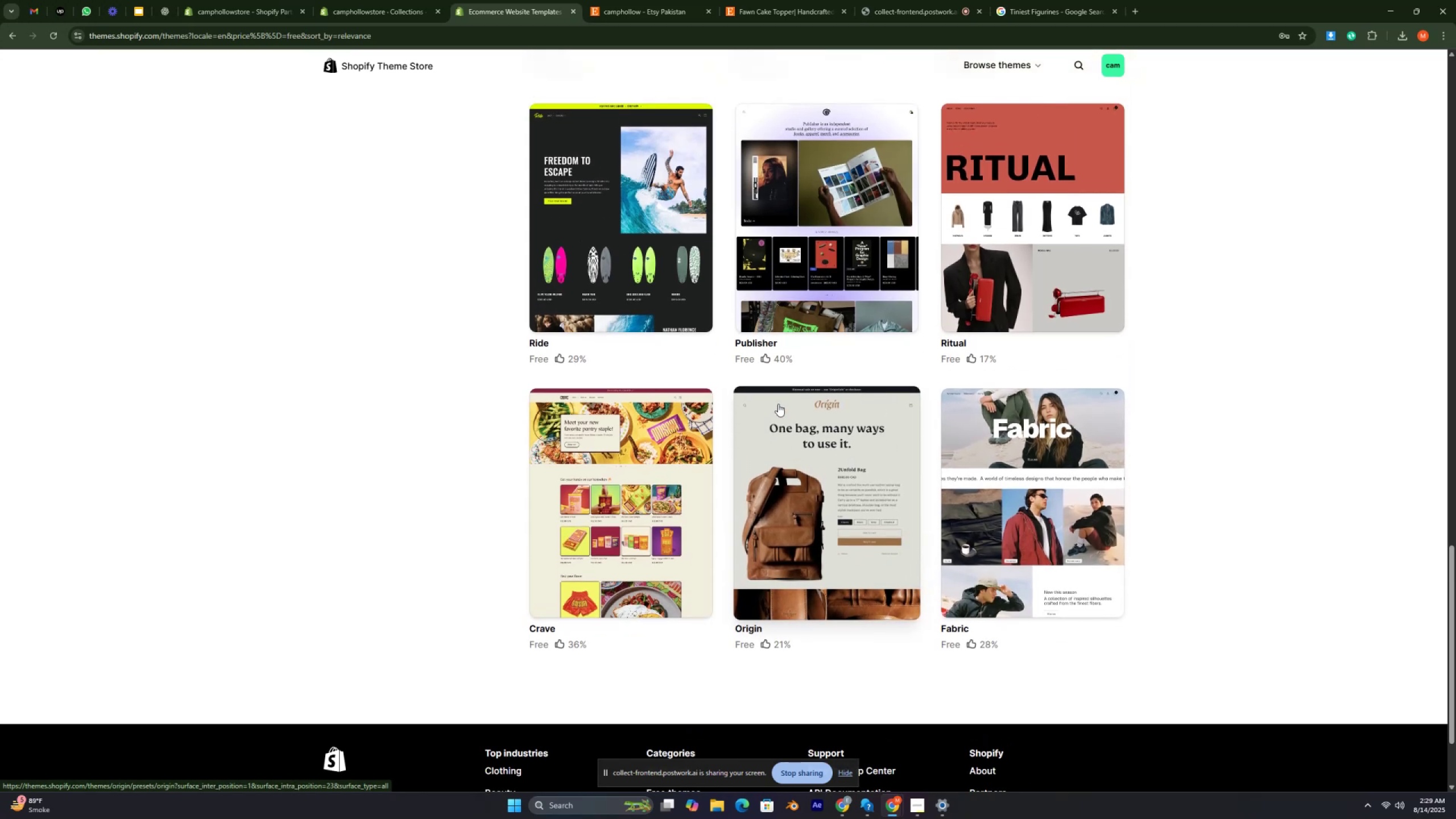 
key(Control+ControlRight)
 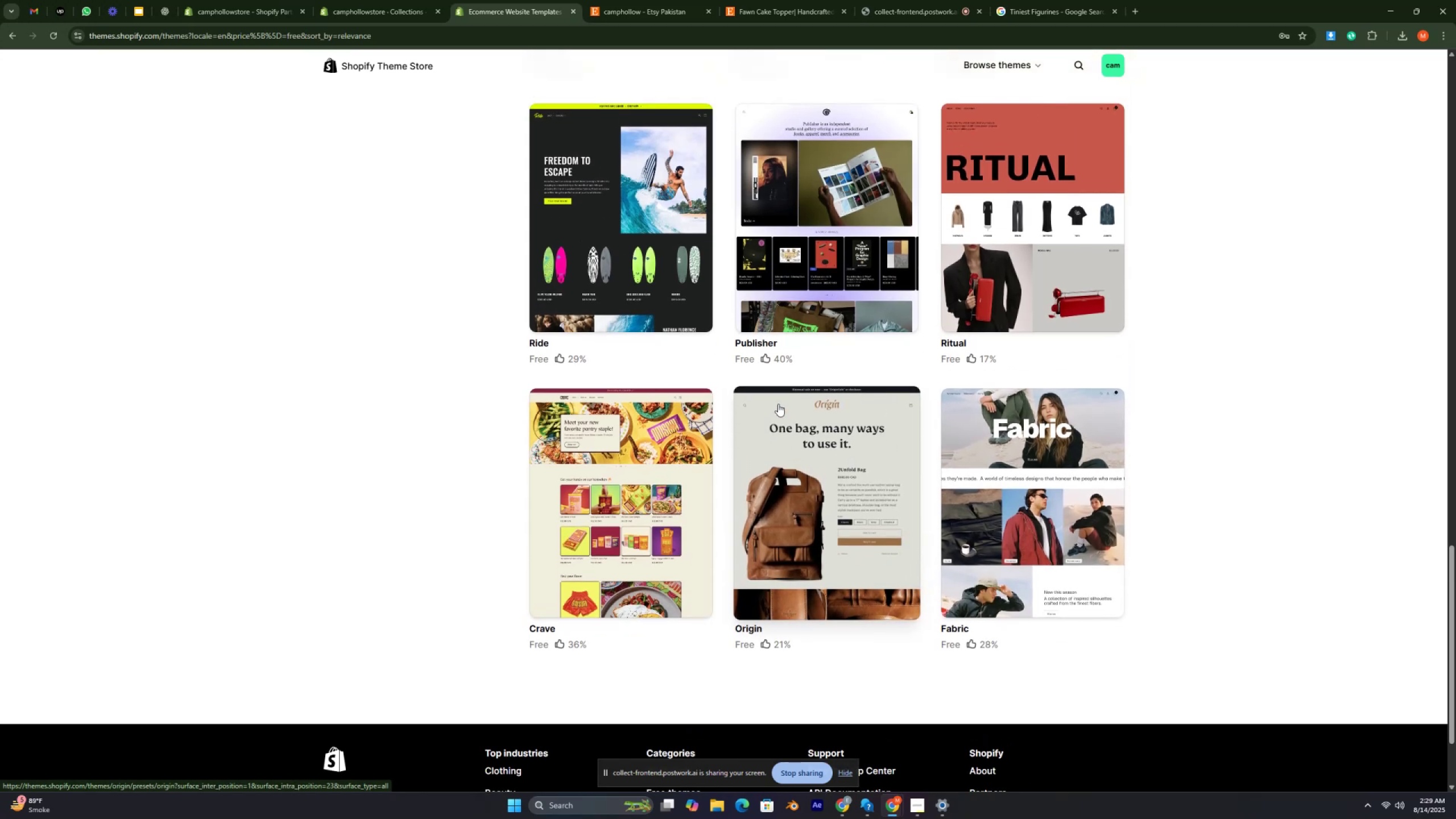 
key(Control+ControlRight)
 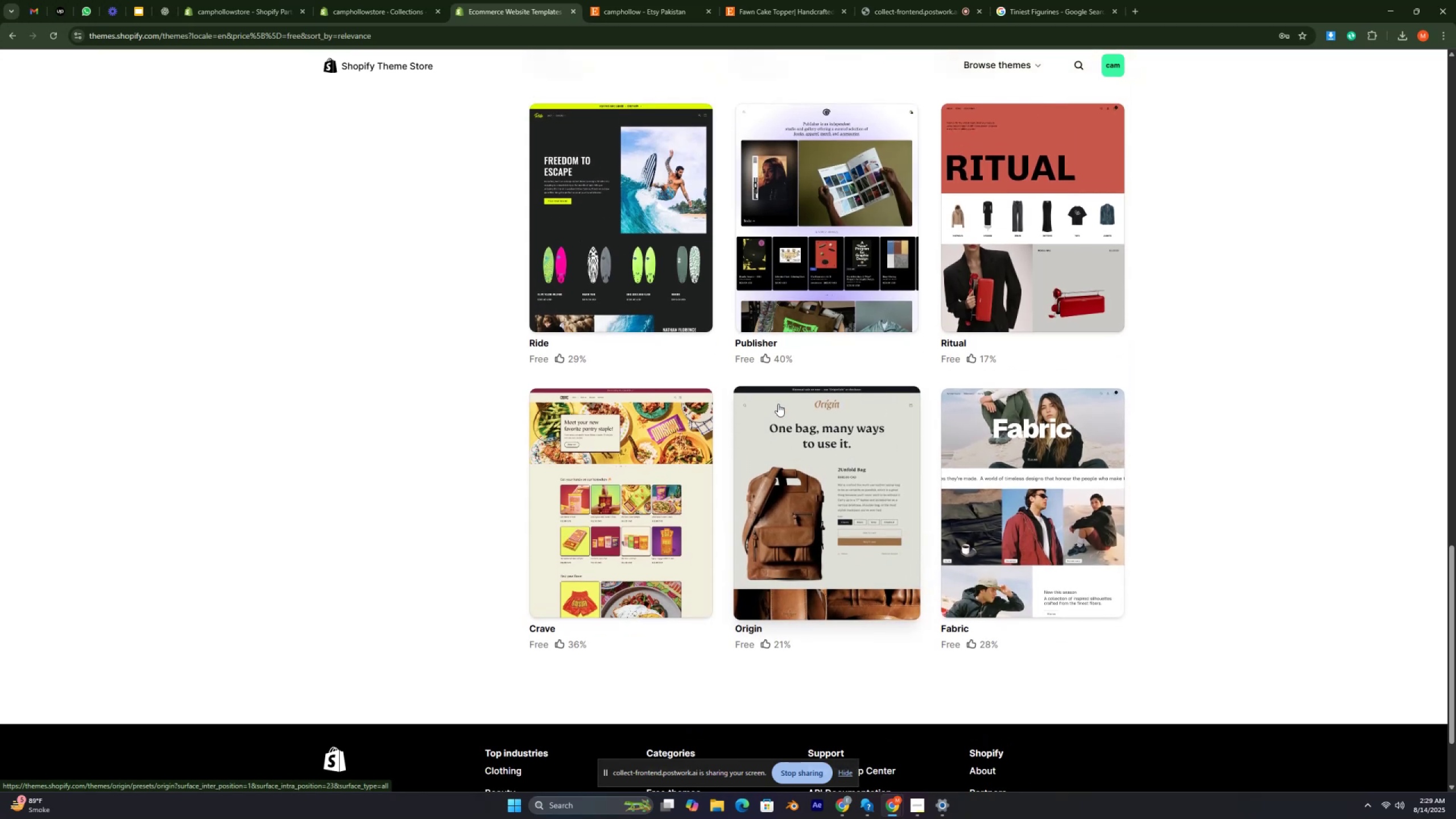 
key(Control+ControlRight)
 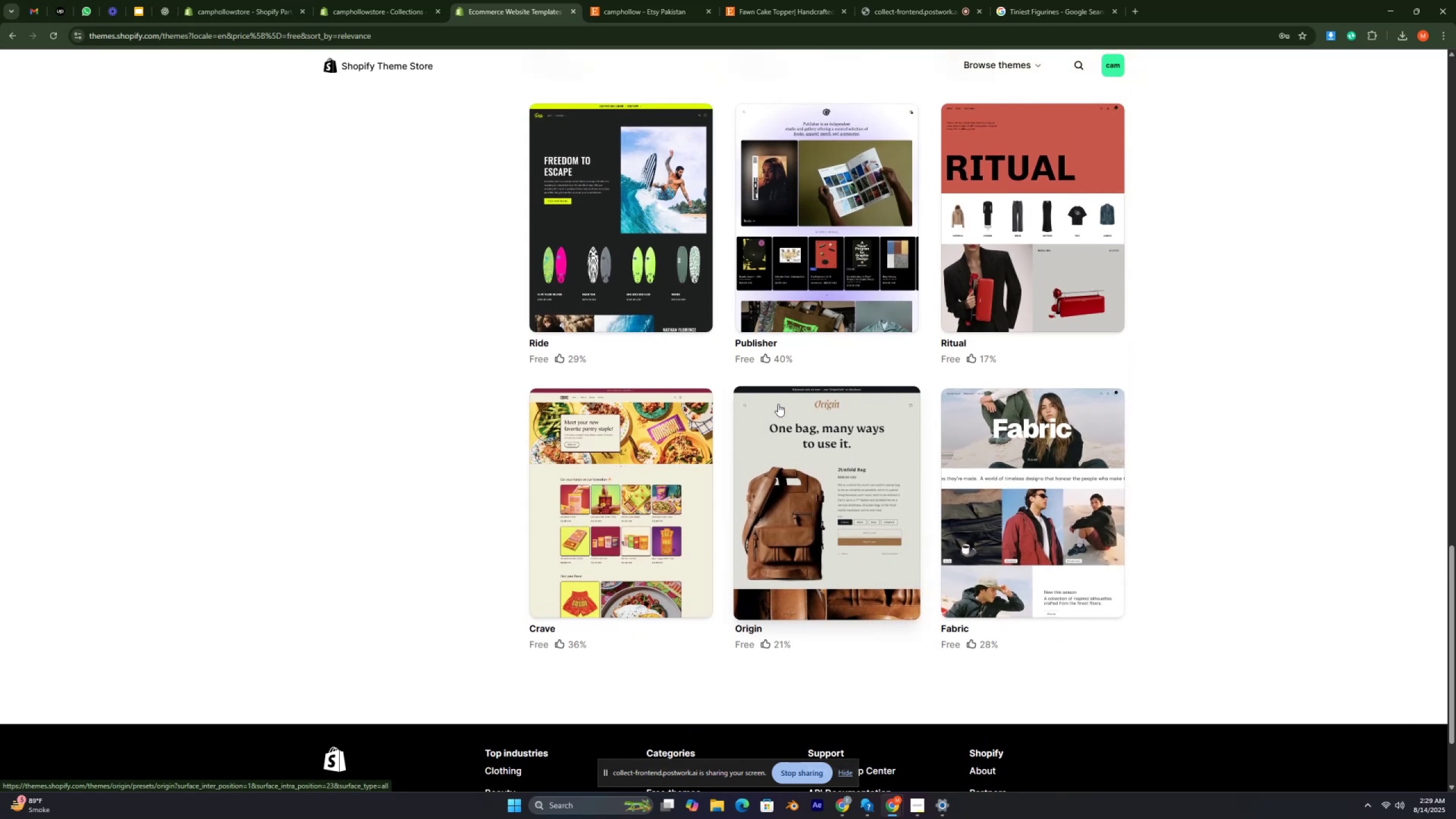 
key(Control+ControlRight)
 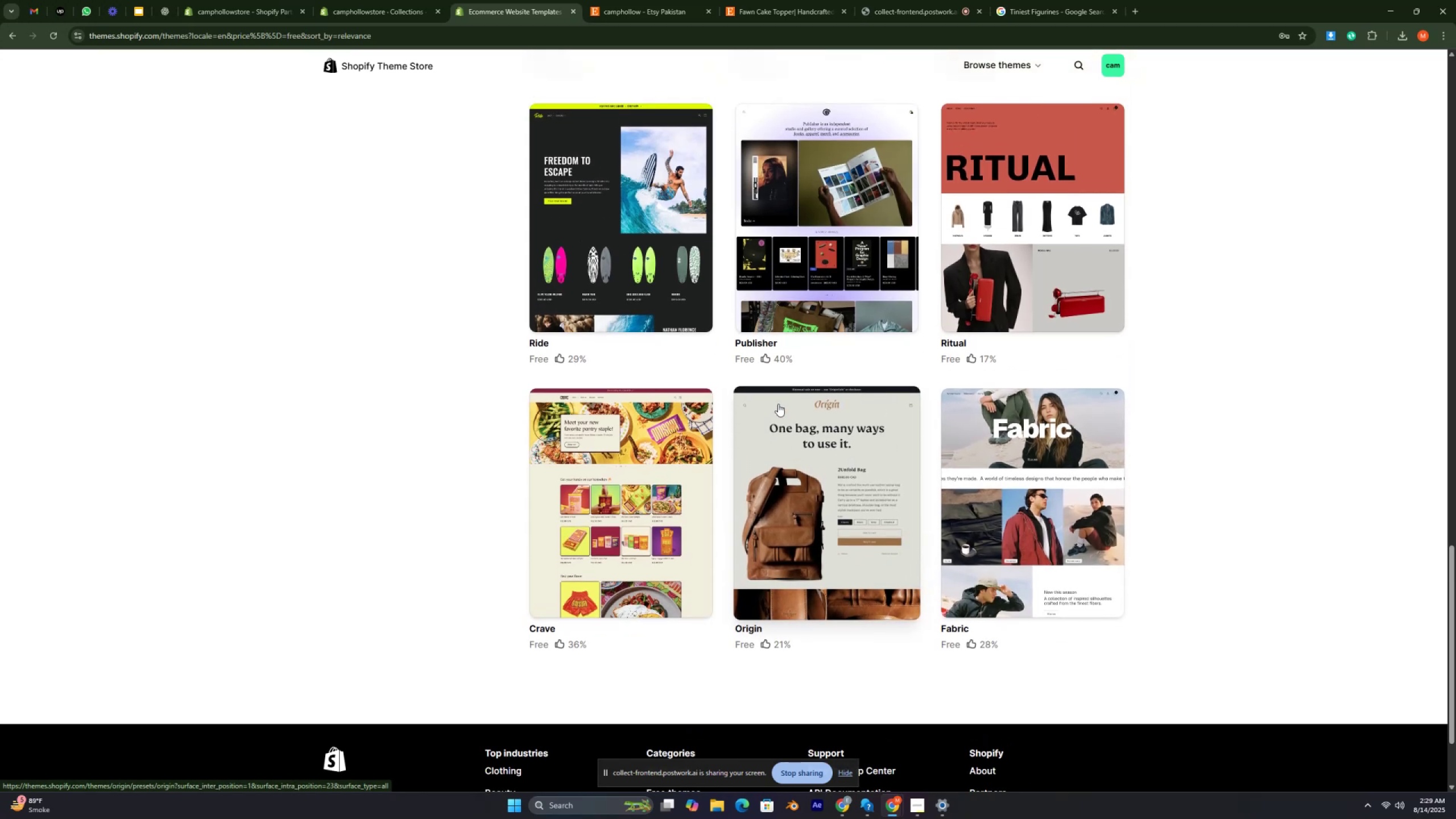 
key(Control+ControlRight)
 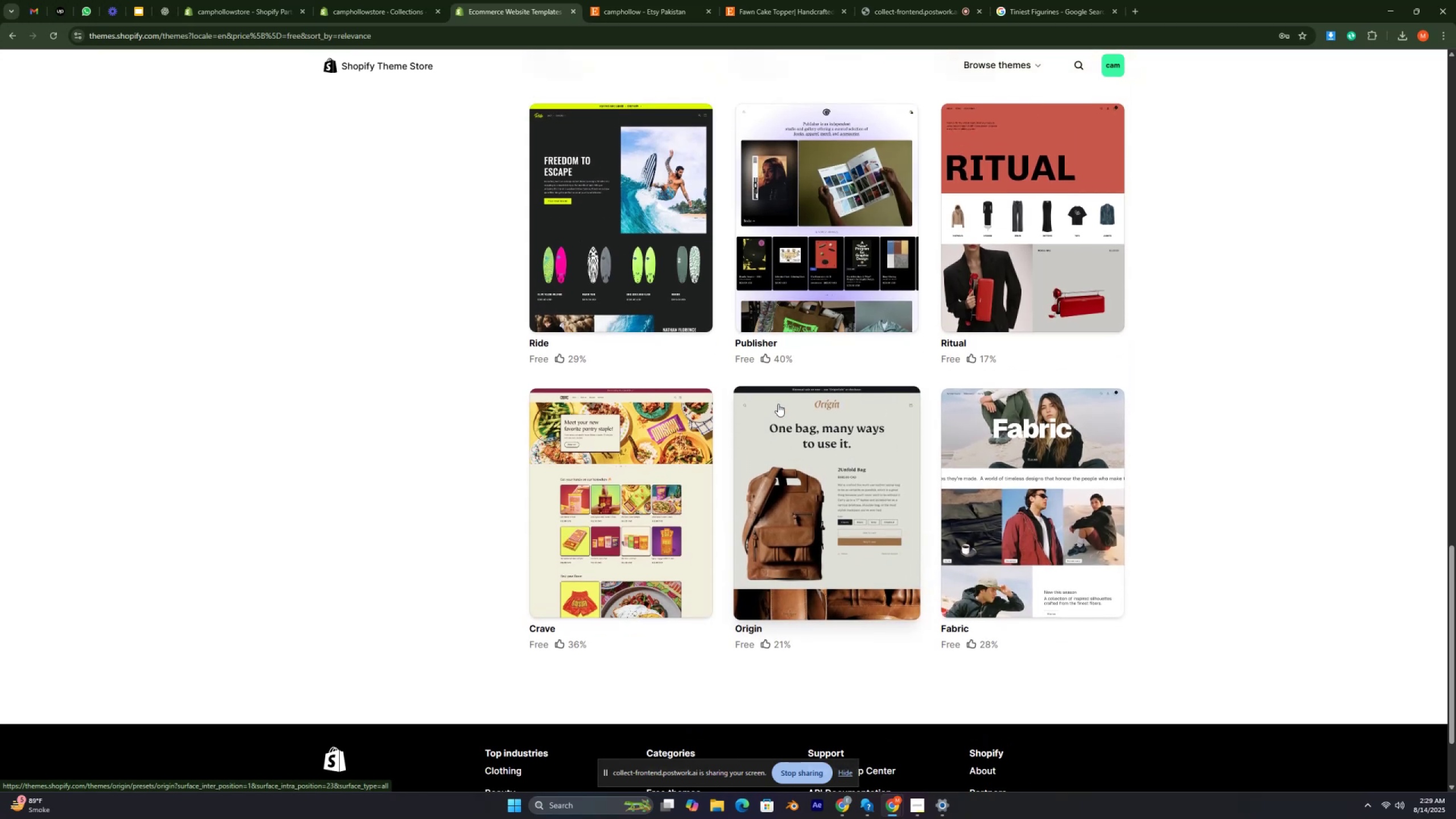 
key(Control+ControlRight)
 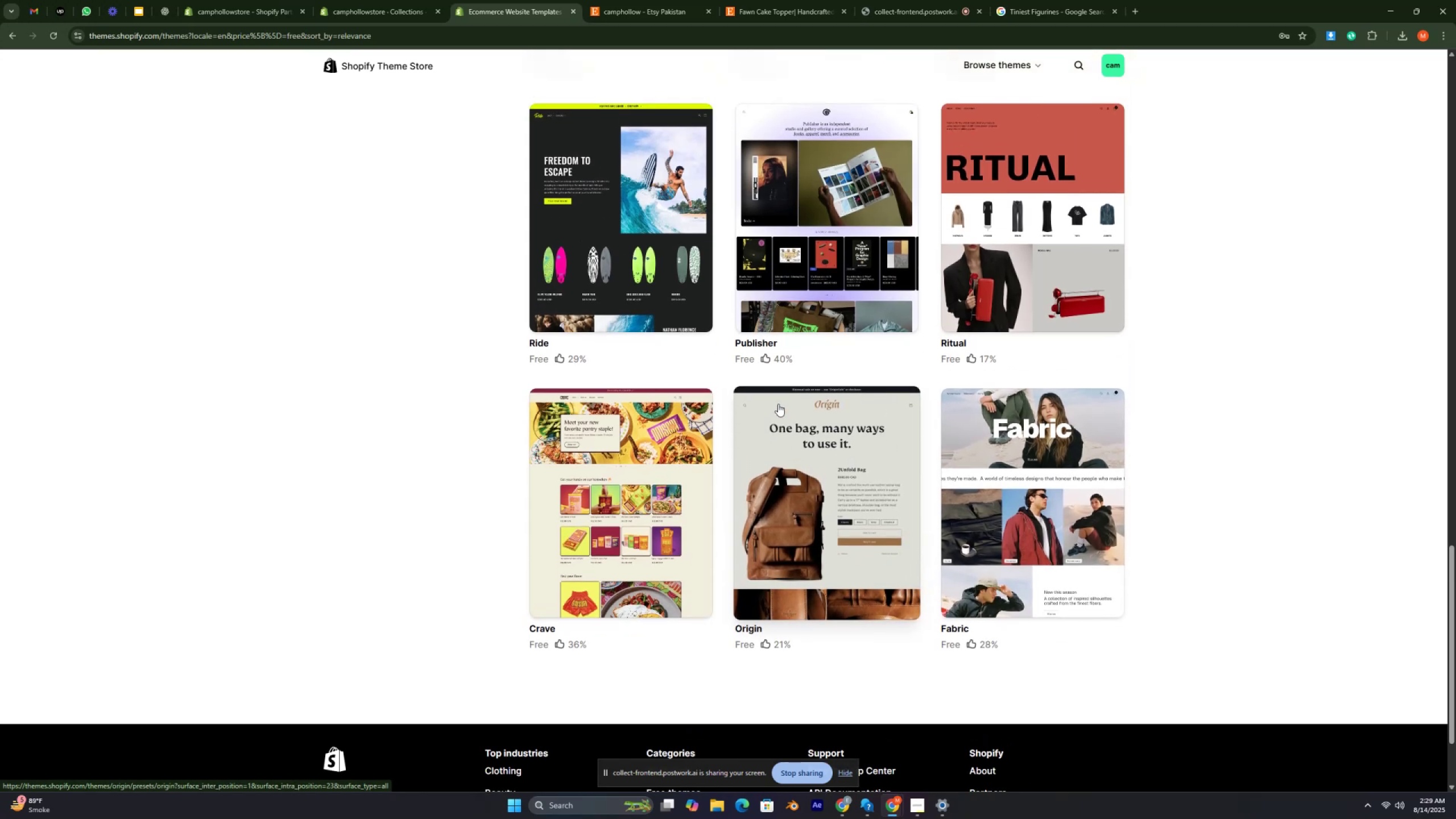 
key(Control+ControlRight)
 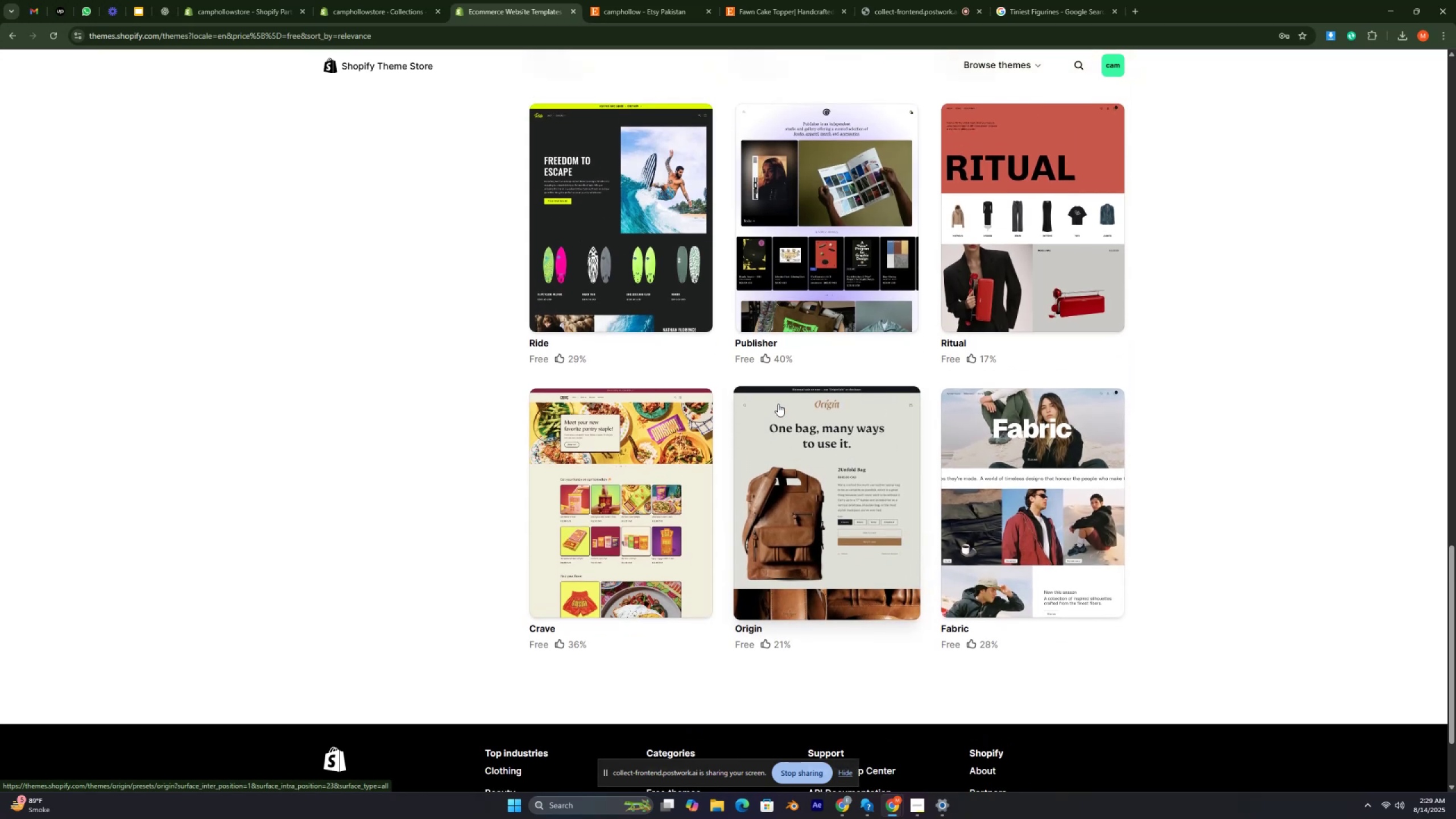 
key(Control+ControlRight)
 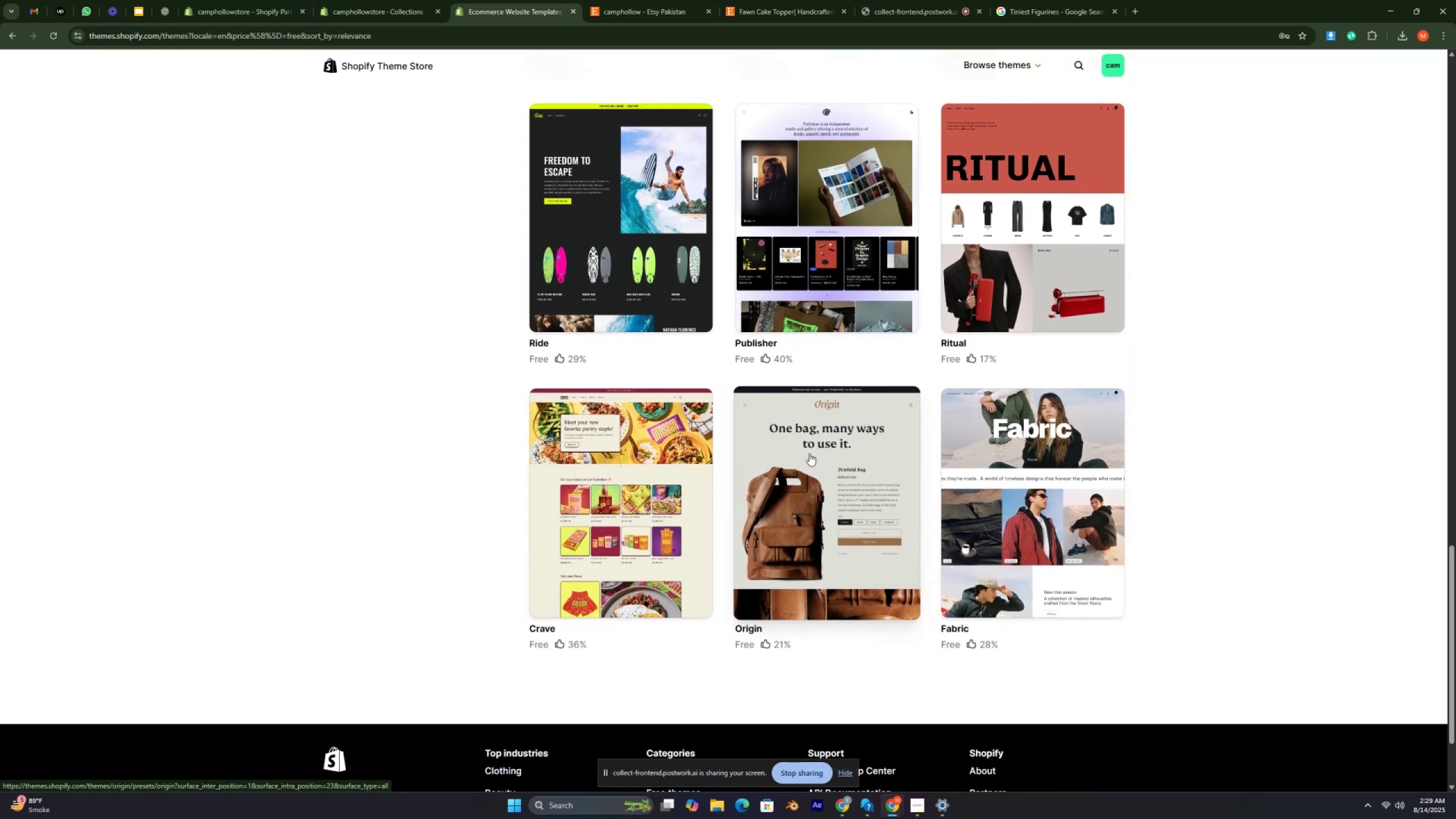 
left_click([824, 470])
 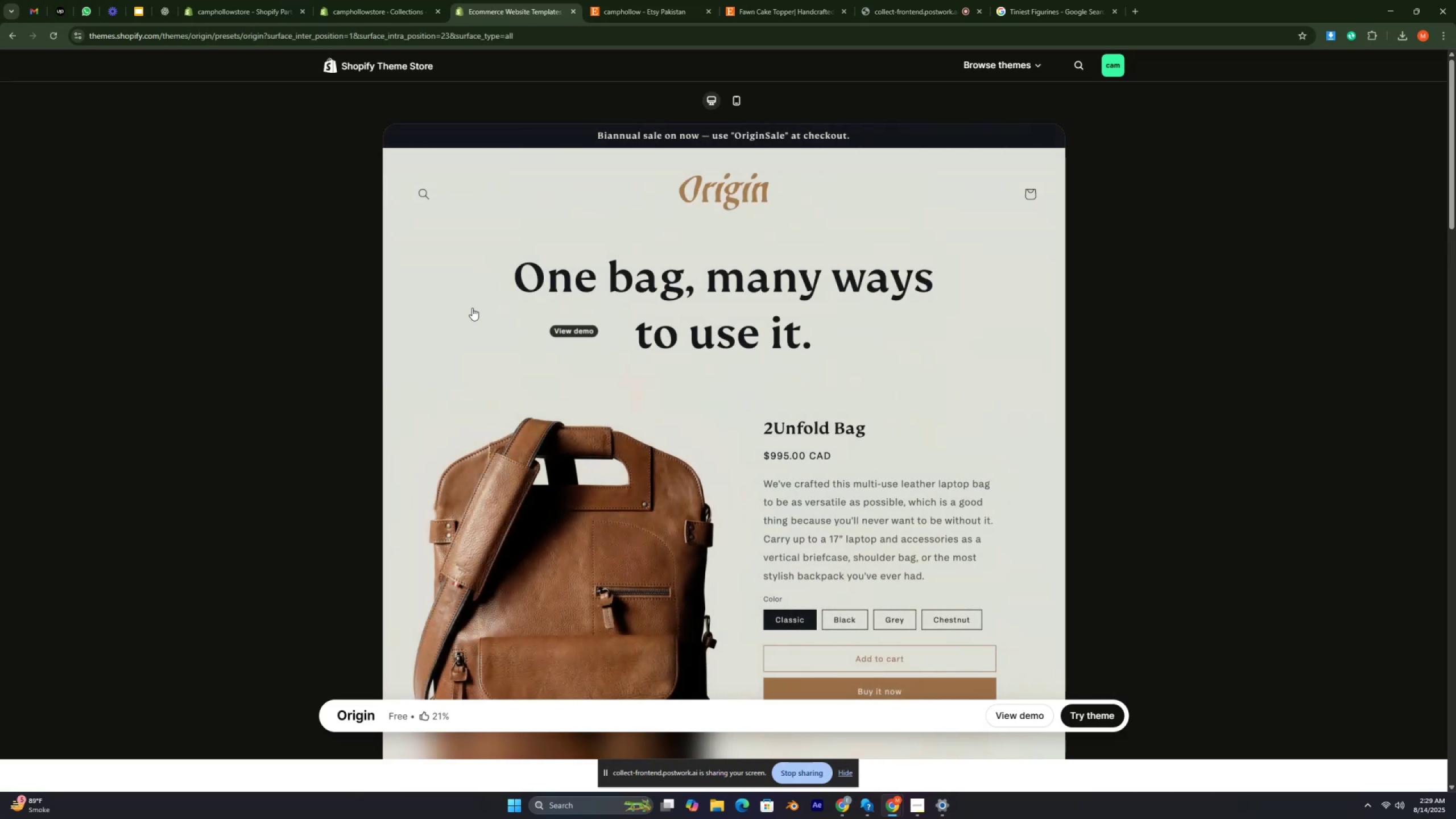 
scroll: coordinate [774, 460], scroll_direction: down, amount: 2.0
 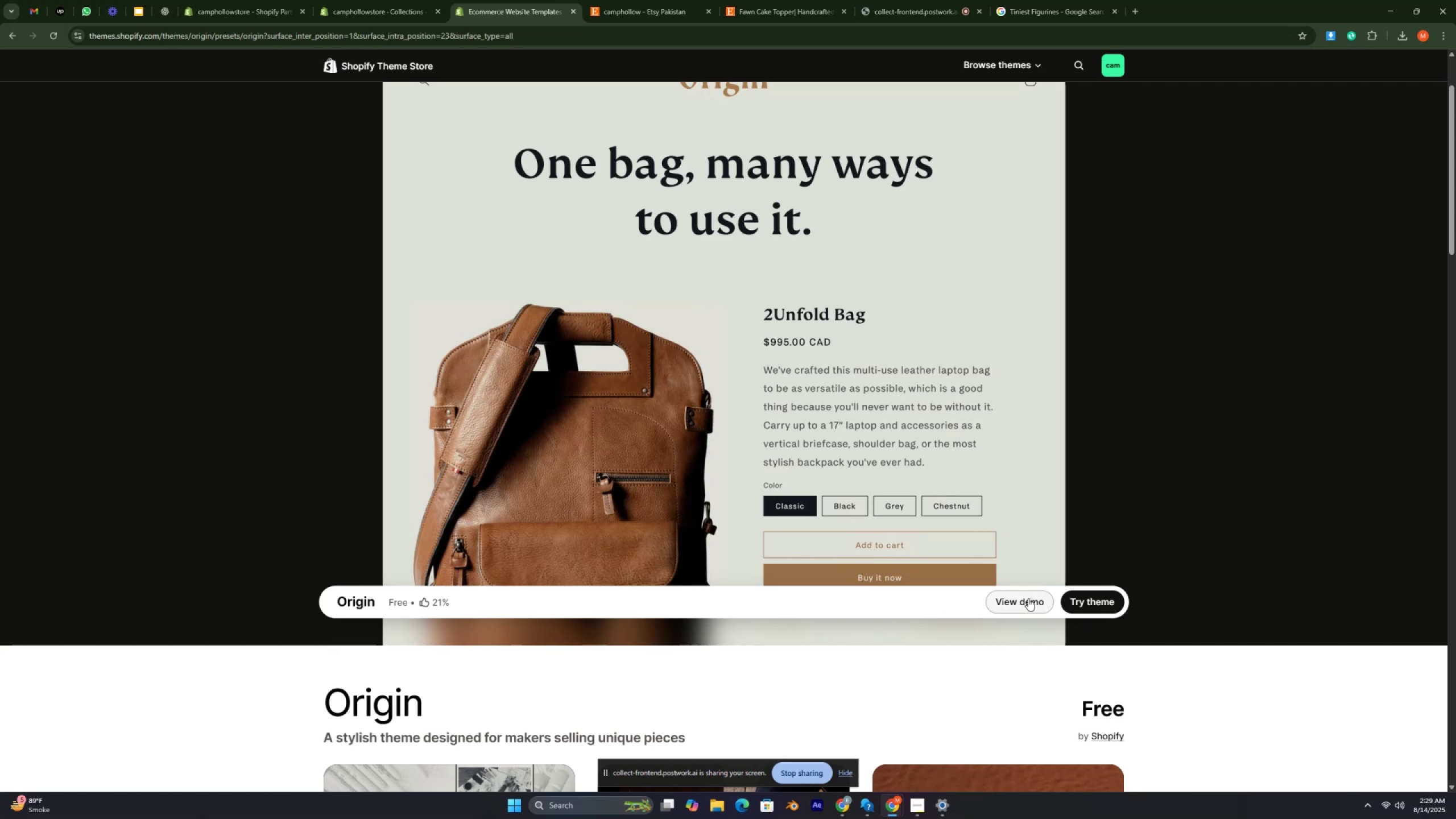 
left_click([1027, 599])
 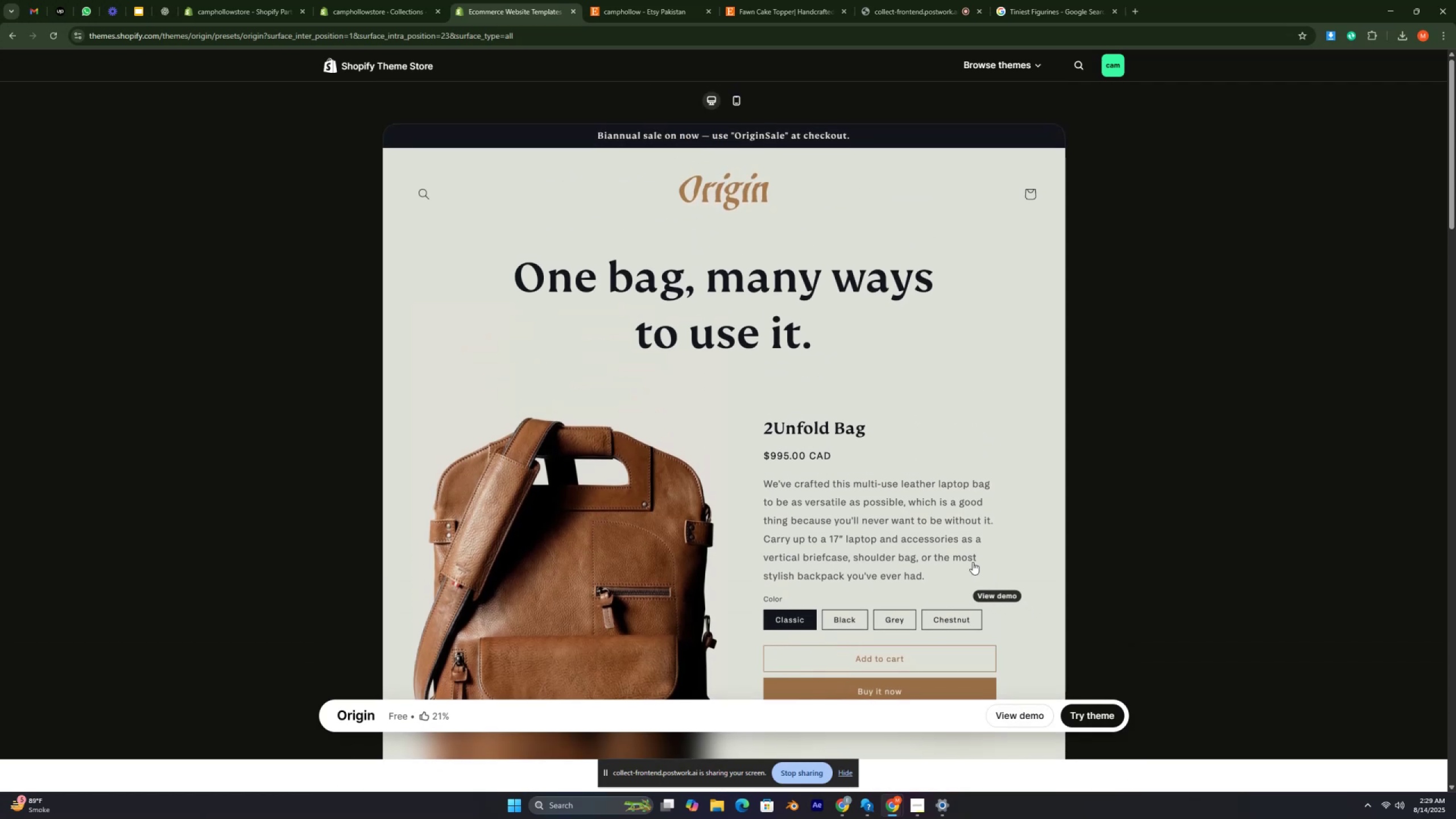 
scroll: coordinate [915, 535], scroll_direction: down, amount: 2.0
 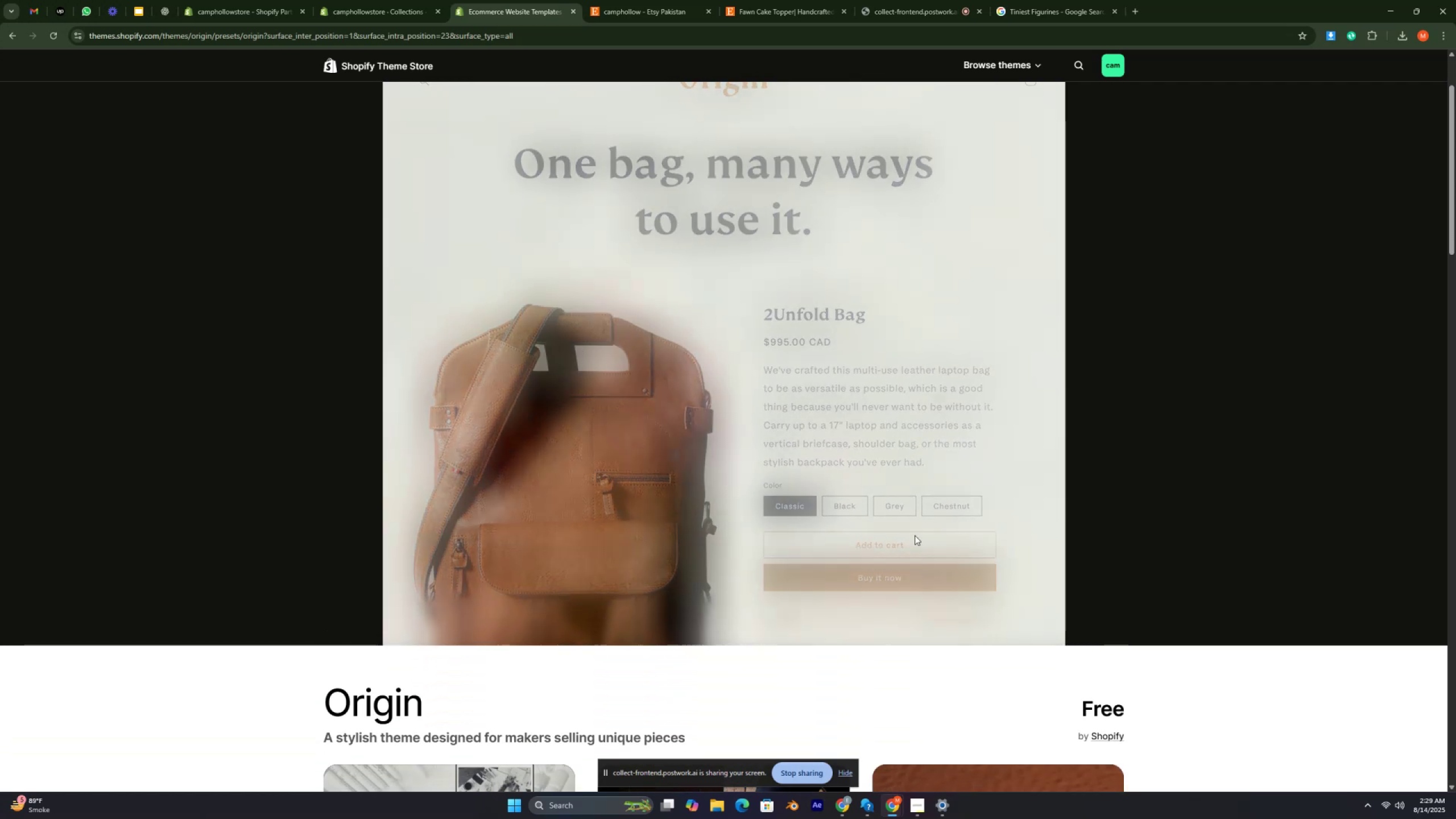 
key(Control+ControlRight)
 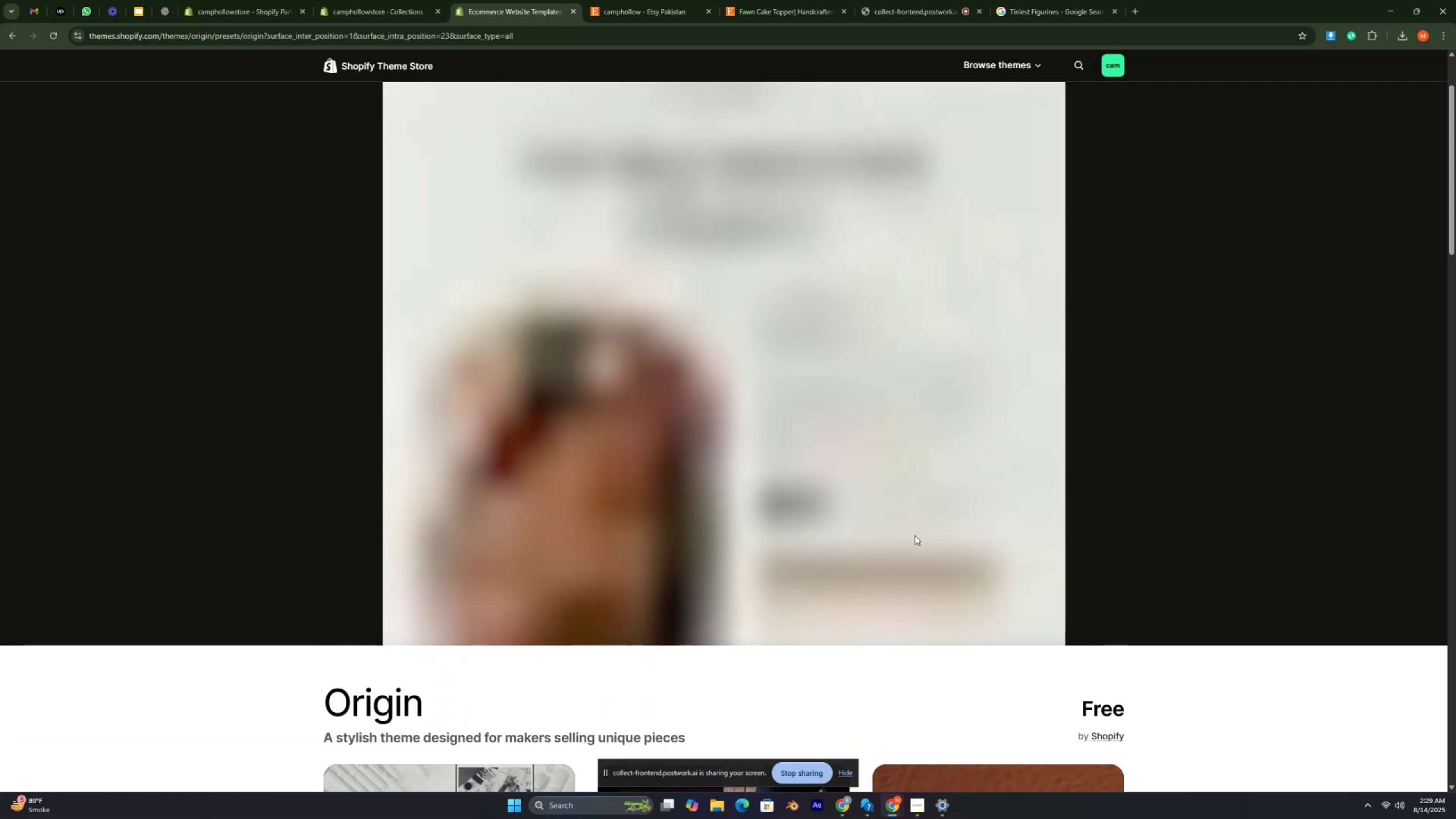 
key(Control+ControlRight)
 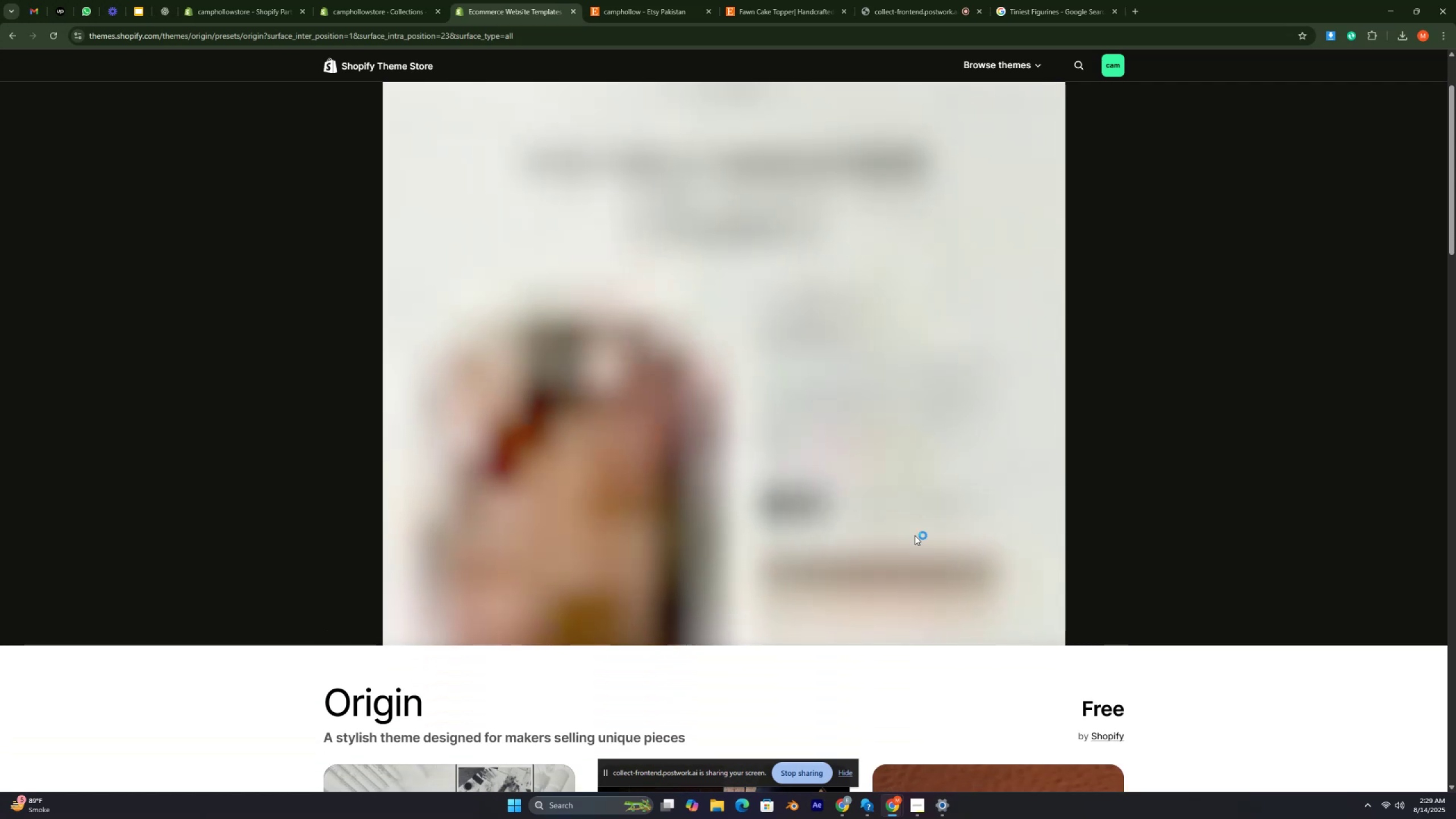 
key(Control+ControlRight)
 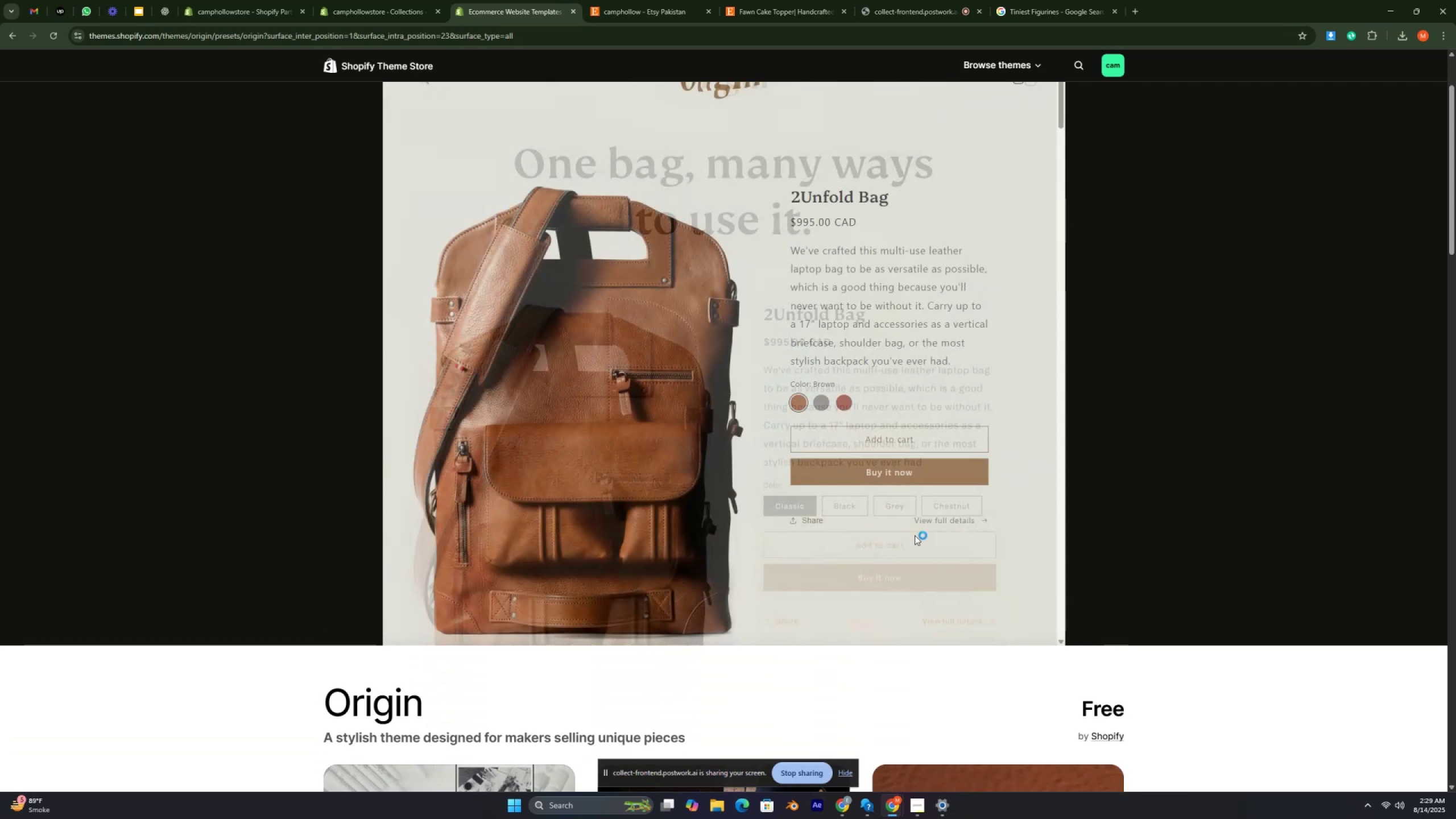 
key(Control+ControlRight)
 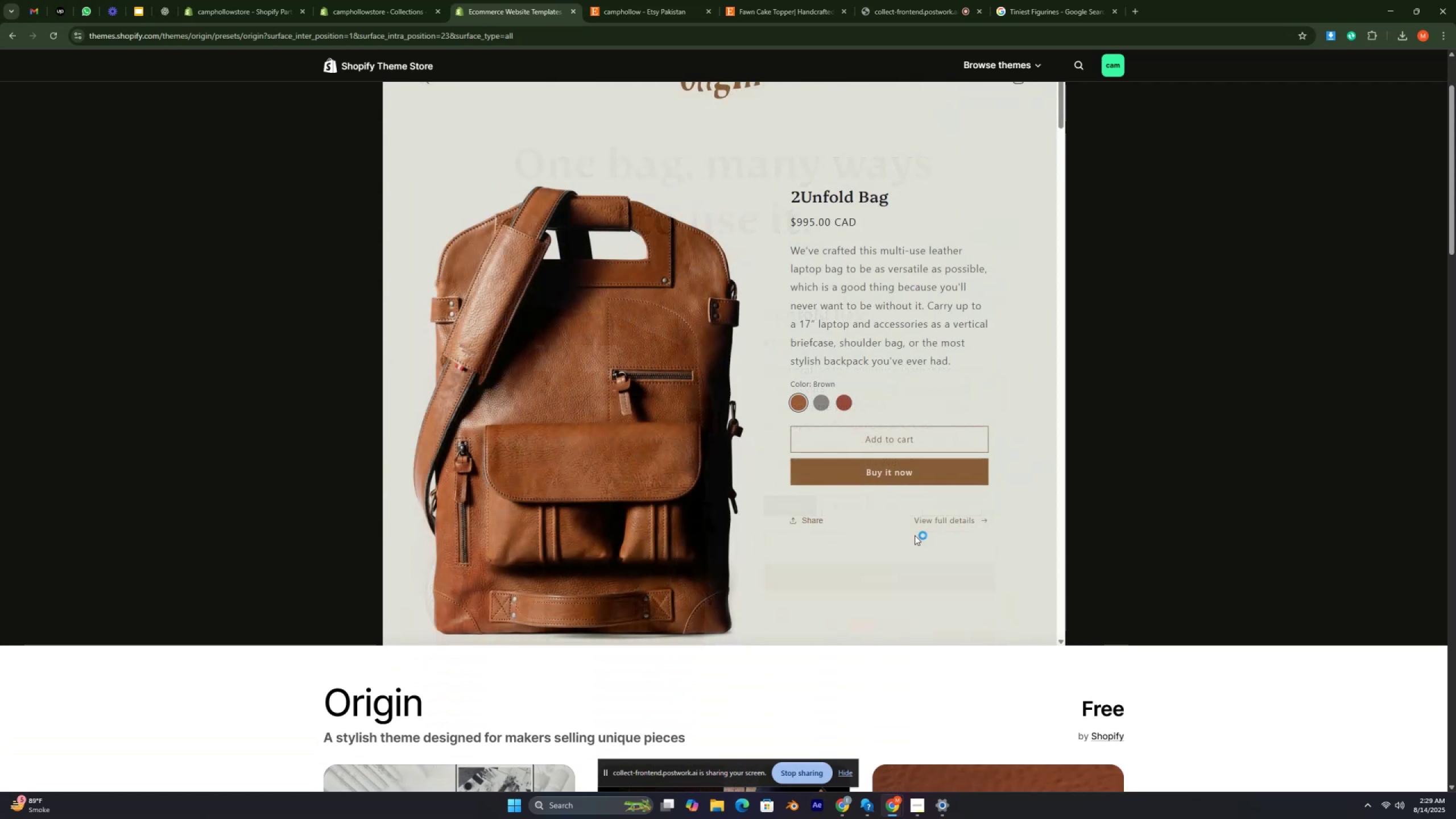 
key(Control+ControlRight)
 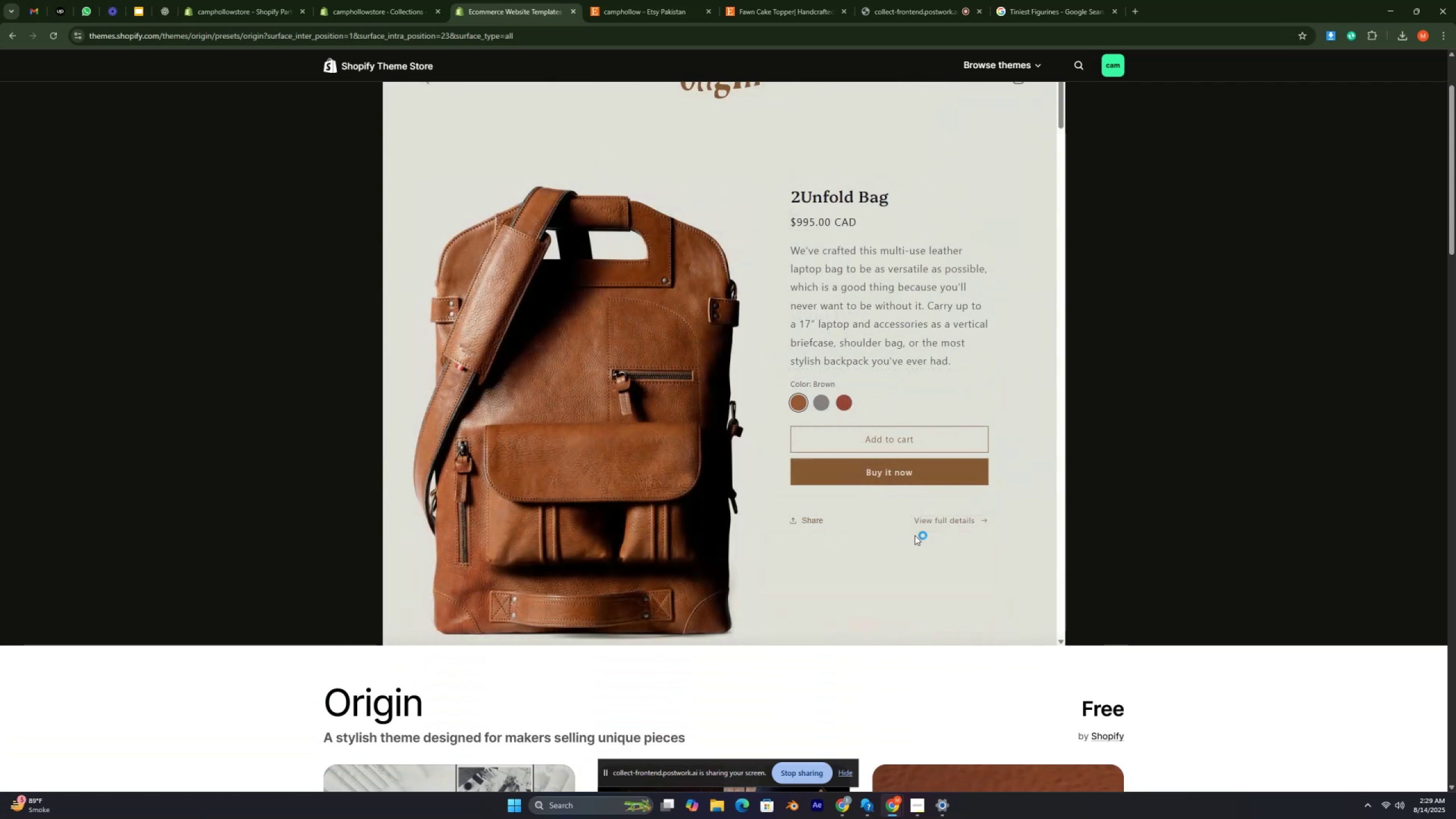 
key(Control+ControlRight)
 